 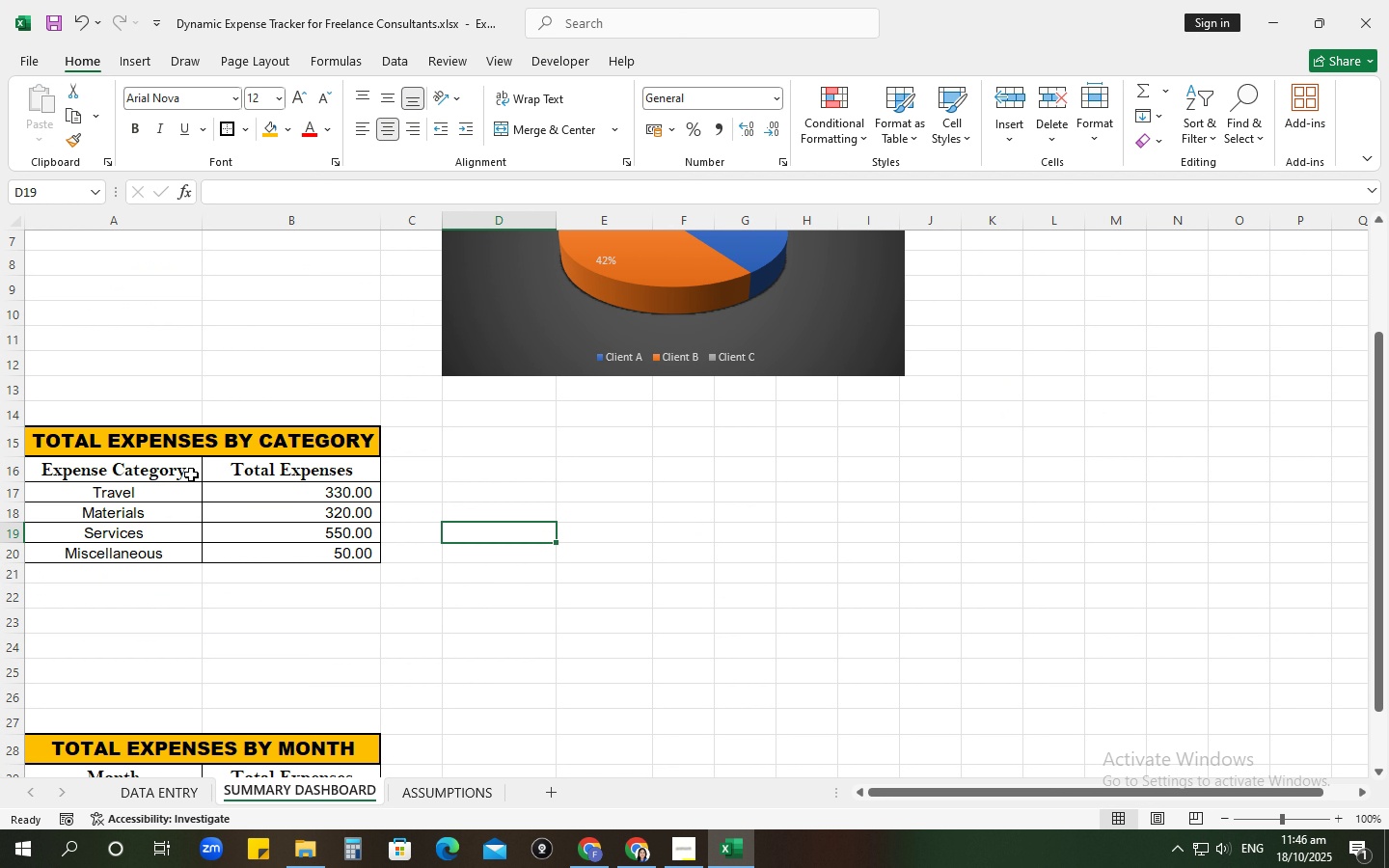 
left_click_drag(start_coordinate=[147, 466], to_coordinate=[347, 551])
 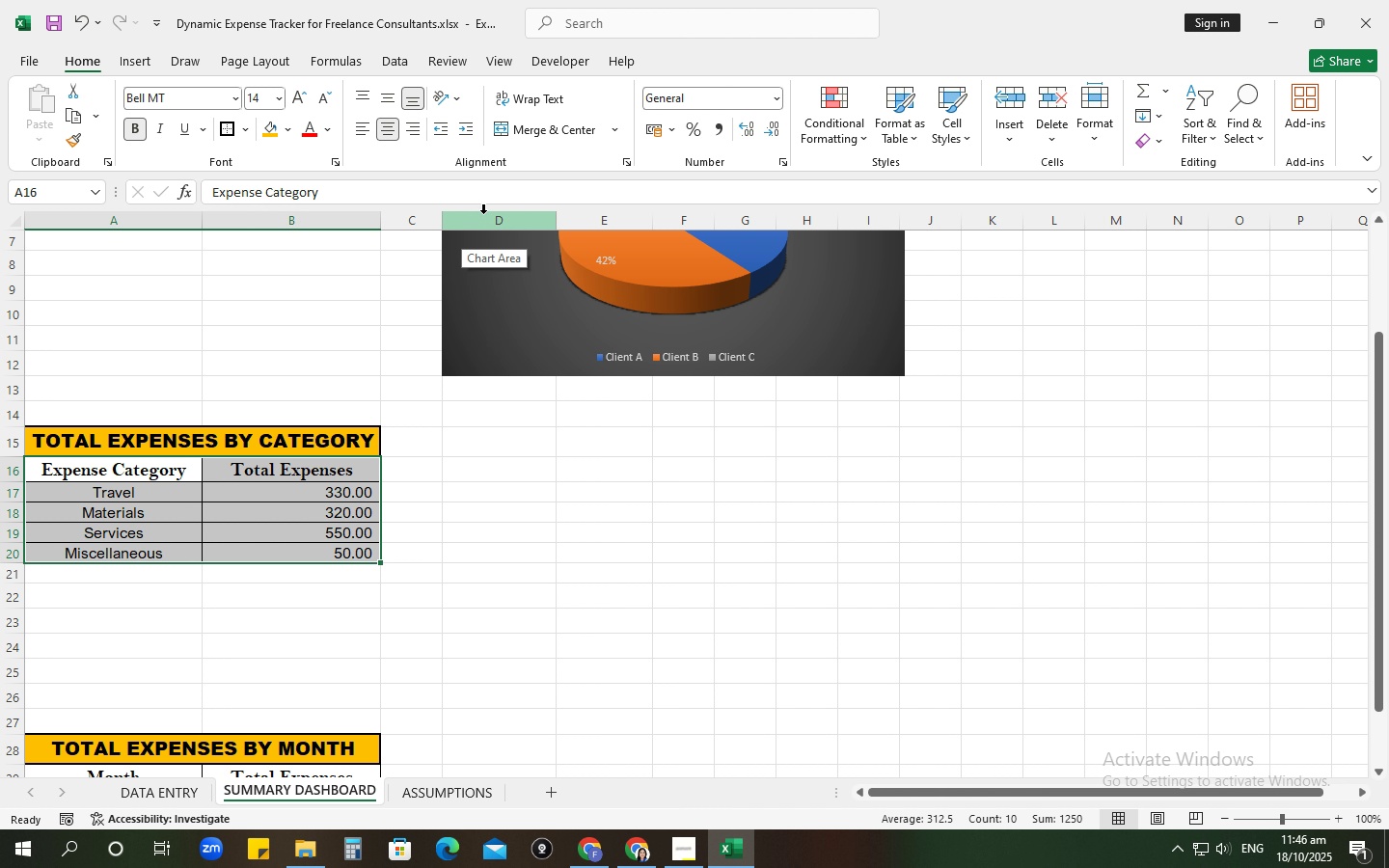 
wait(8.19)
 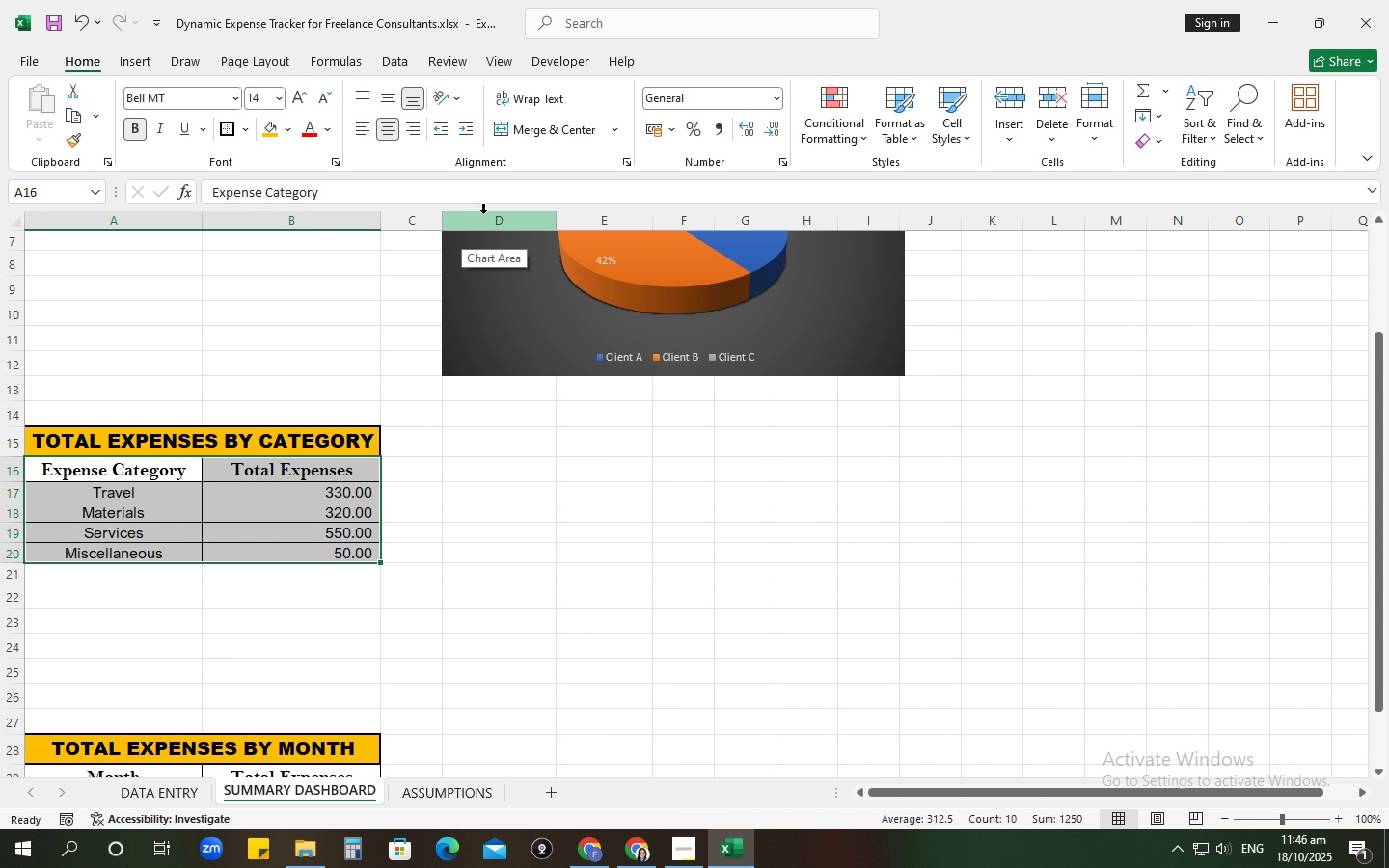 
left_click([793, 166])
 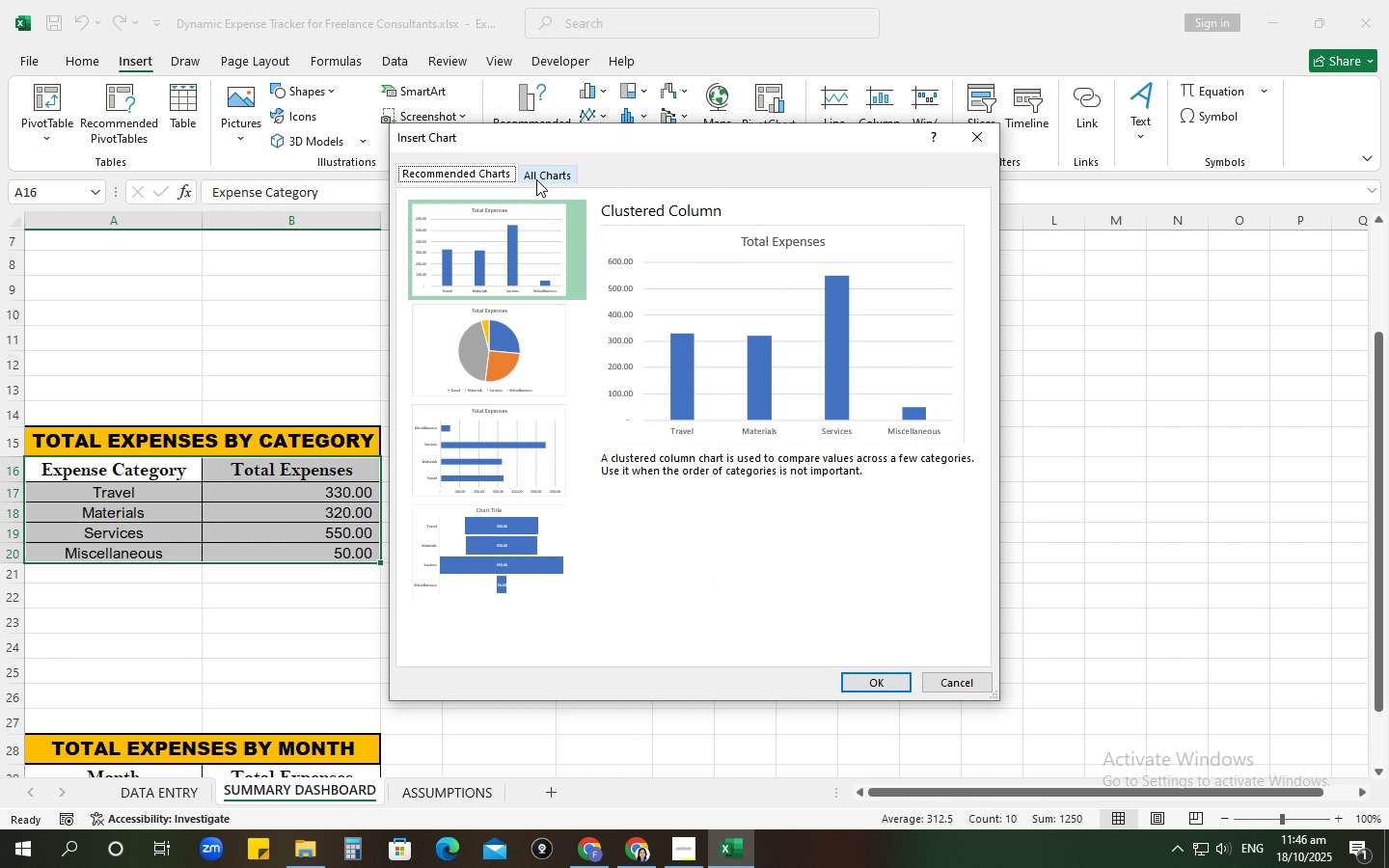 
left_click([536, 177])
 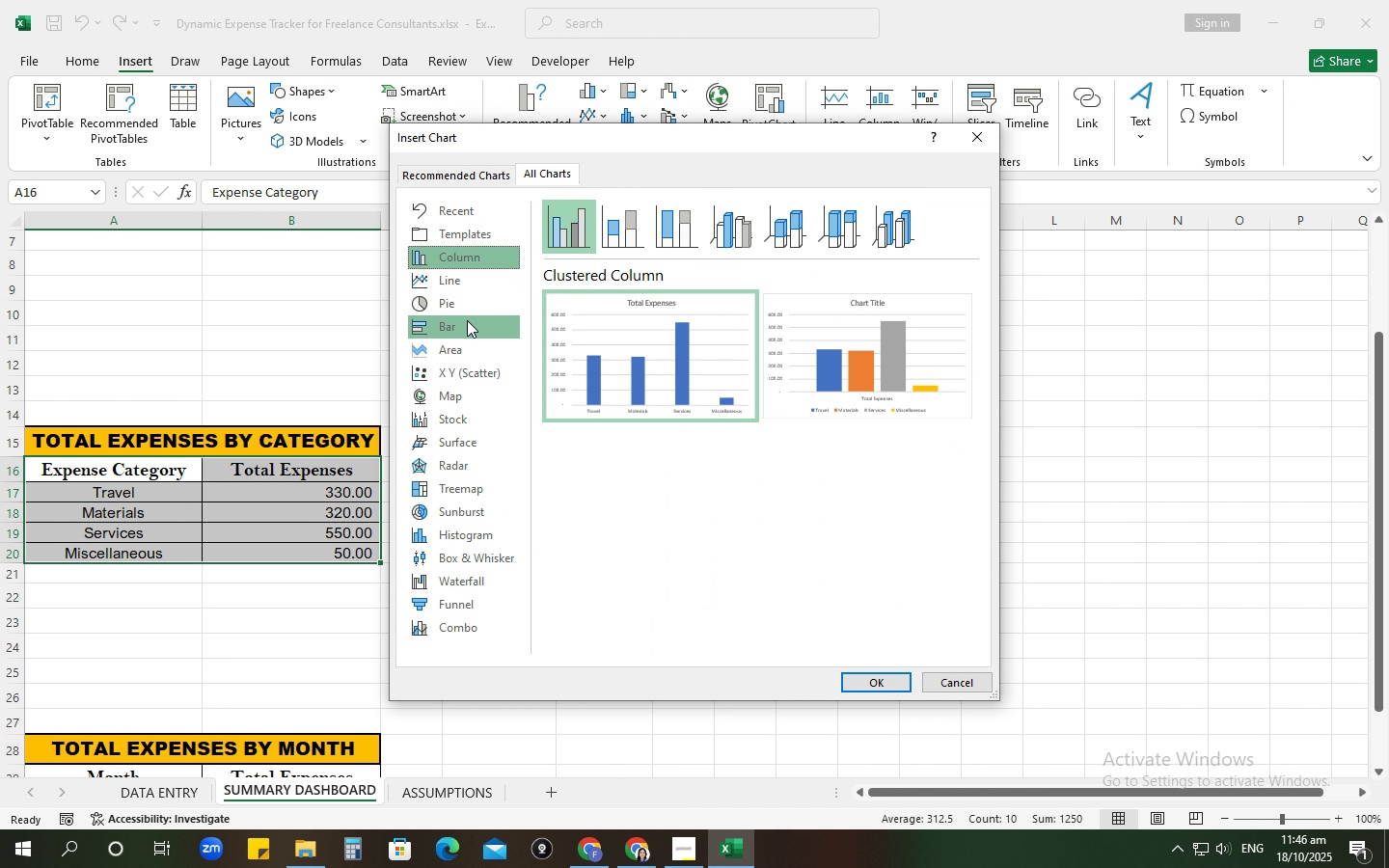 
left_click([467, 320])
 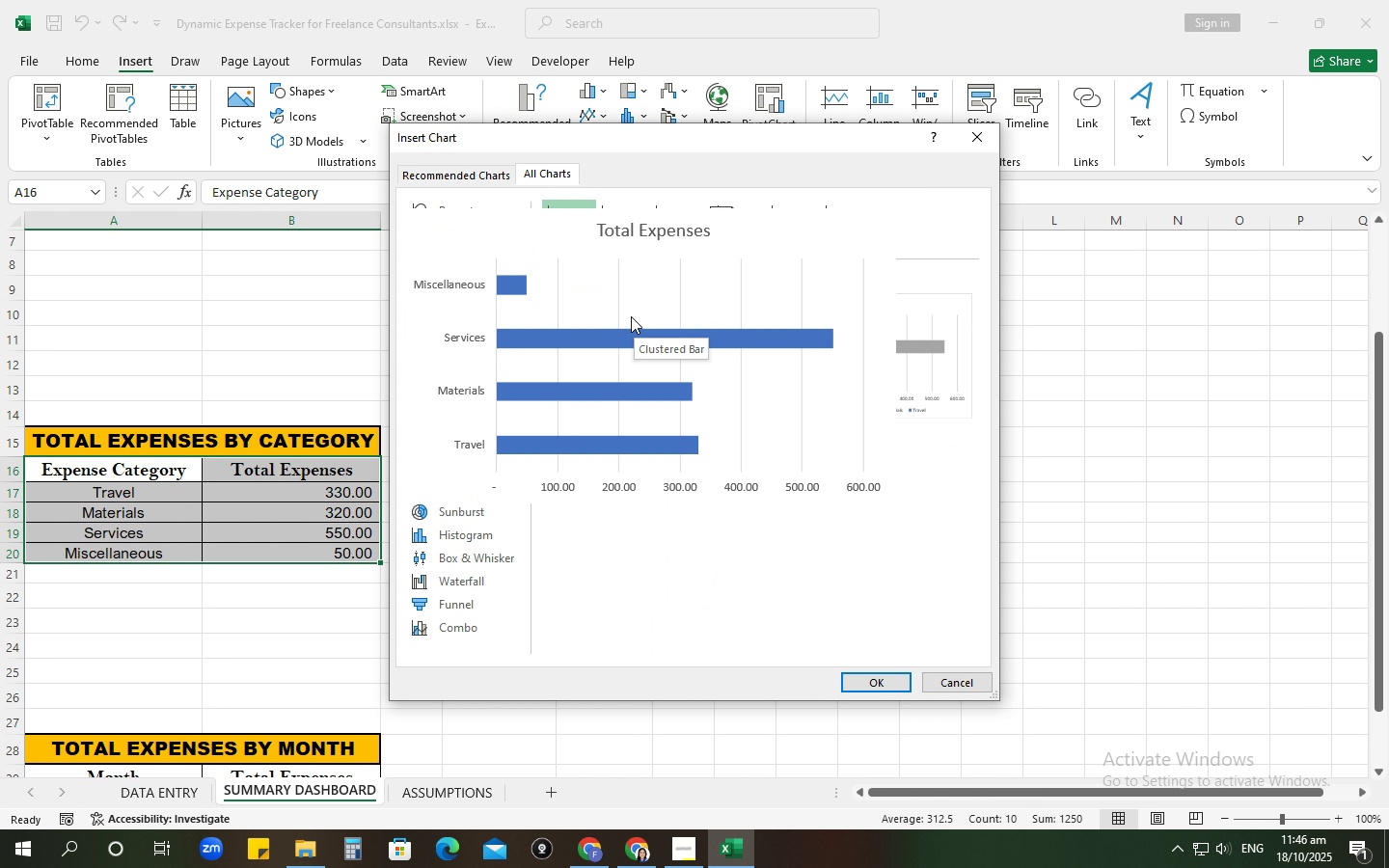 
left_click([845, 671])
 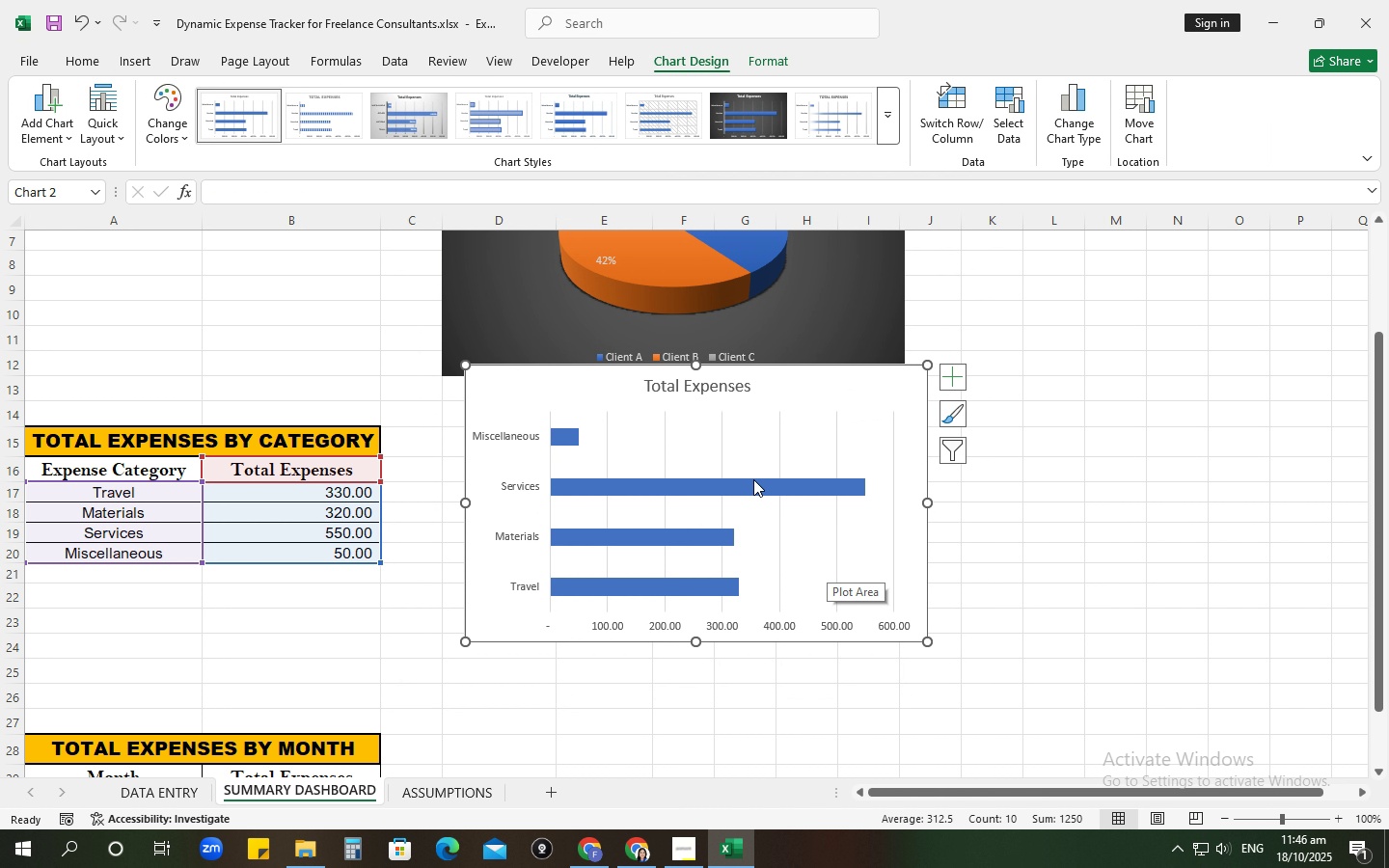 
left_click_drag(start_coordinate=[741, 441], to_coordinate=[712, 499])
 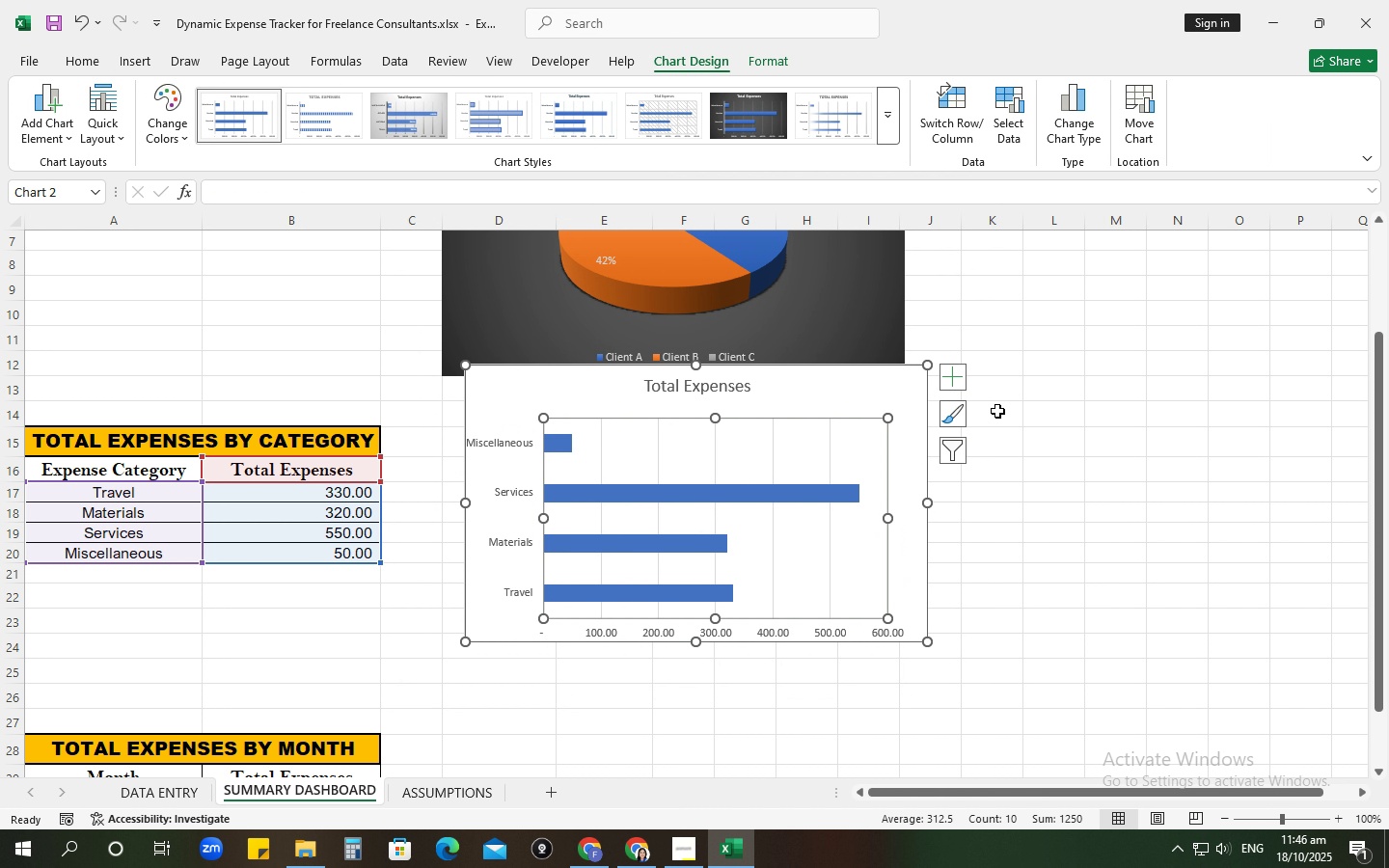 
key(Control+ControlLeft)
 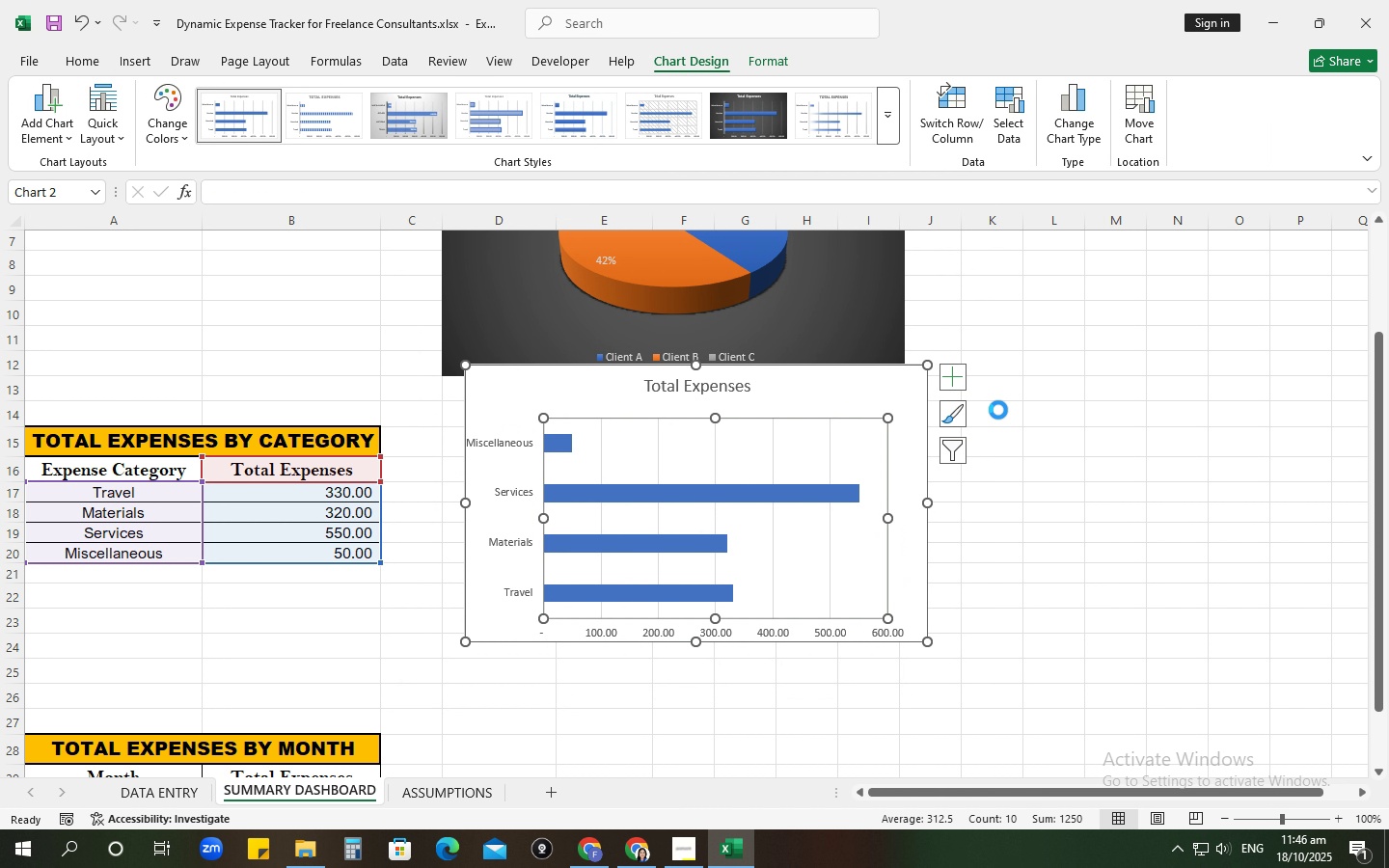 
key(Control+Z)
 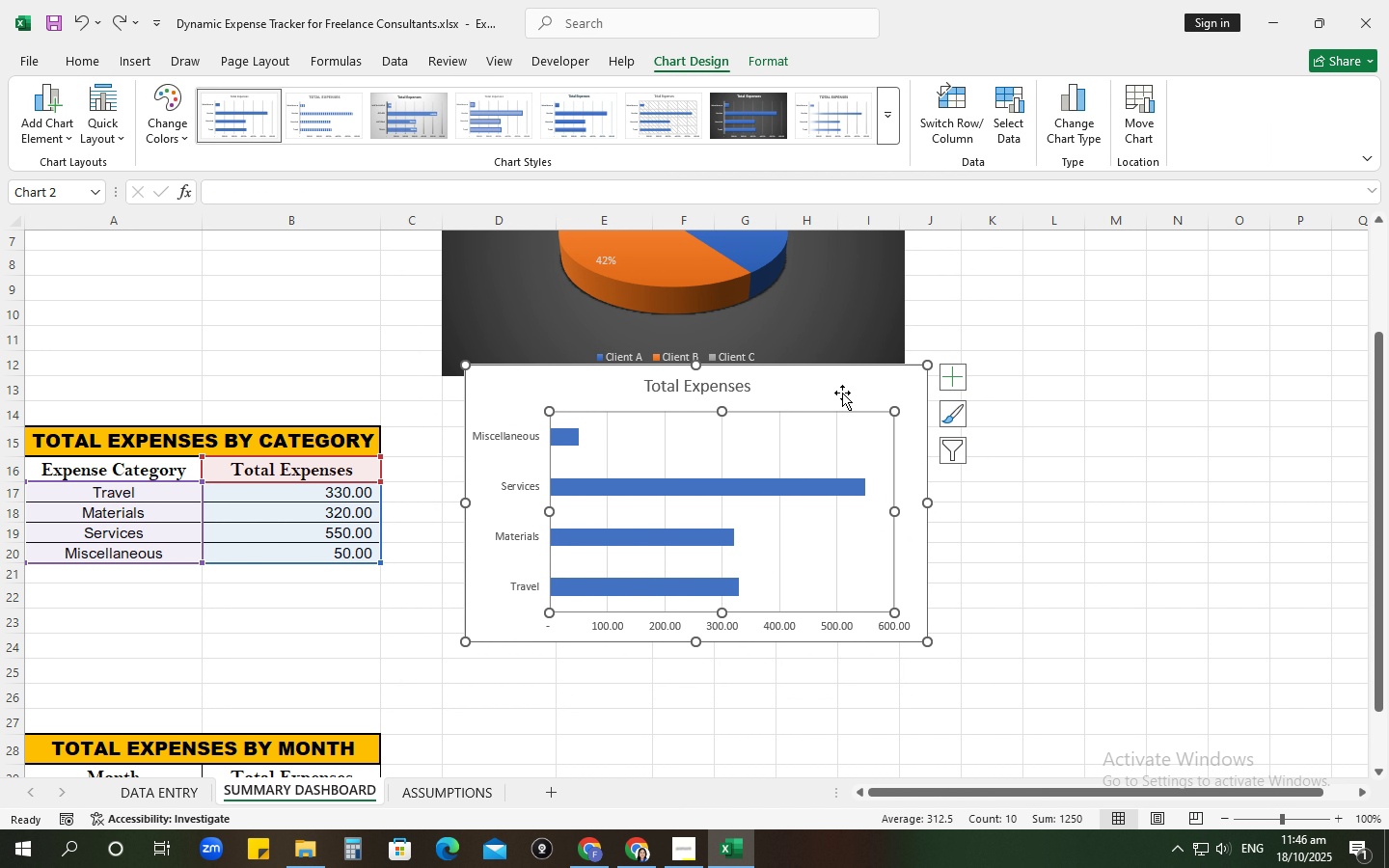 
left_click_drag(start_coordinate=[834, 394], to_coordinate=[812, 458])
 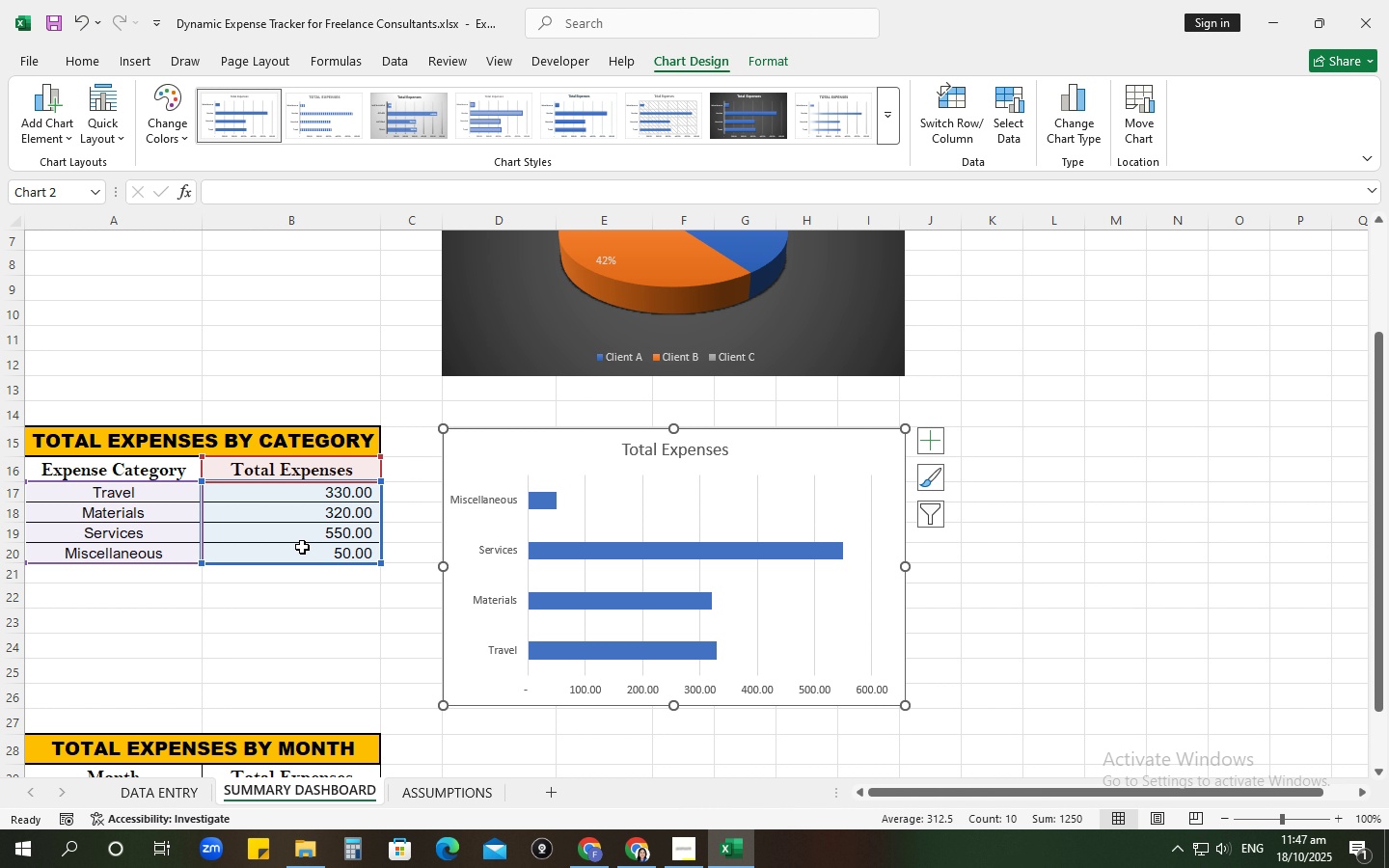 
scroll: coordinate [280, 703], scroll_direction: down, amount: 2.0
 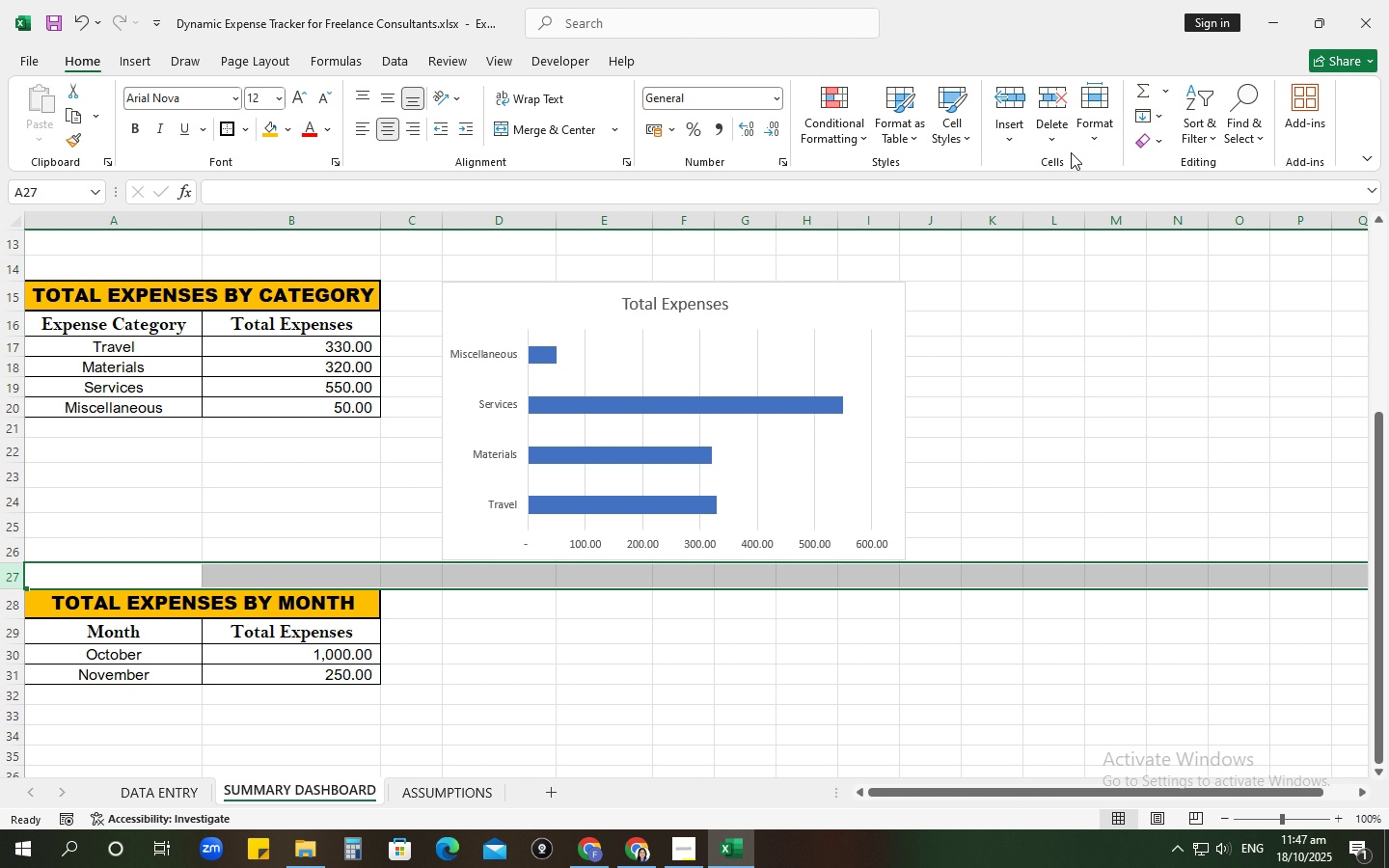 
left_click([1000, 95])
 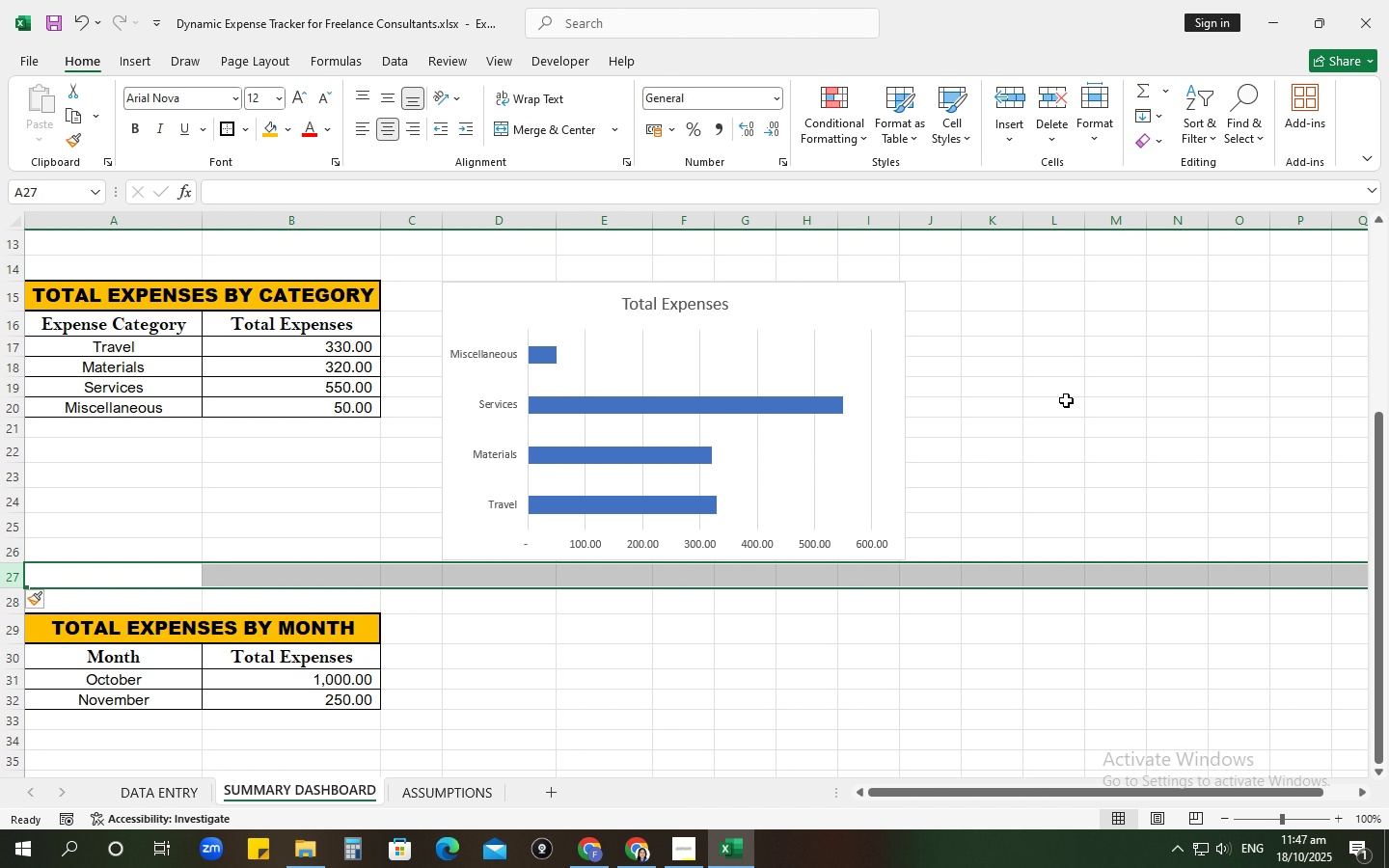 
left_click([1066, 400])
 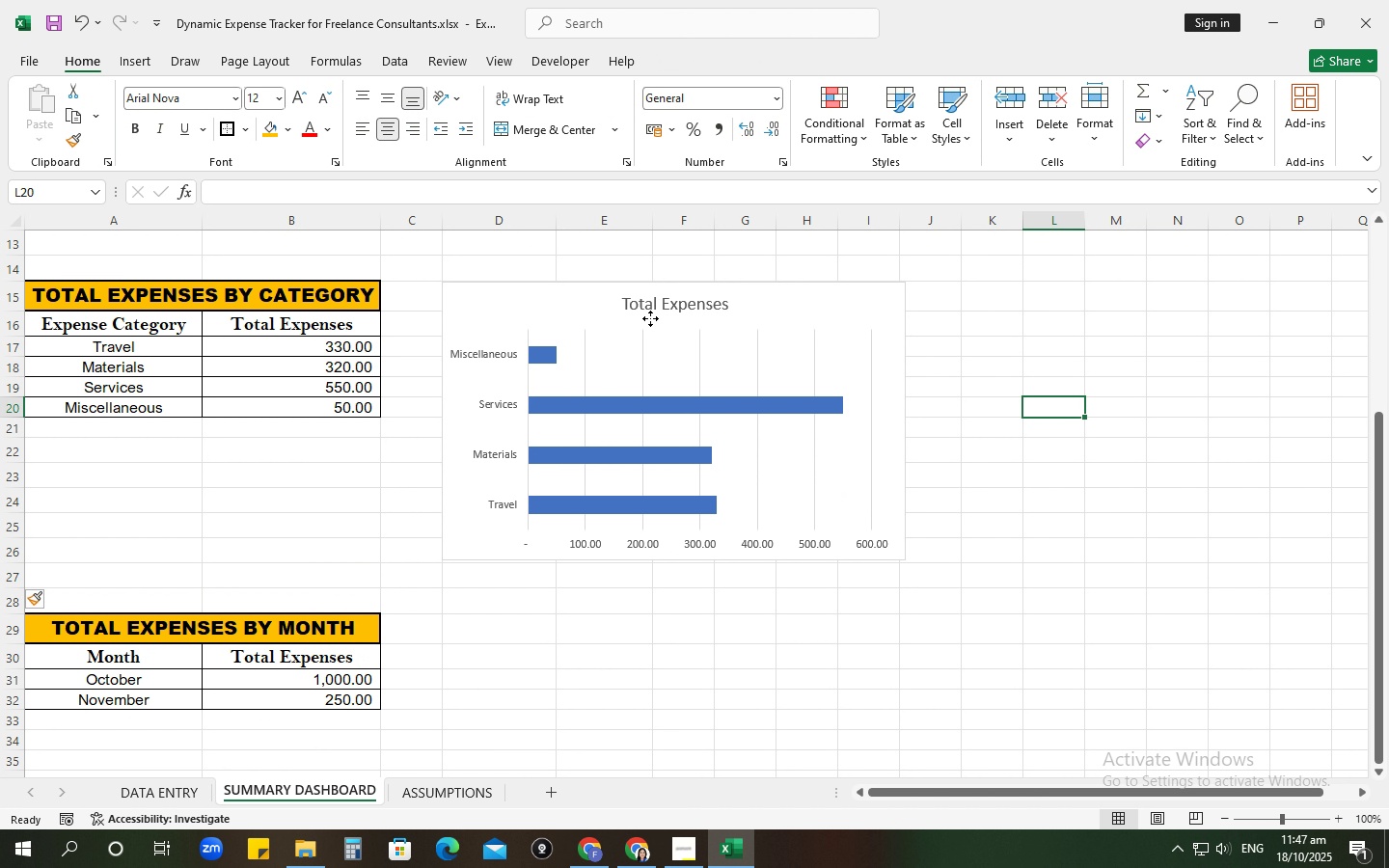 
left_click([650, 318])
 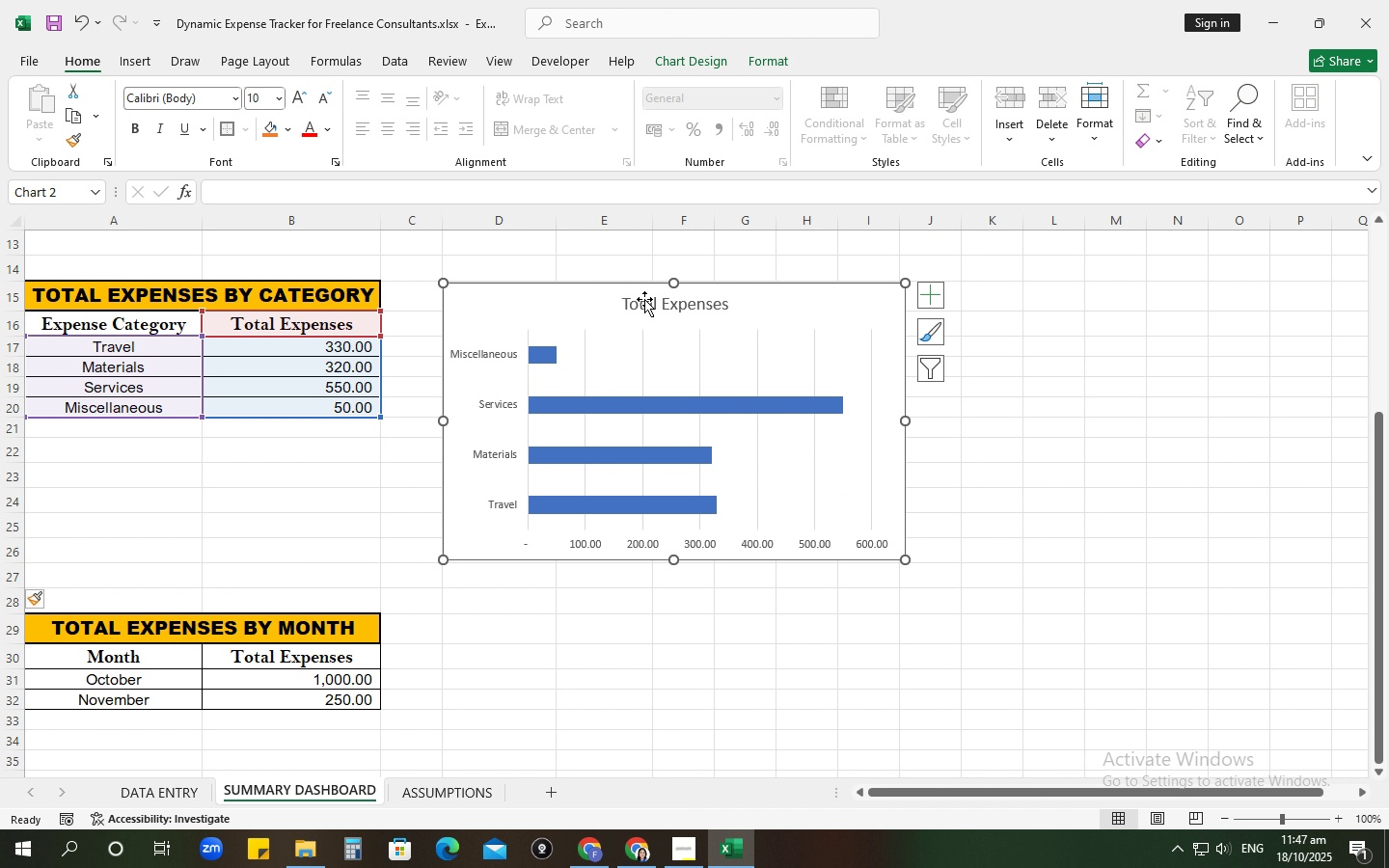 
left_click([644, 299])
 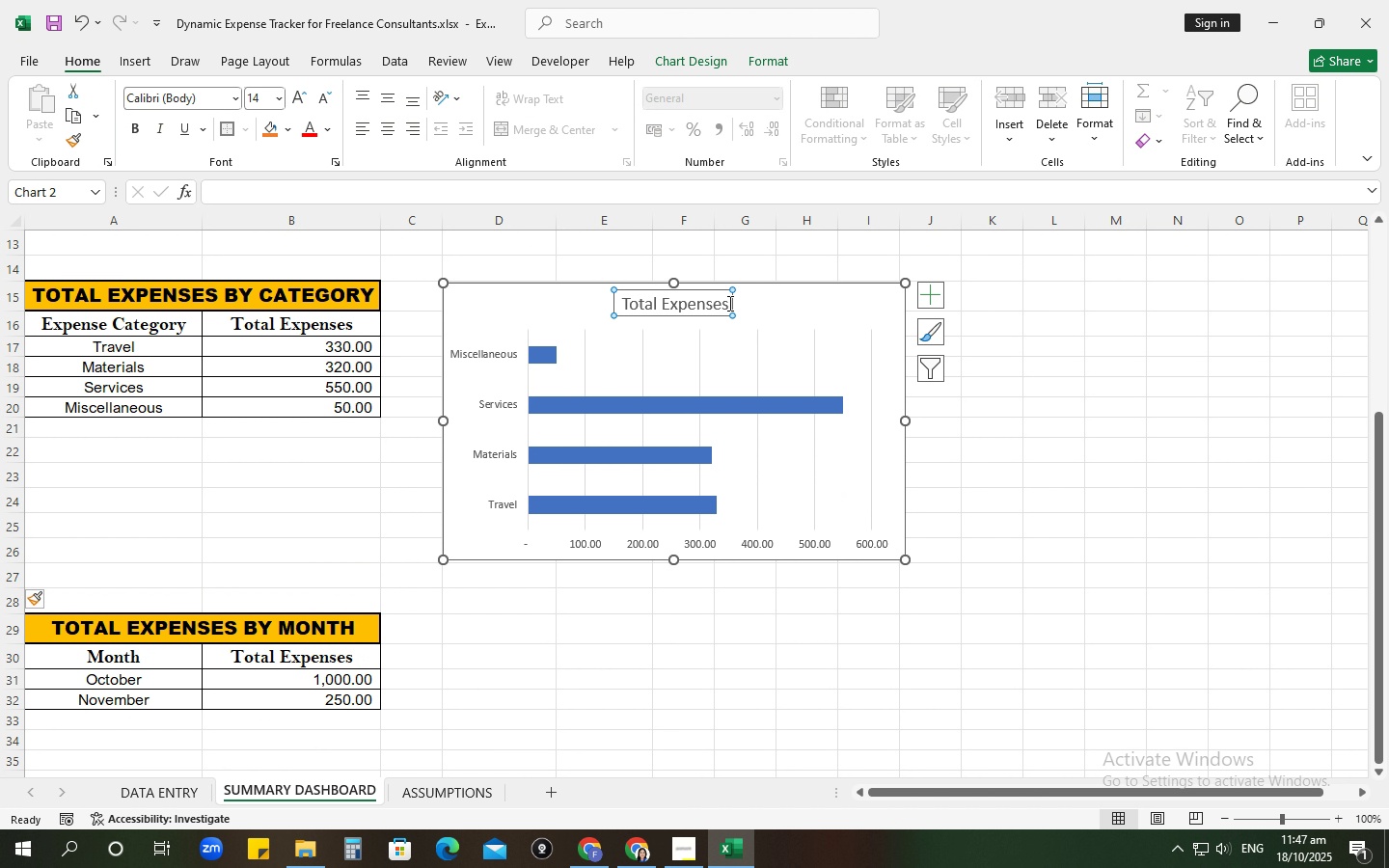 
left_click([728, 303])
 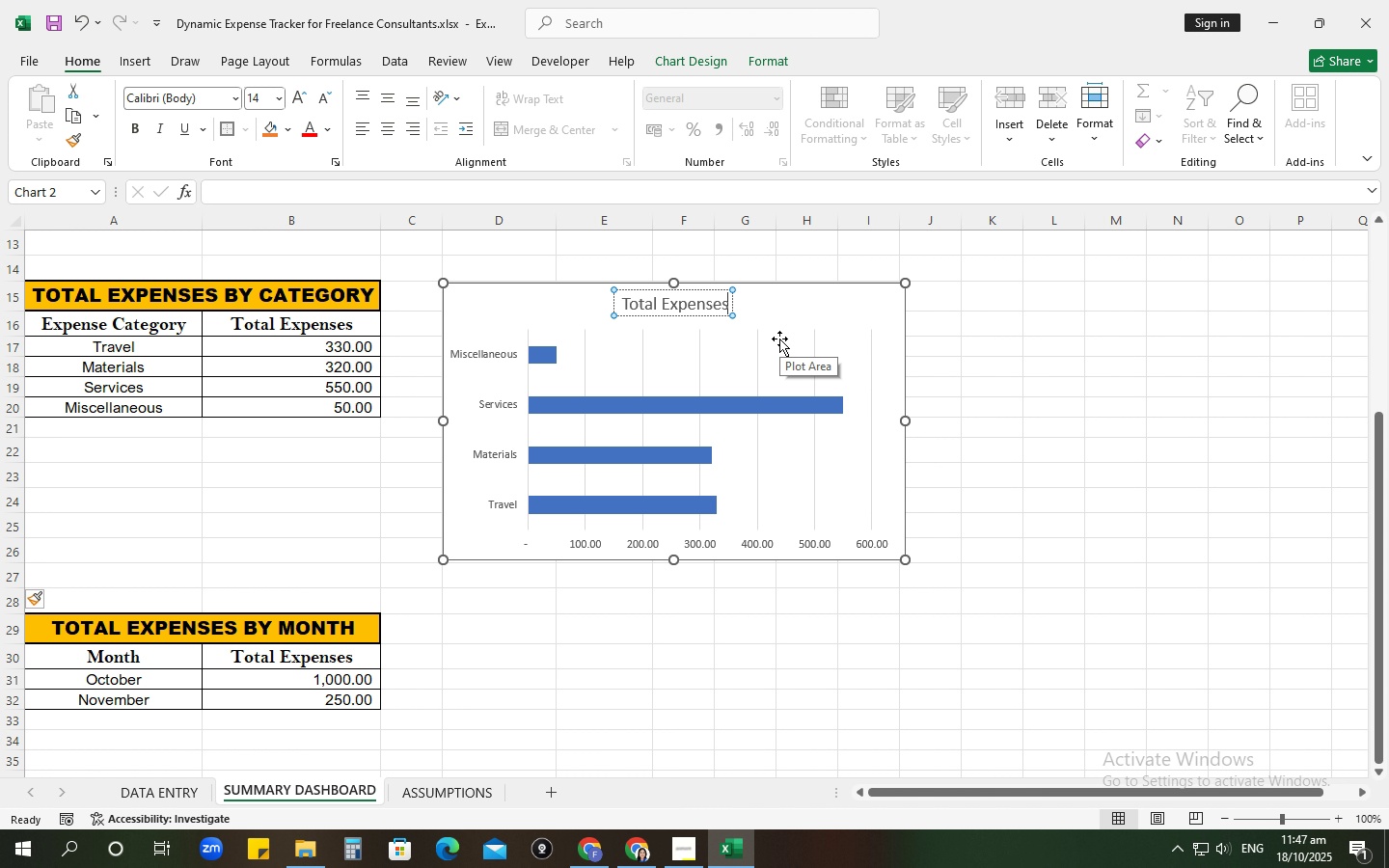 
type( BY CATEGORY)
 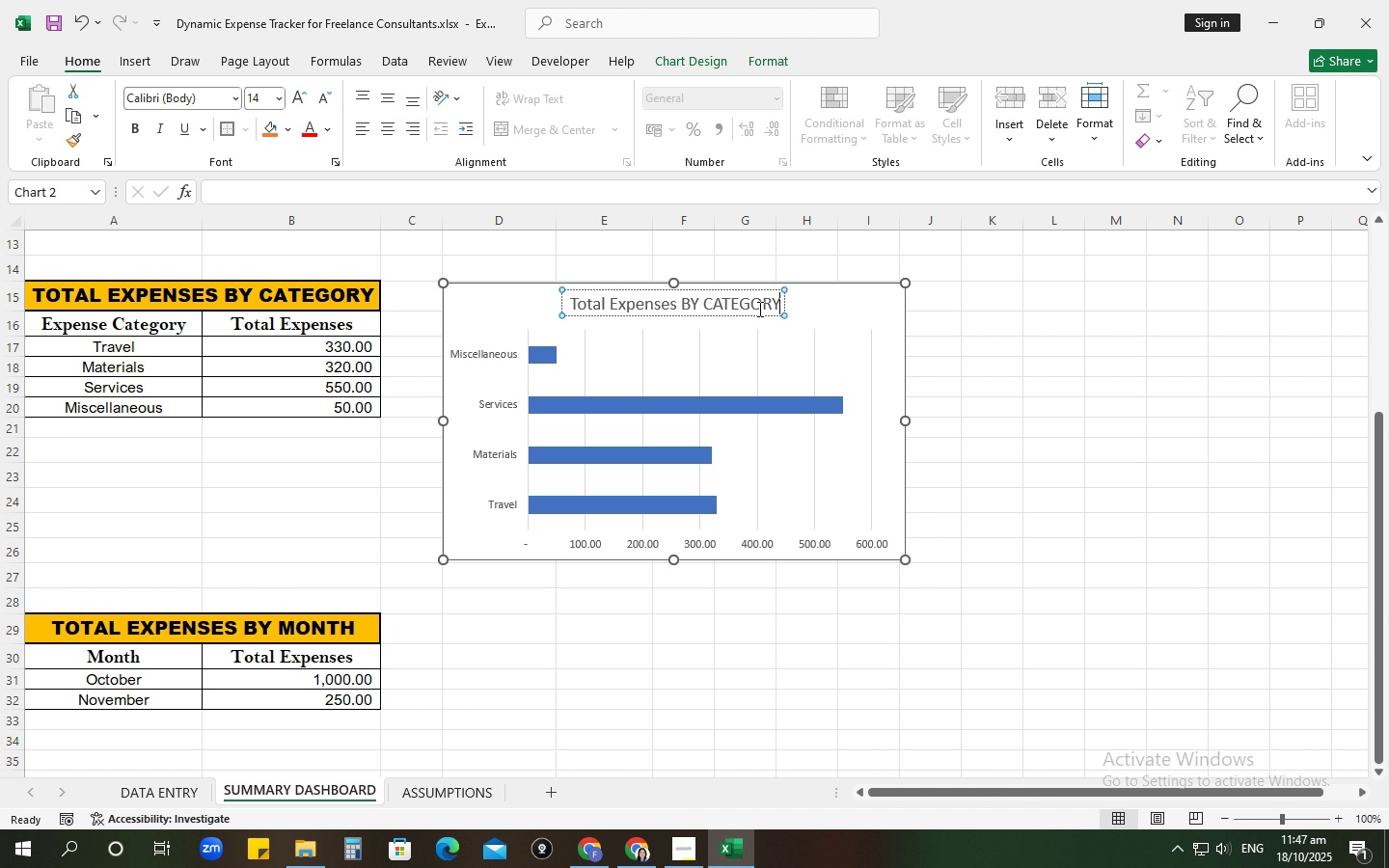 
left_click([856, 313])
 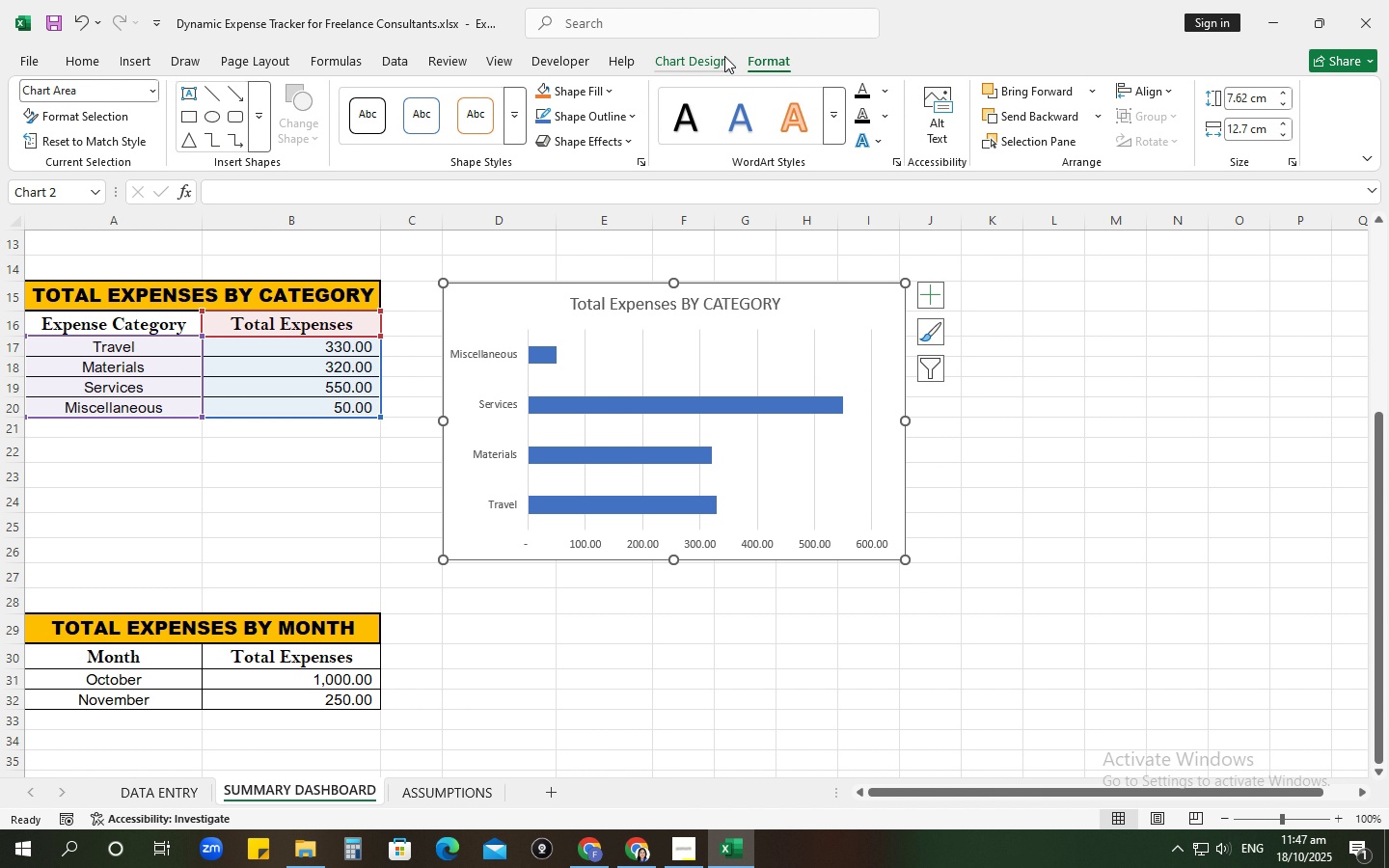 
left_click([708, 57])
 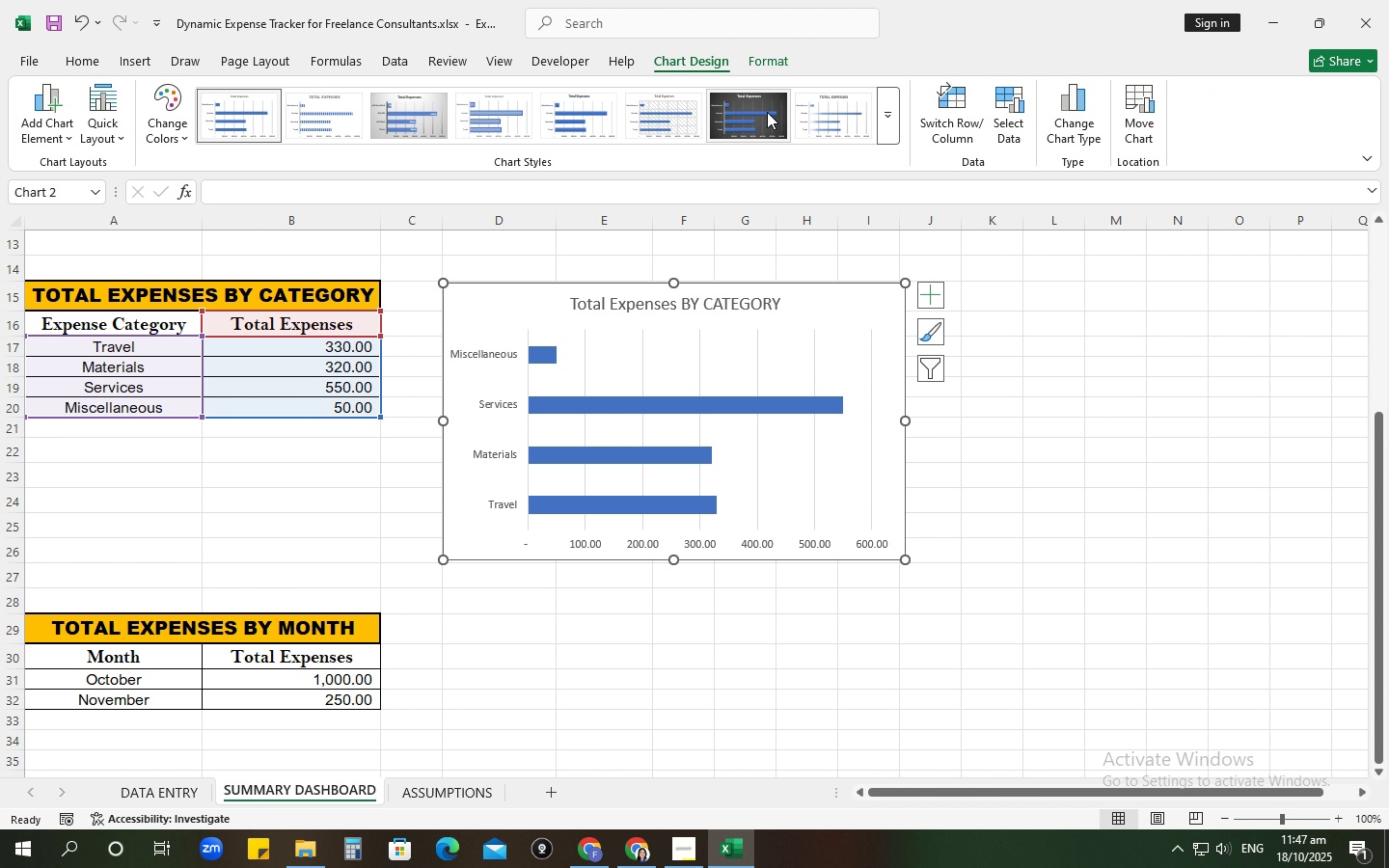 
left_click([767, 112])
 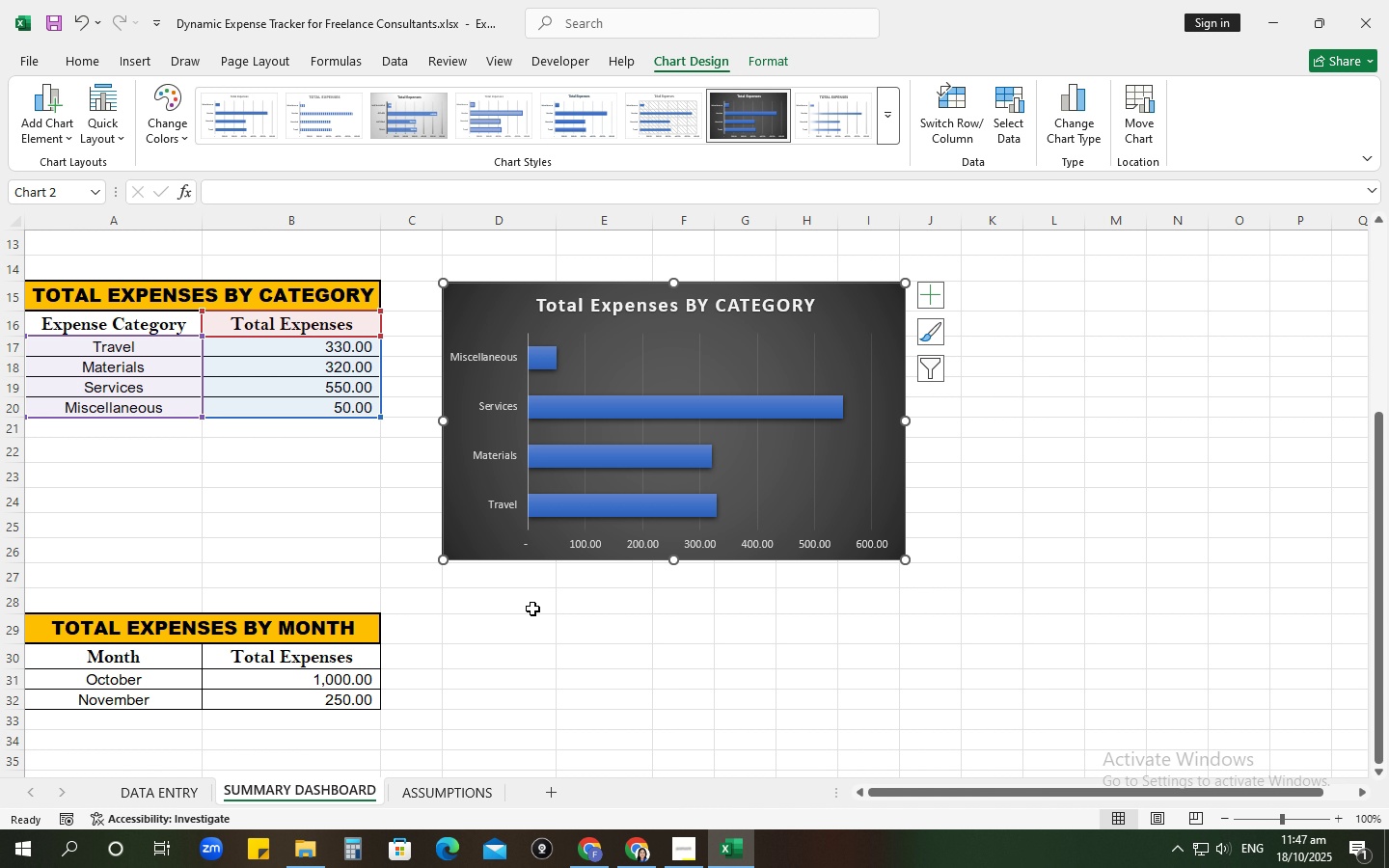 
left_click([532, 610])
 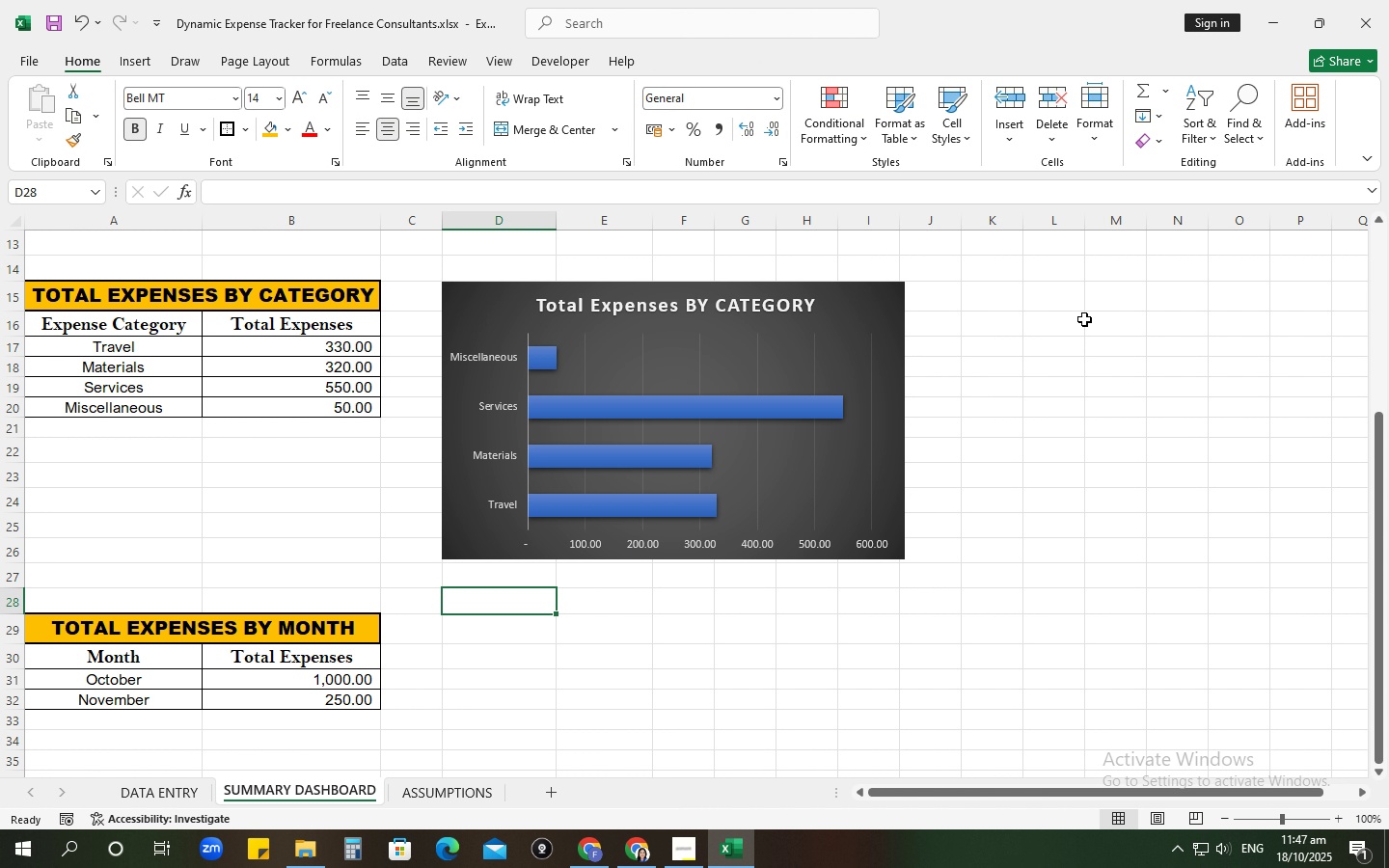 
wait(5.02)
 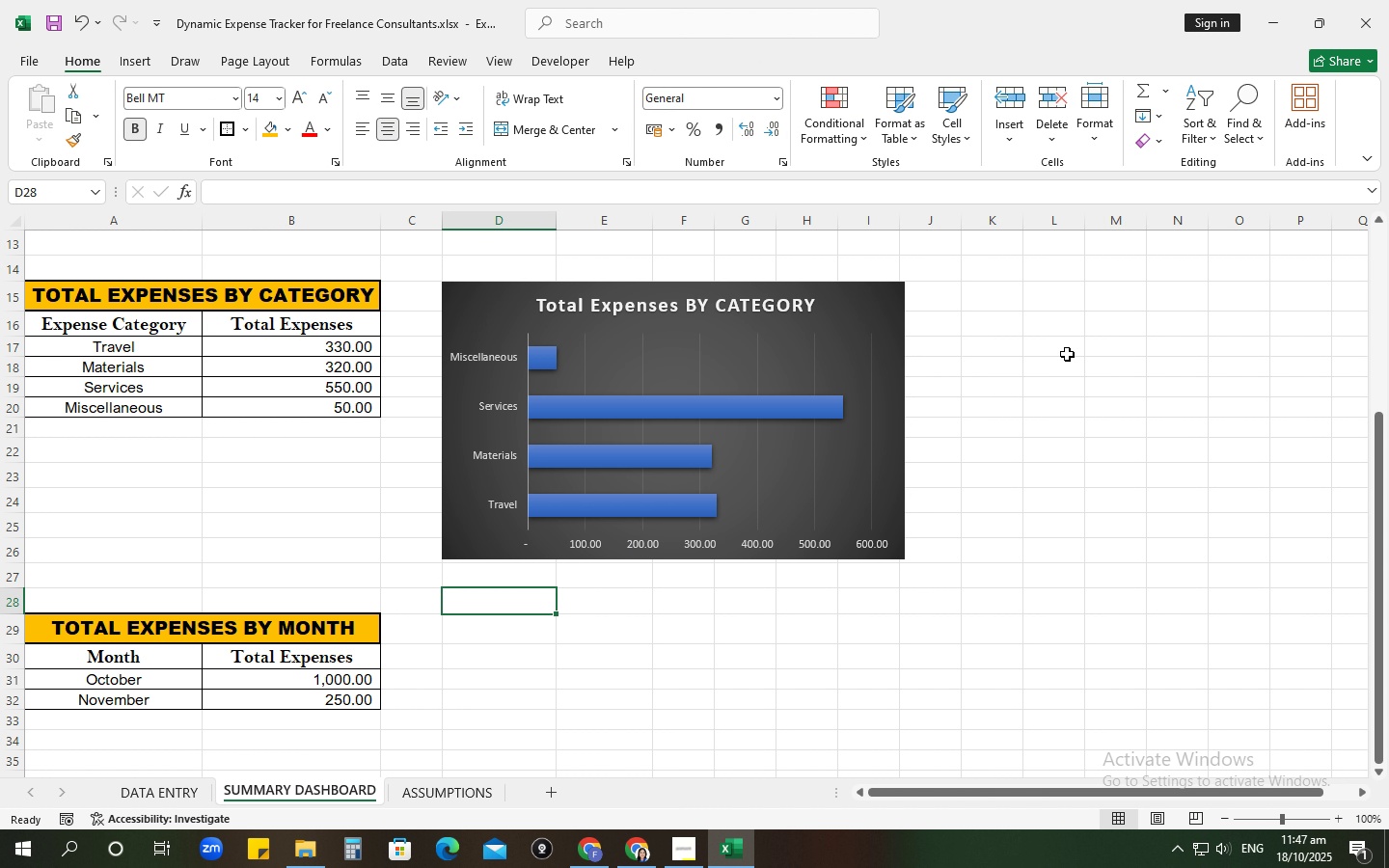 
left_click([604, 718])
 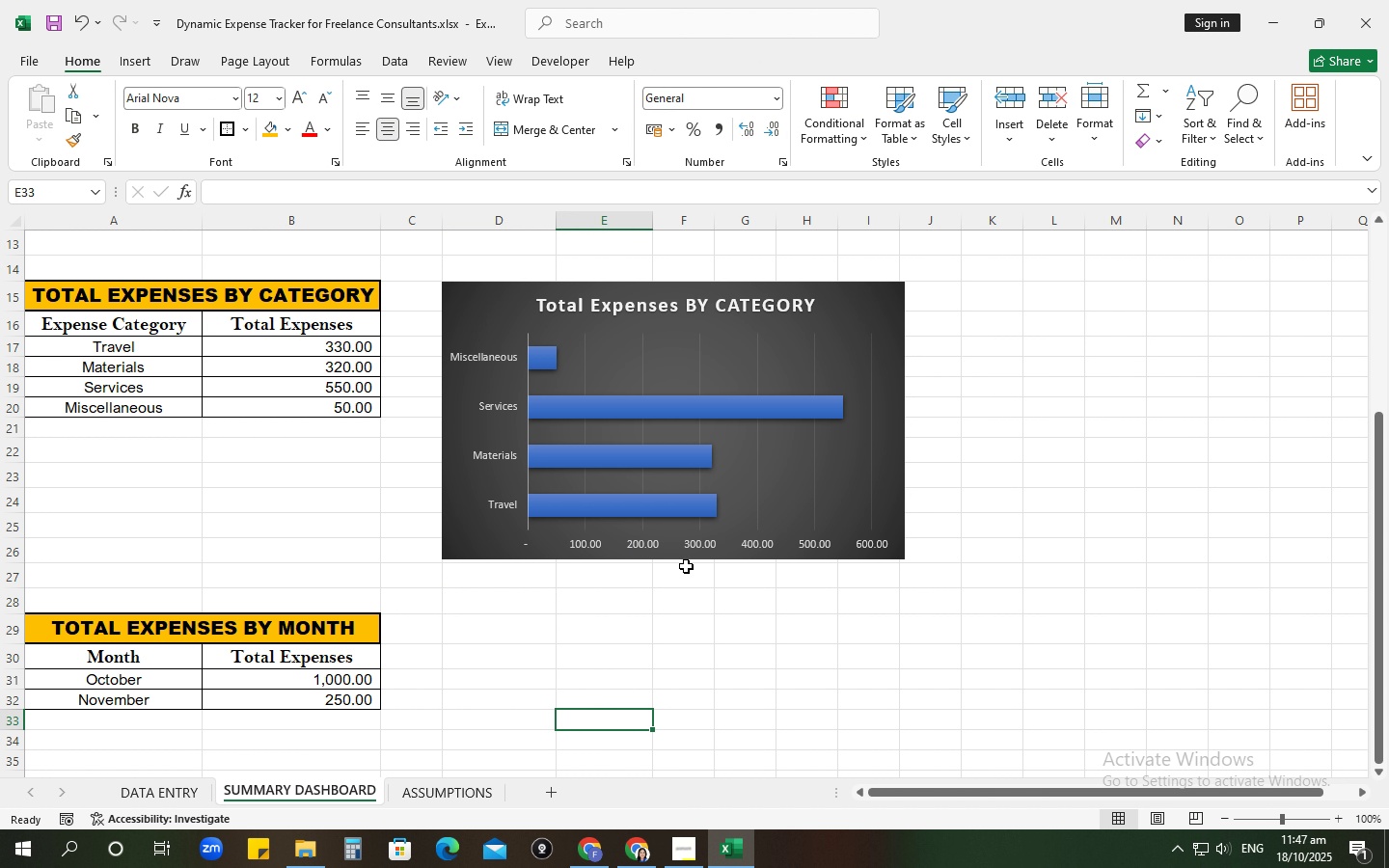 
wait(8.61)
 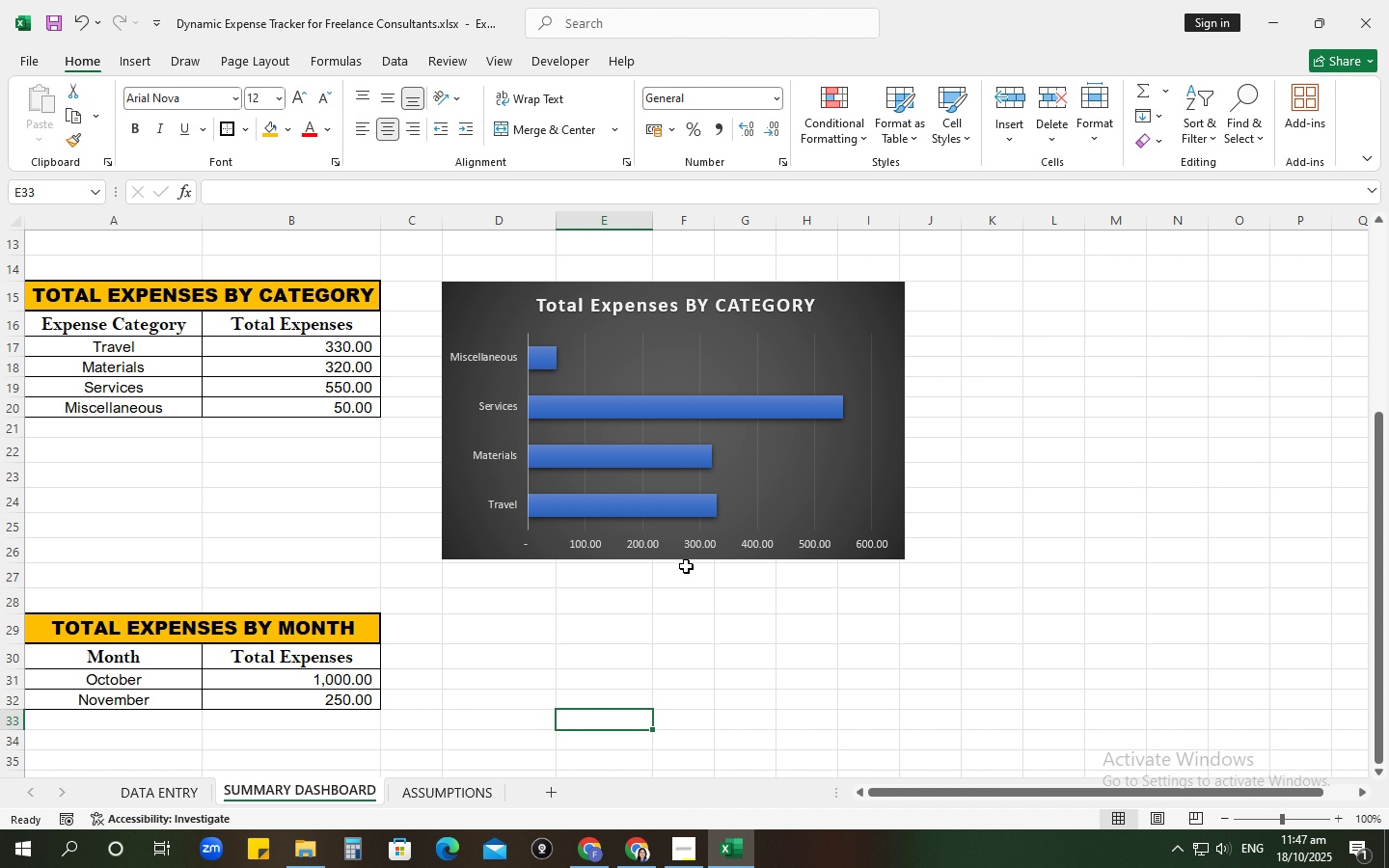 
scroll: coordinate [686, 566], scroll_direction: down, amount: 2.0
 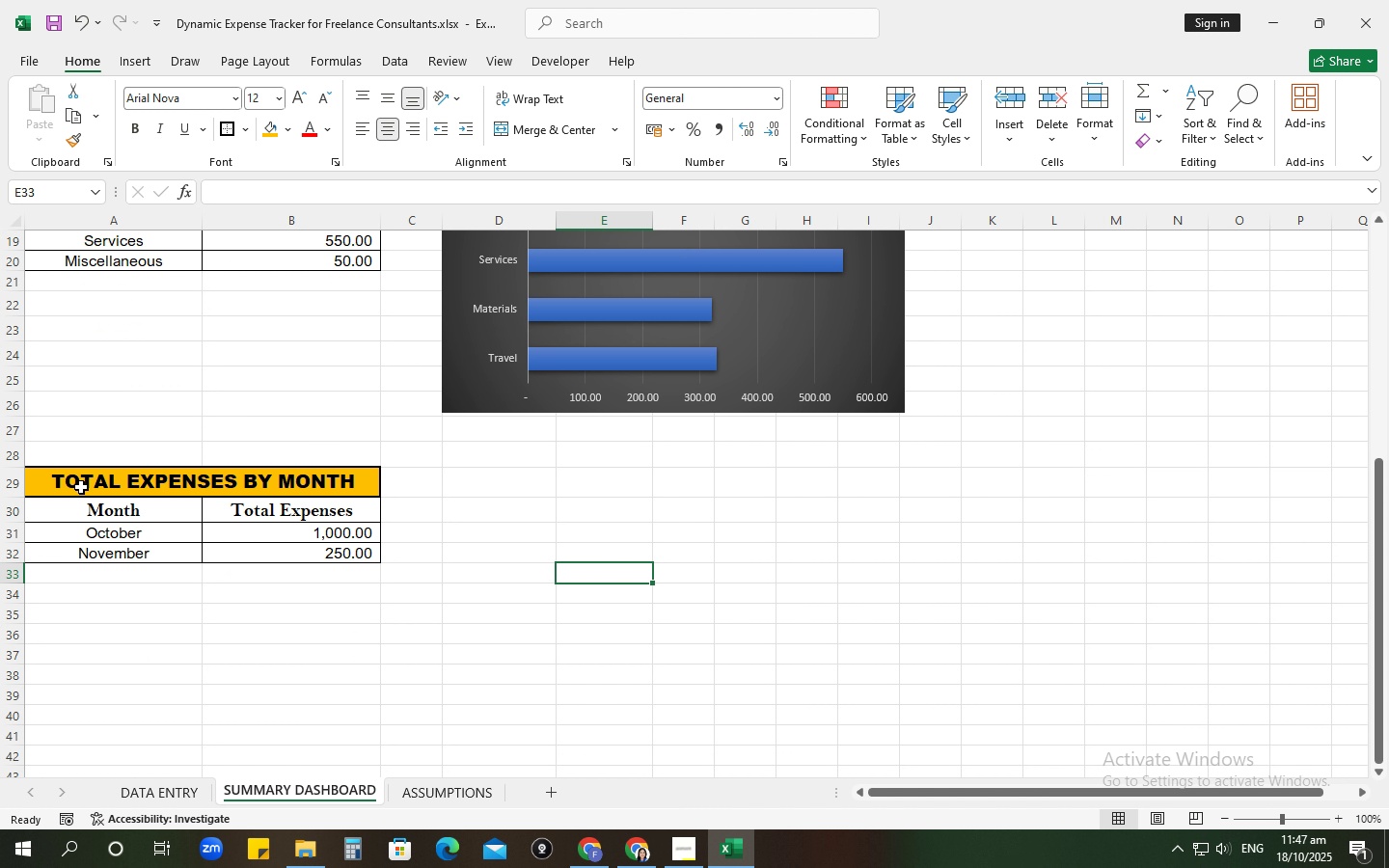 
left_click_drag(start_coordinate=[81, 512], to_coordinate=[247, 557])
 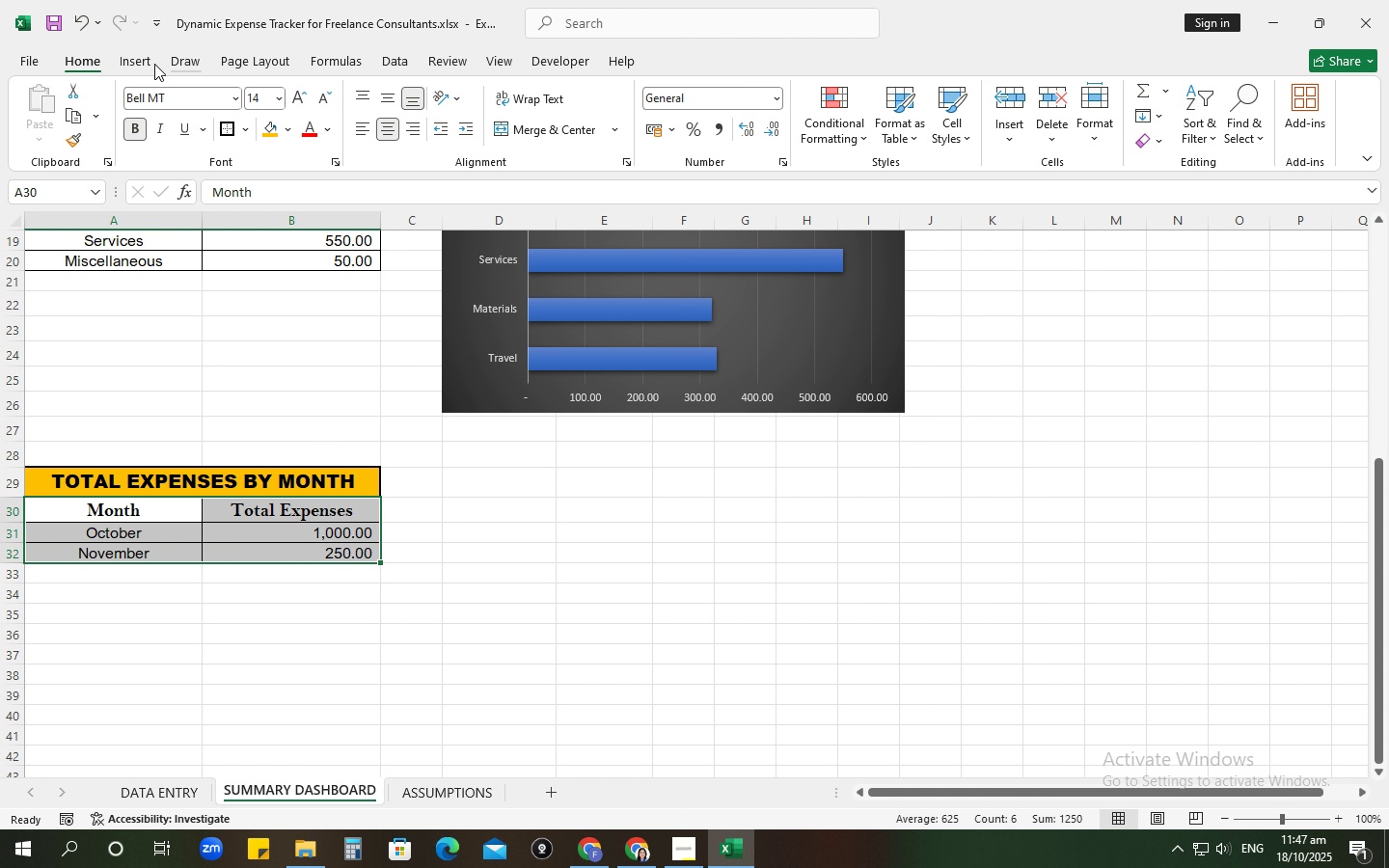 
left_click([112, 69])
 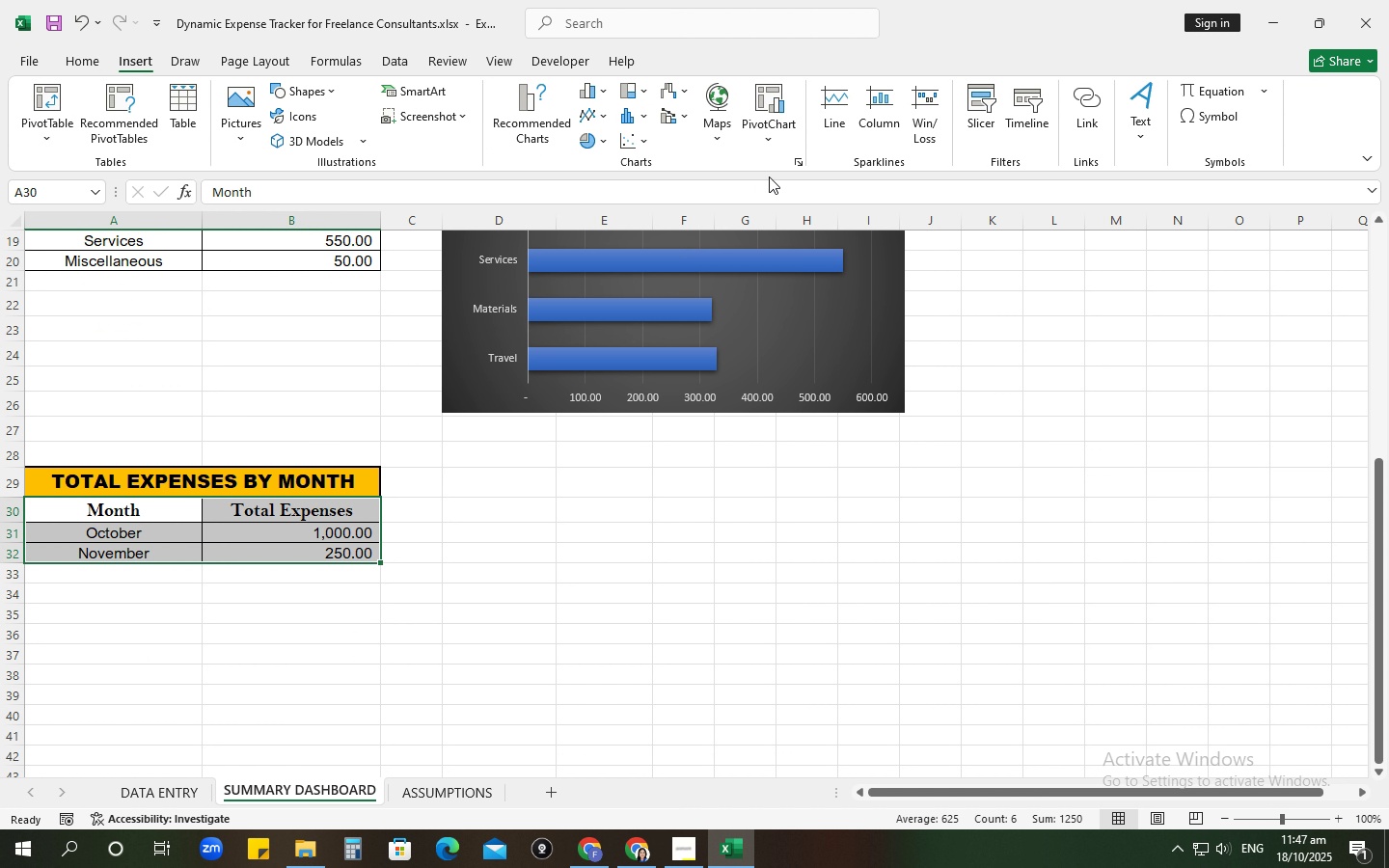 
left_click([796, 167])
 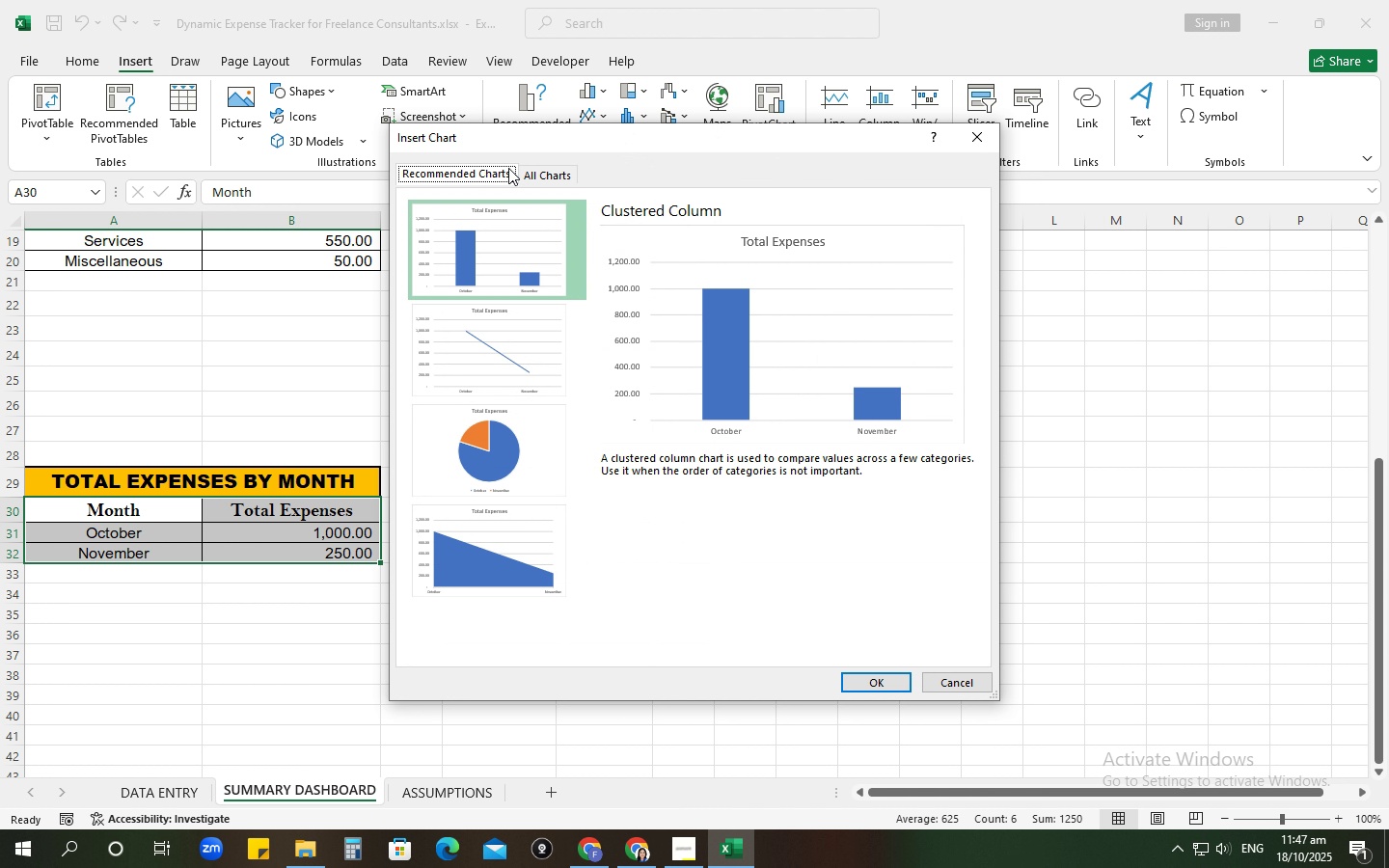 
left_click([524, 174])
 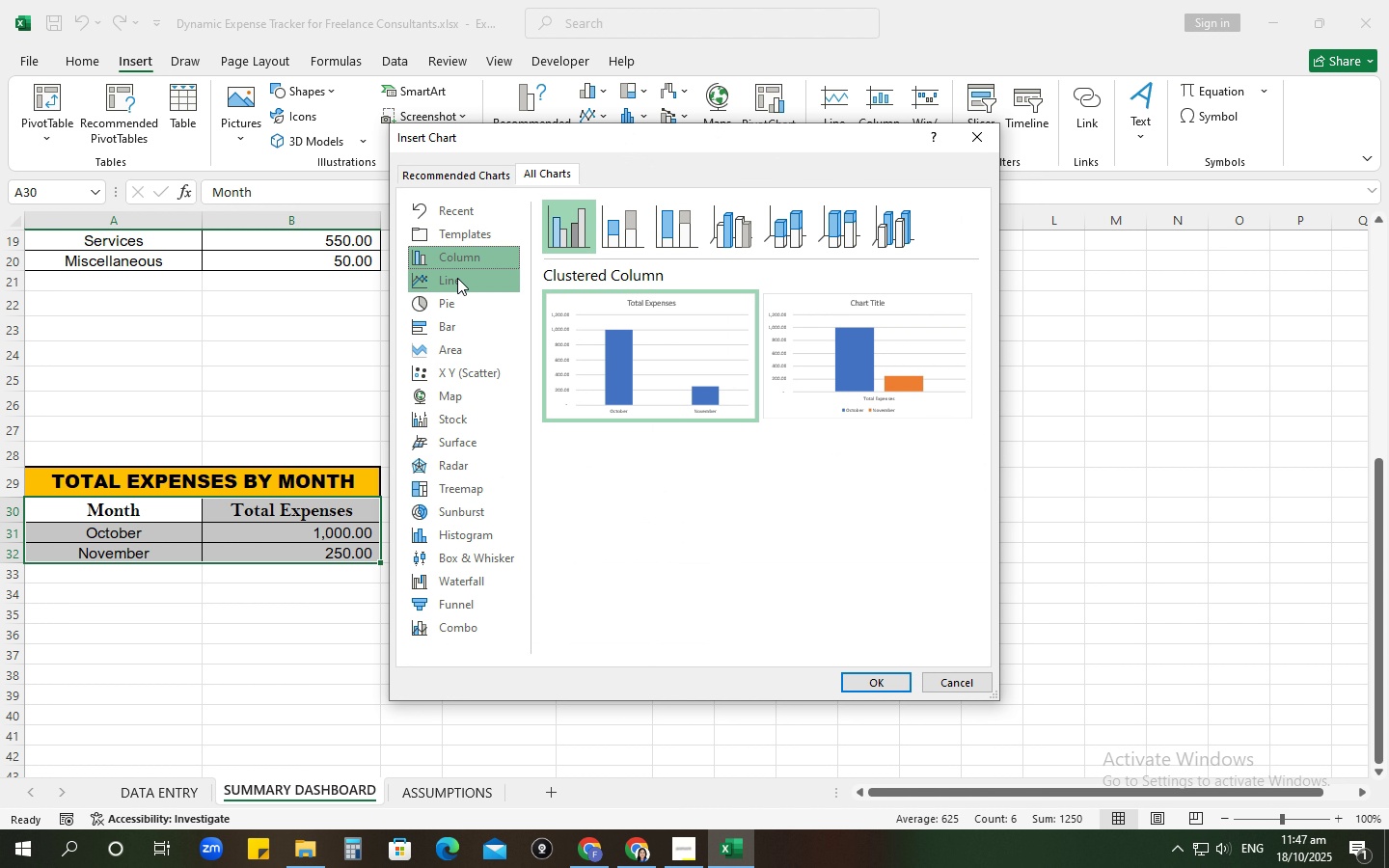 
left_click([457, 276])
 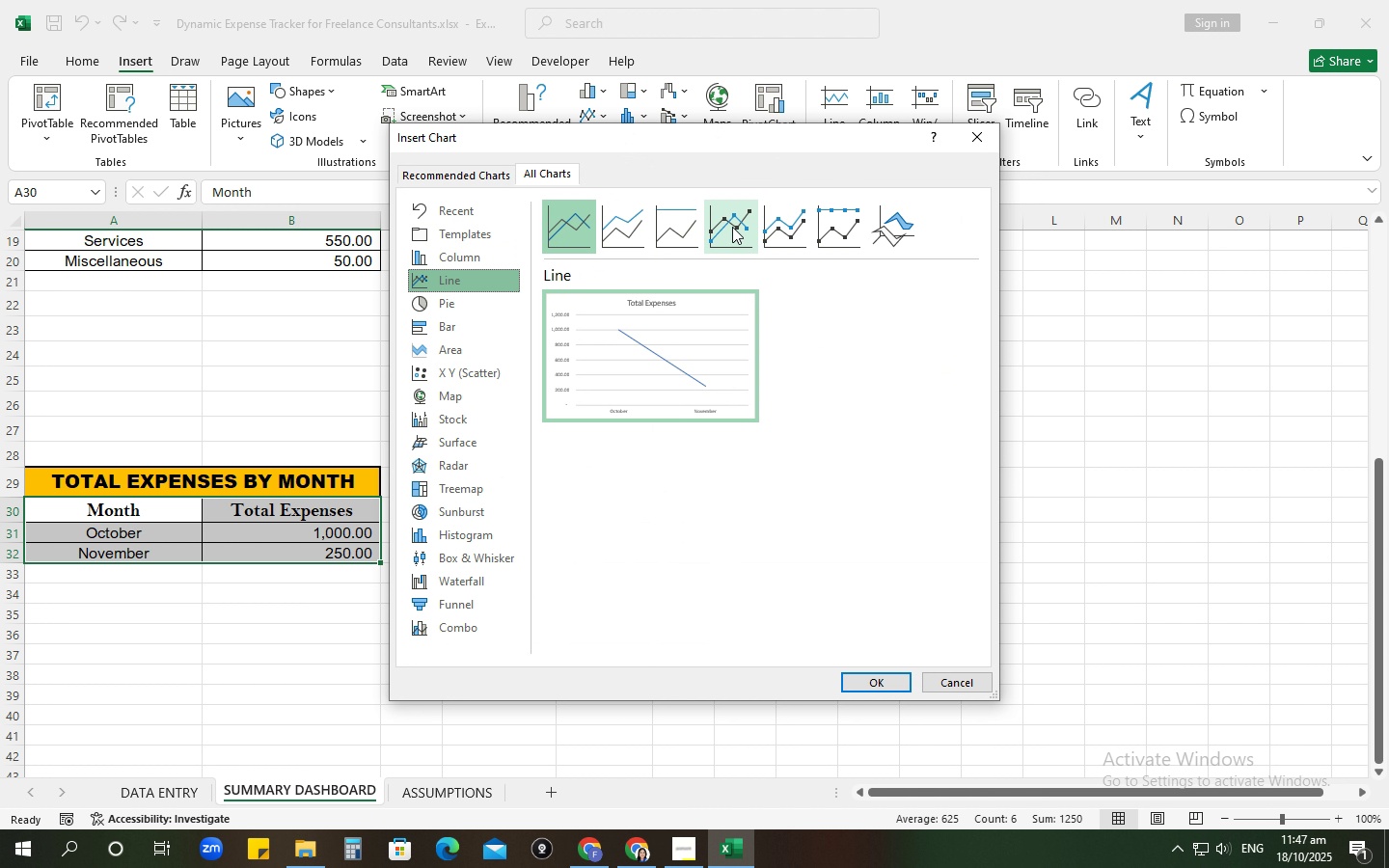 
left_click([732, 227])
 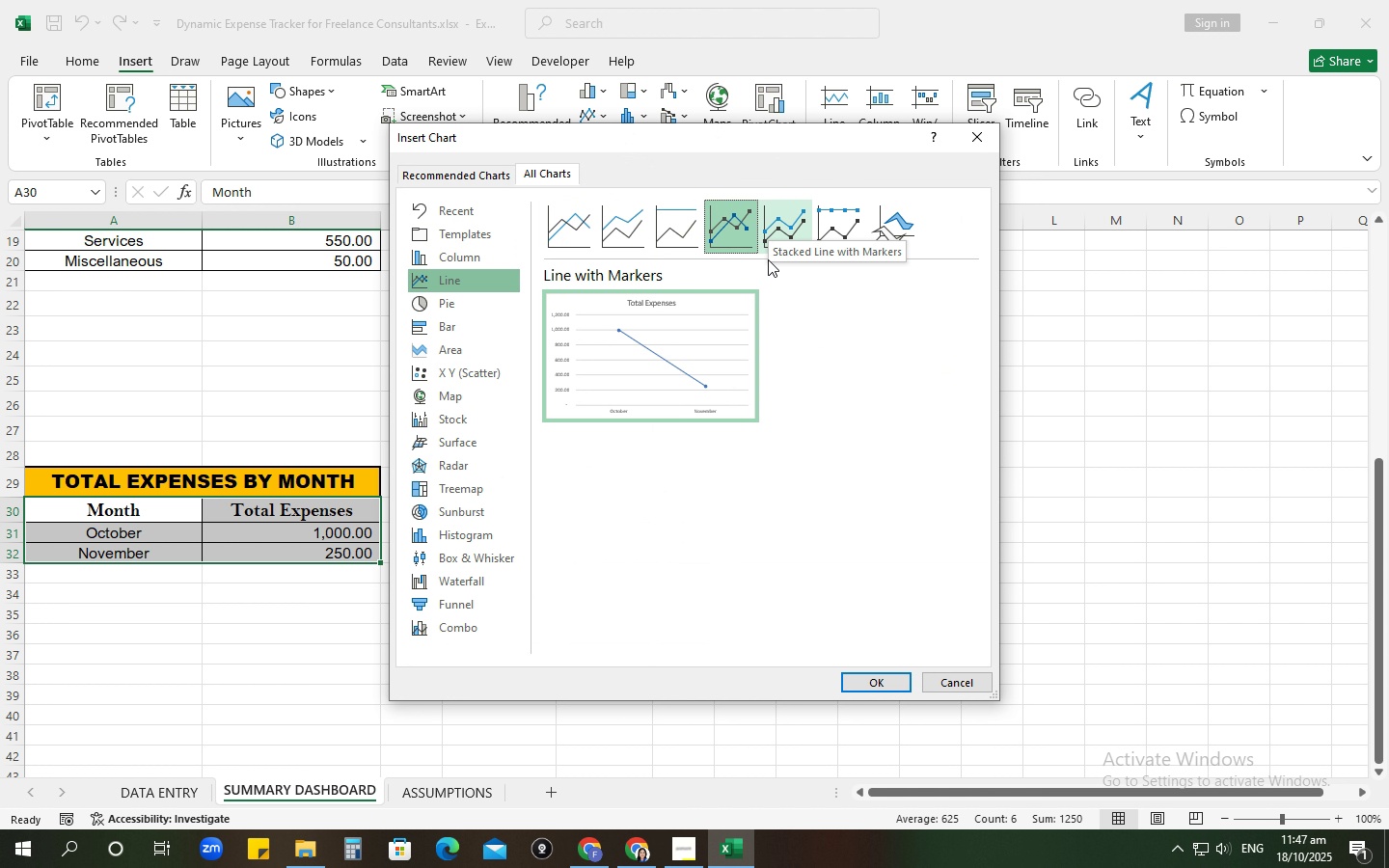 
left_click([874, 680])
 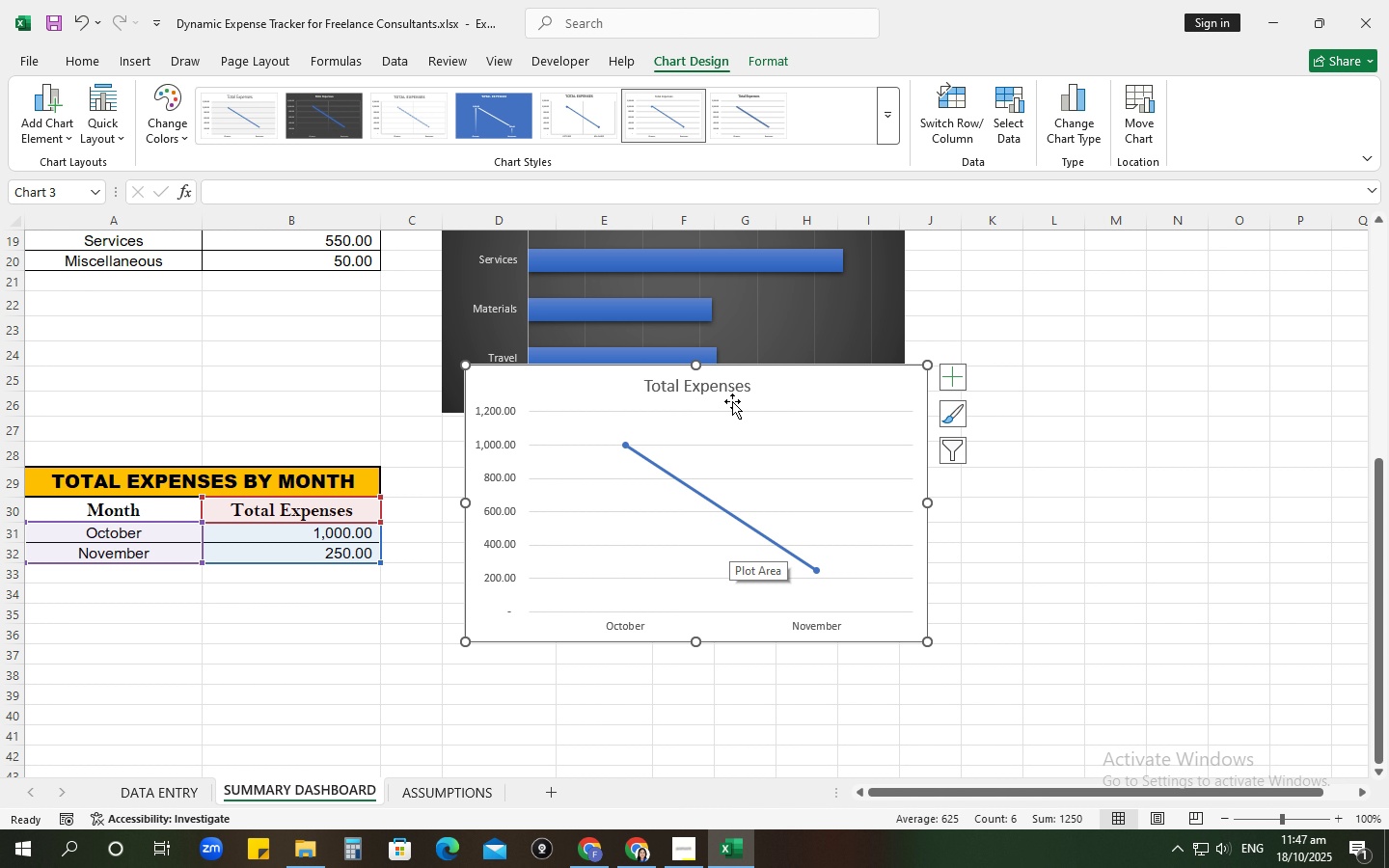 
left_click_drag(start_coordinate=[733, 396], to_coordinate=[722, 455])
 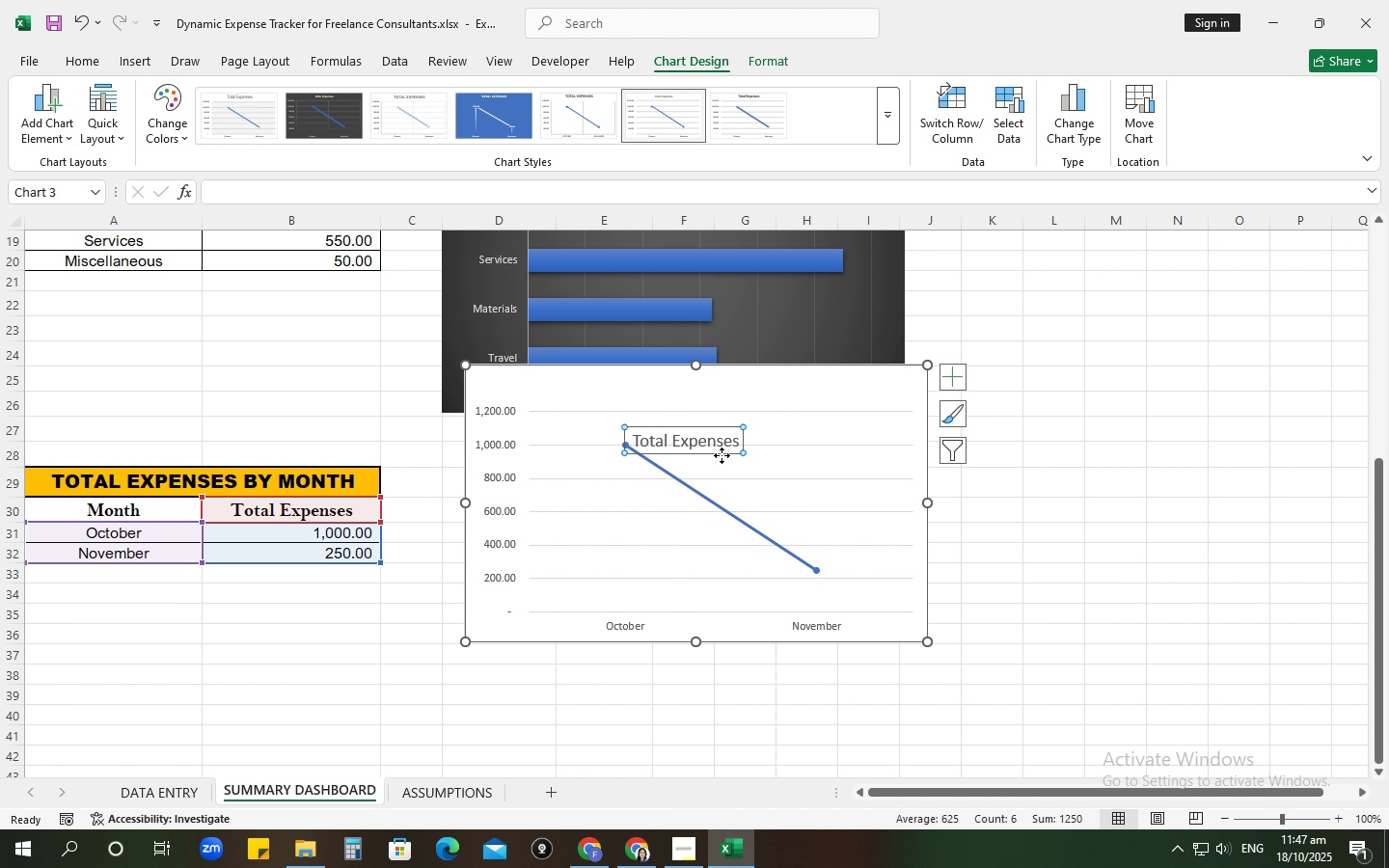 
key(Control+ControlLeft)
 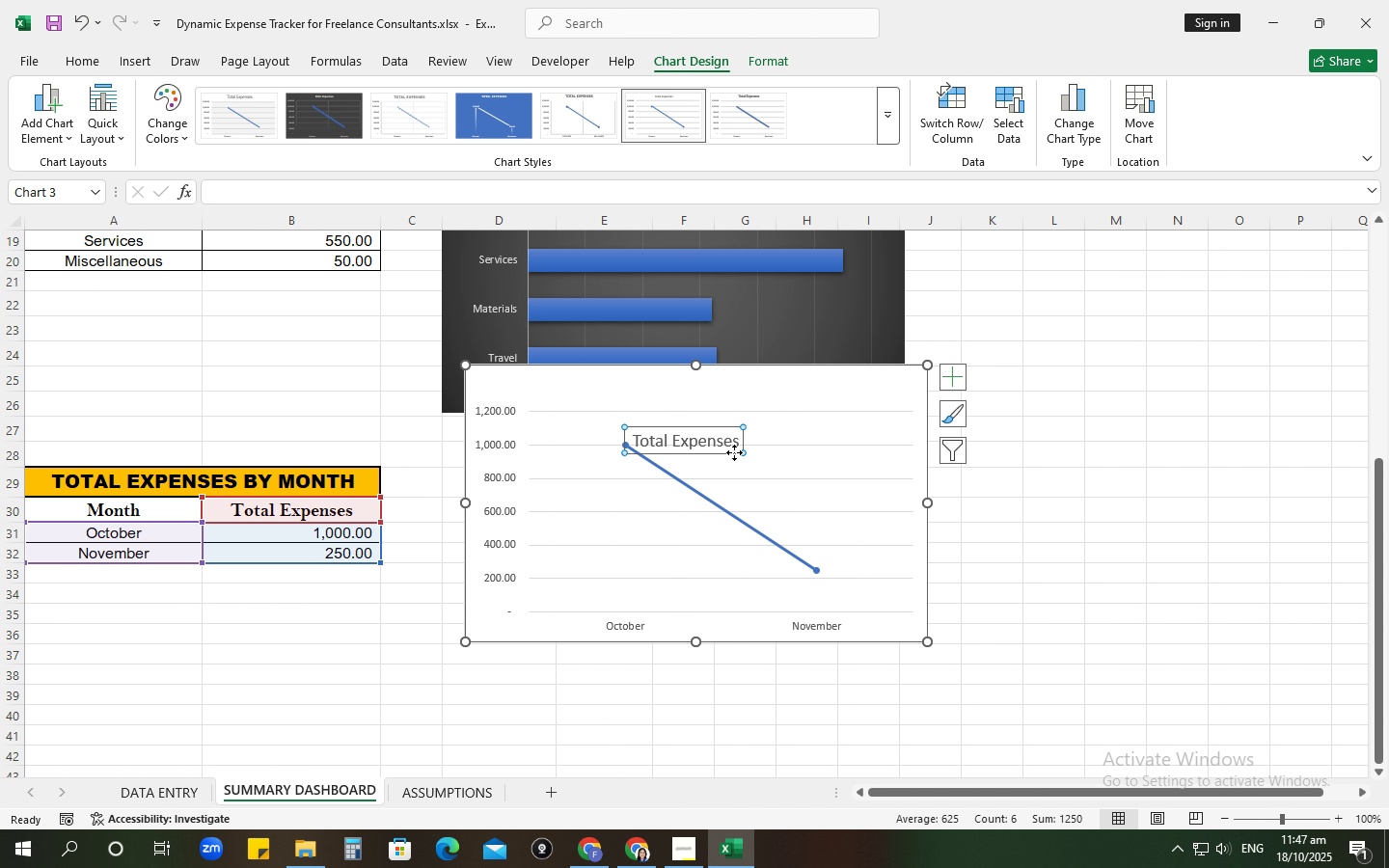 
key(Control+Z)
 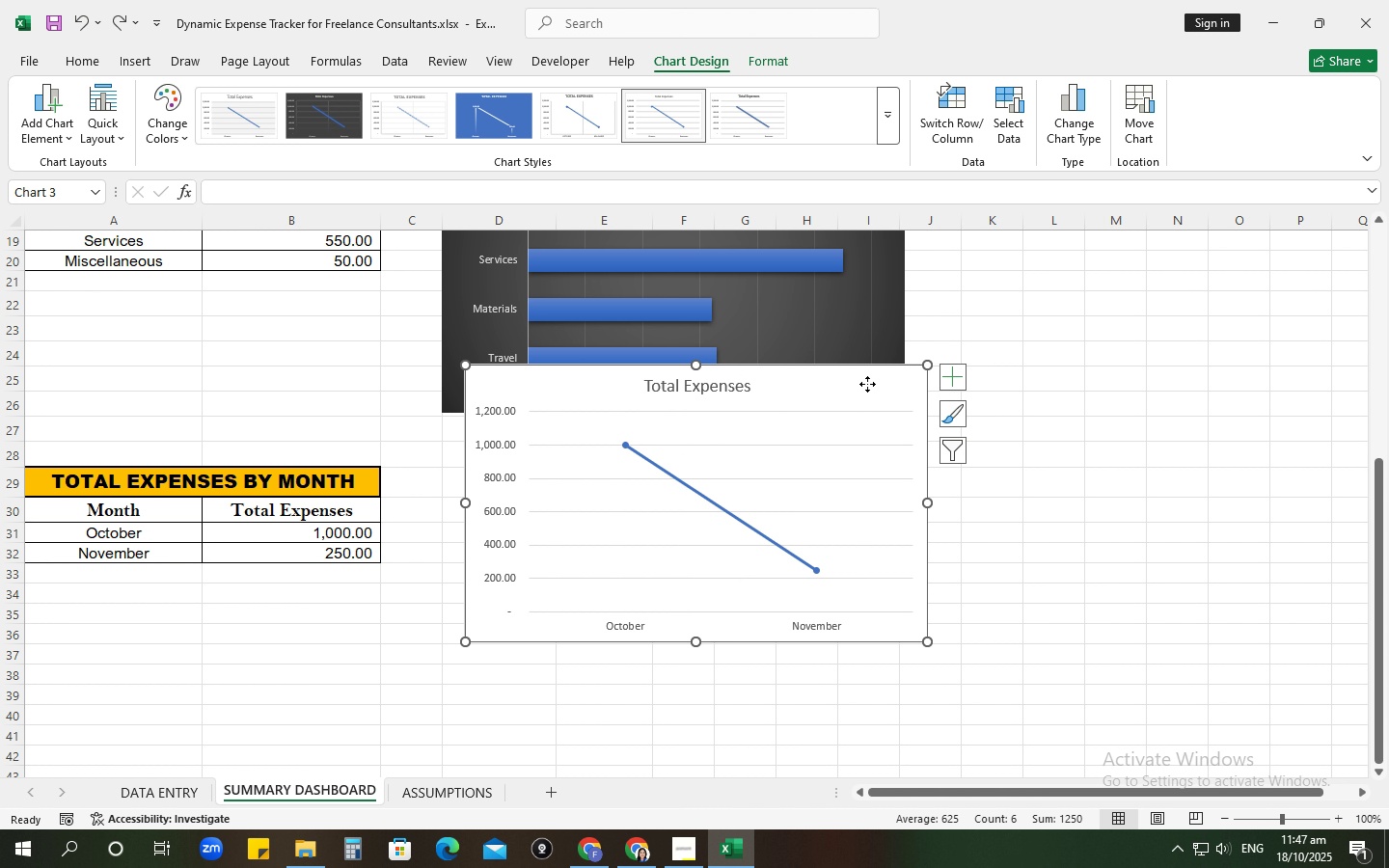 
left_click_drag(start_coordinate=[867, 384], to_coordinate=[845, 486])
 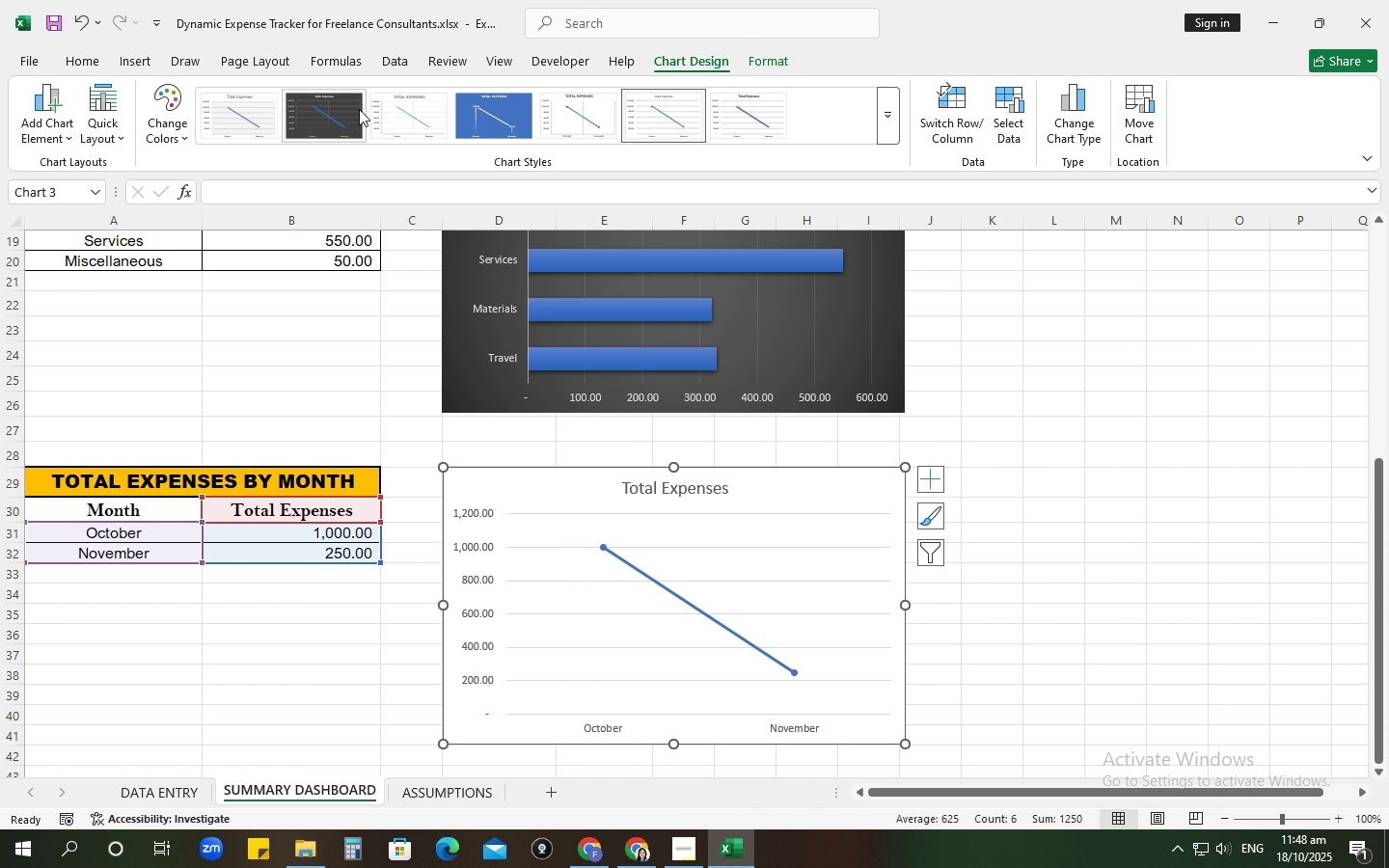 
left_click([353, 108])
 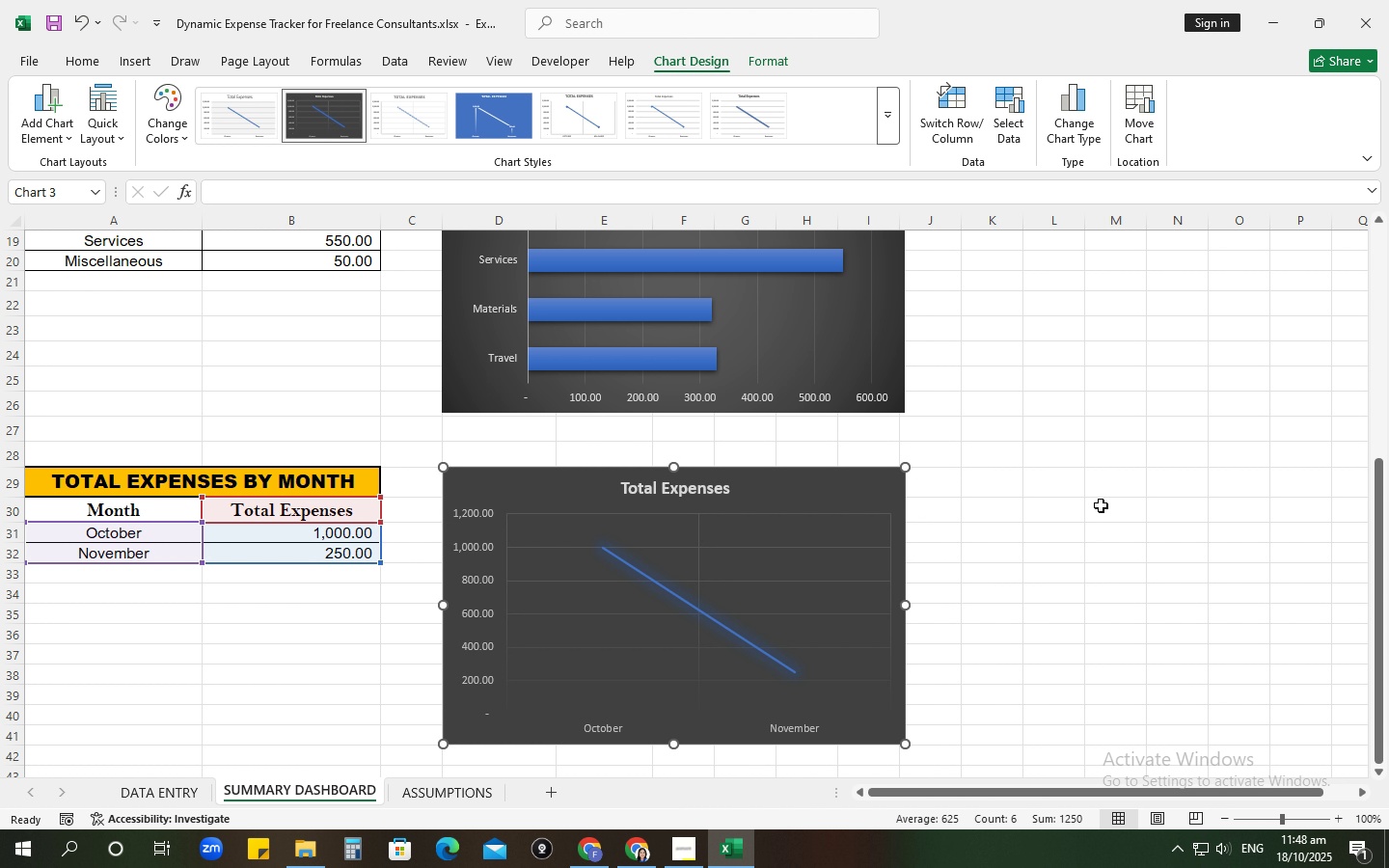 
left_click([1101, 505])
 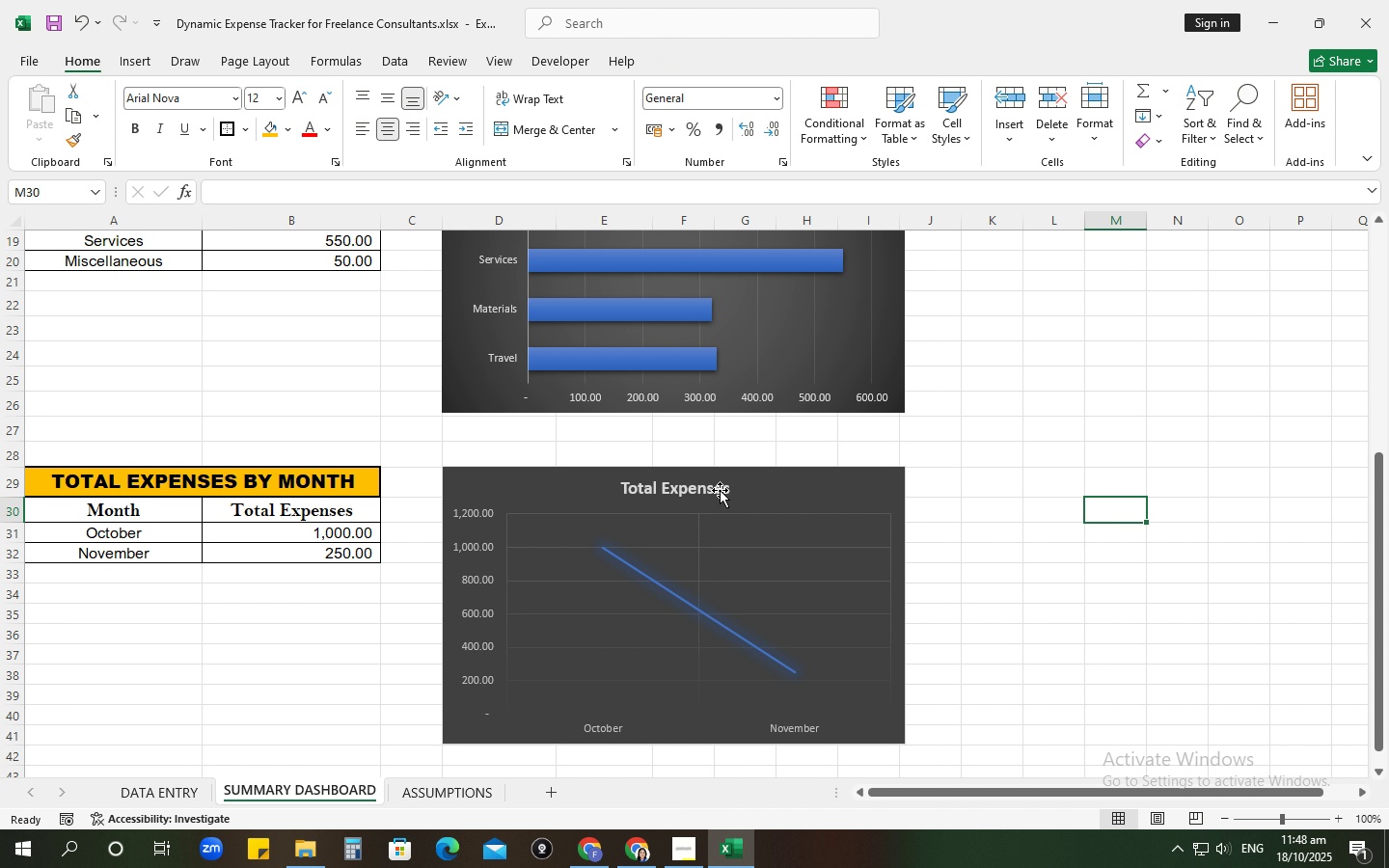 
left_click([720, 487])
 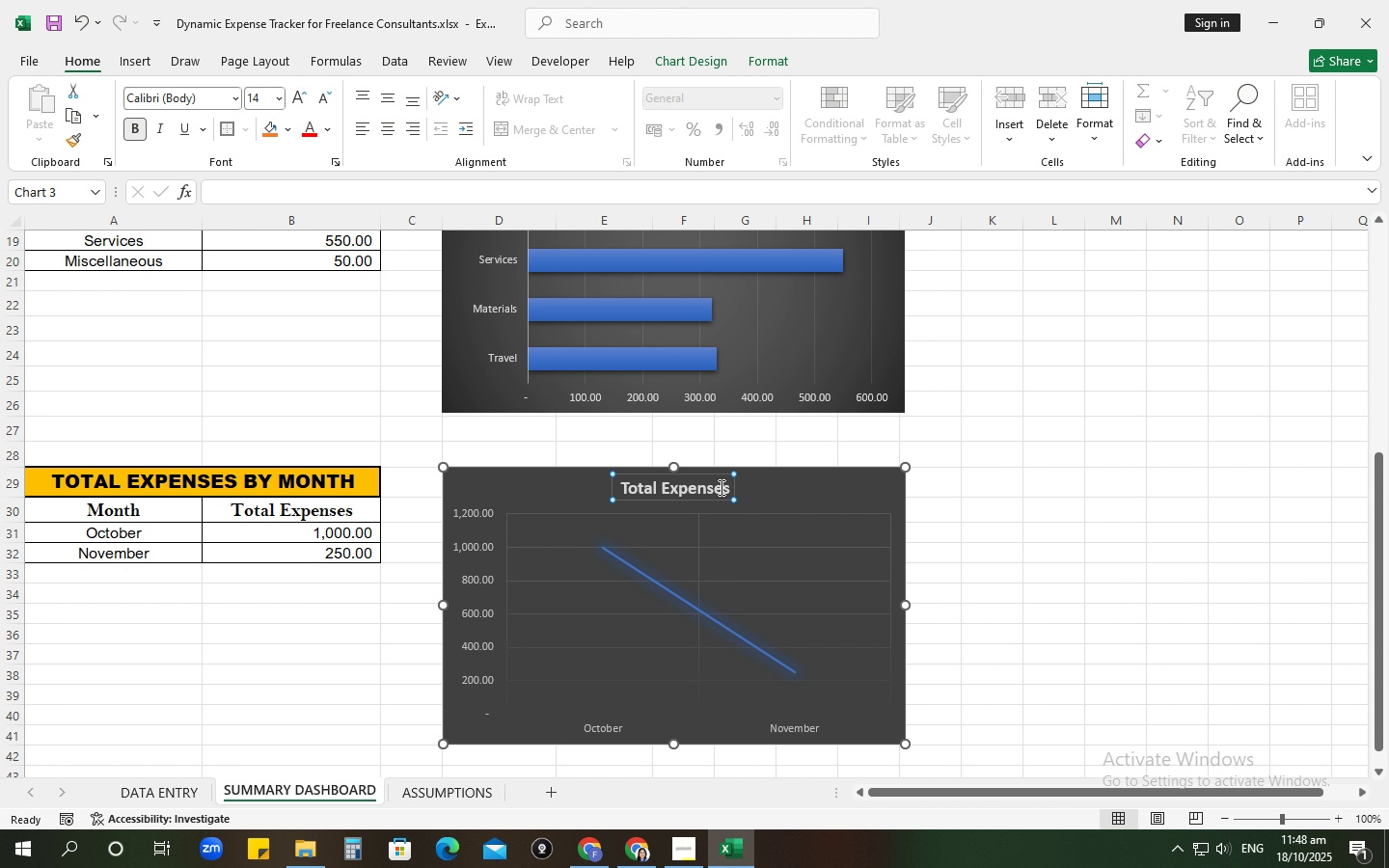 
left_click([720, 487])
 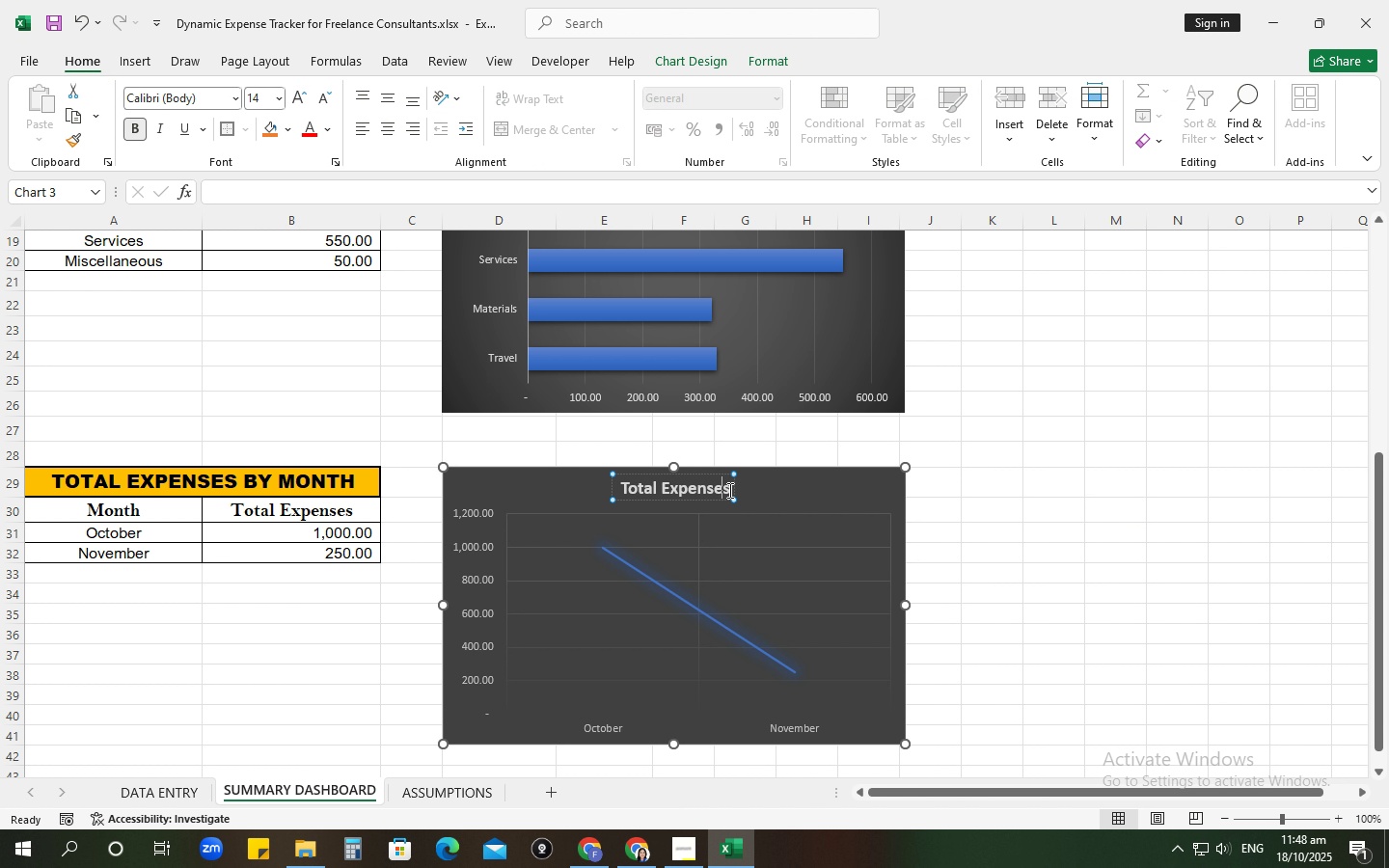 
left_click([728, 490])
 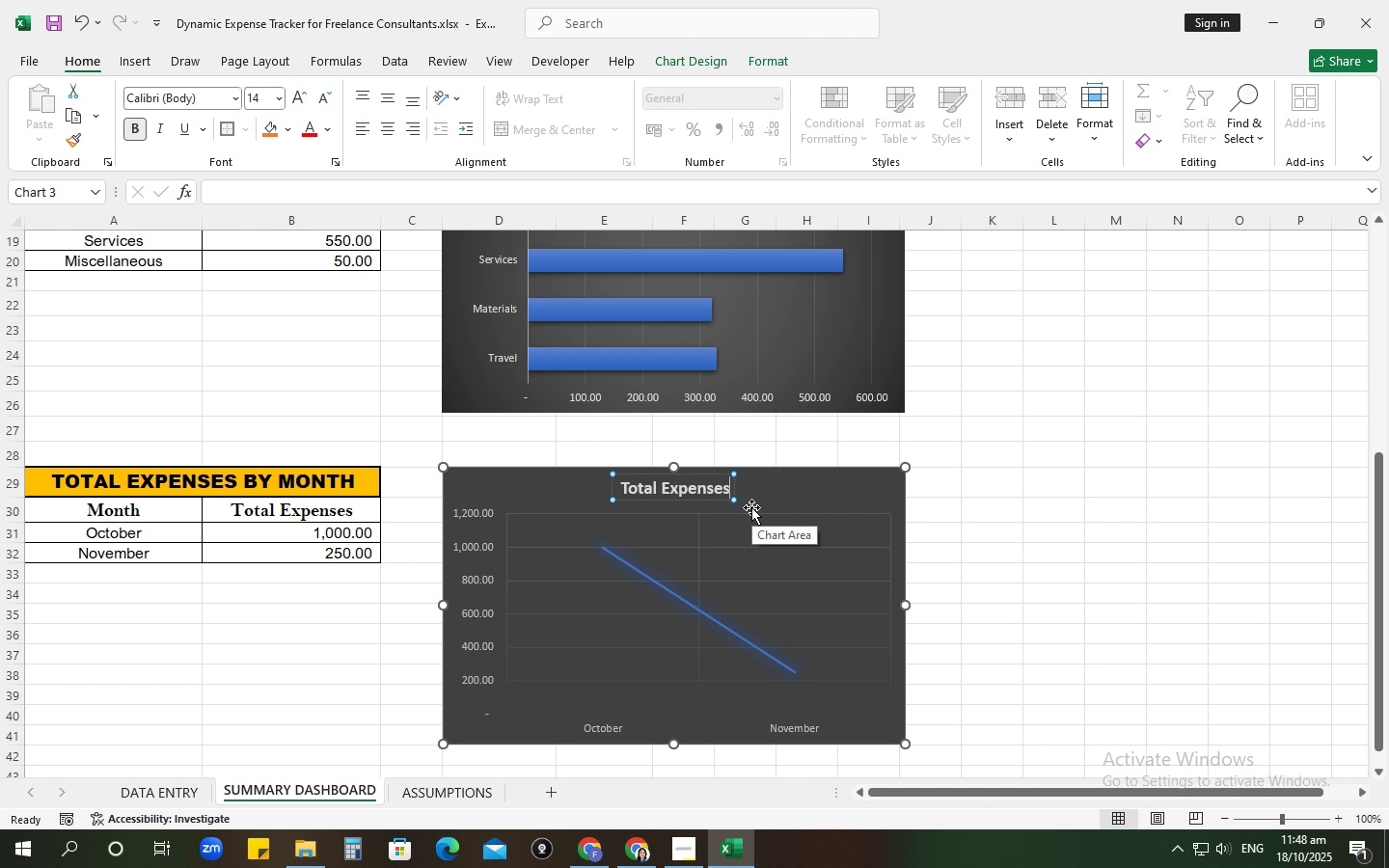 
type( TOTL)
key(Backspace)
type(AL EXPENSE )
key(Backspace)
type(S BY MONTH)
 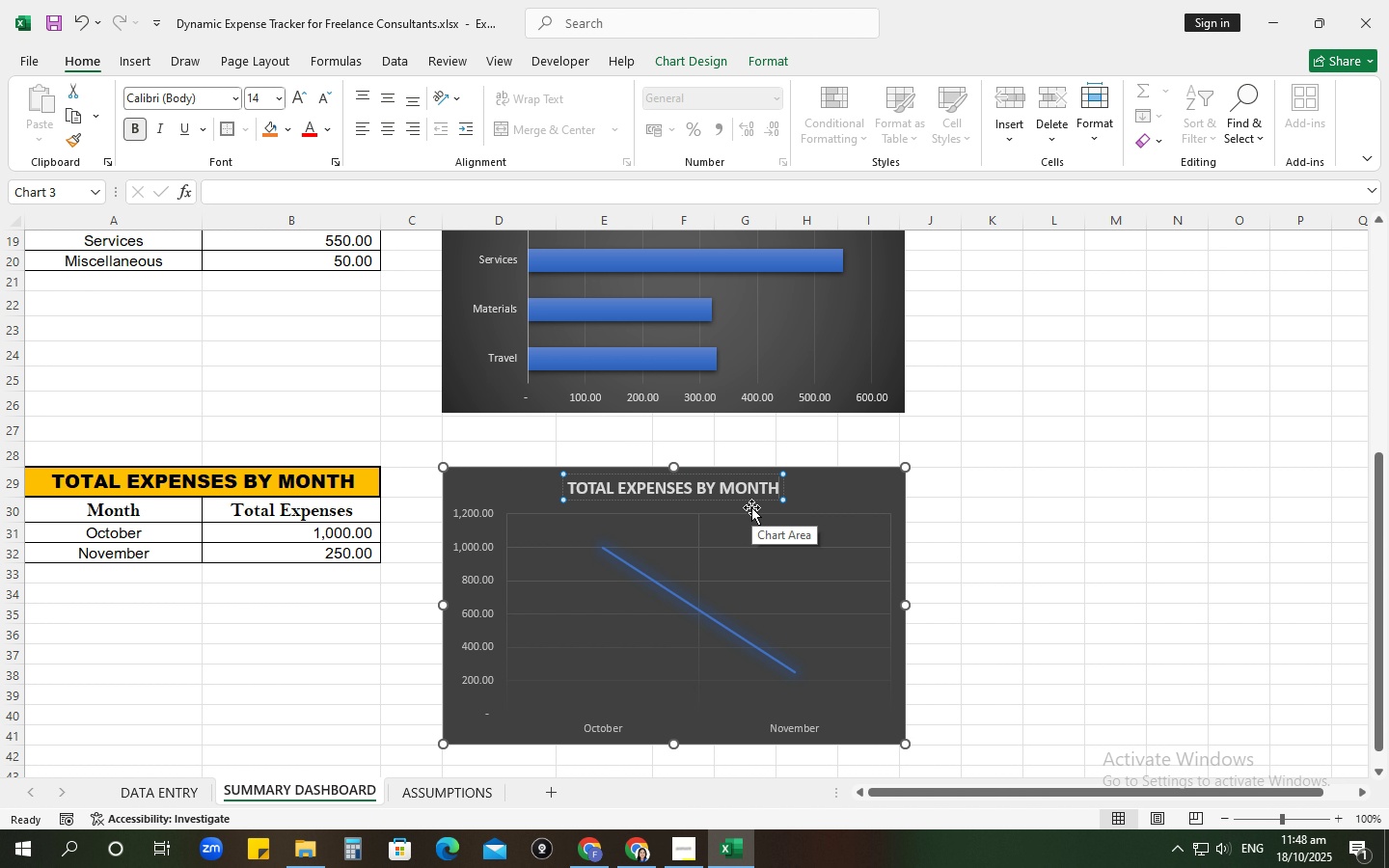 
left_click_drag(start_coordinate=[250, 670], to_coordinate=[244, 669])
 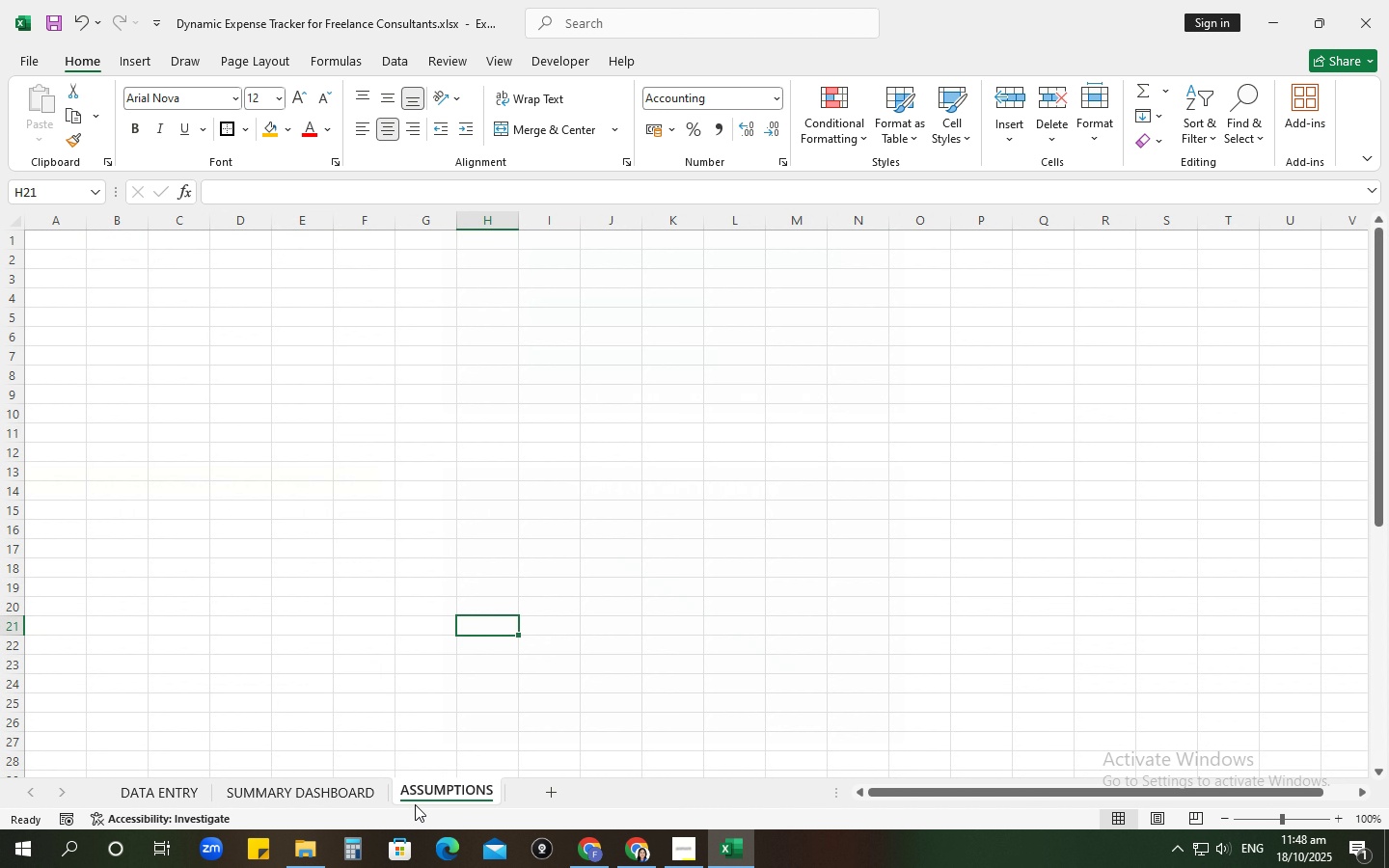 
wait(10.92)
 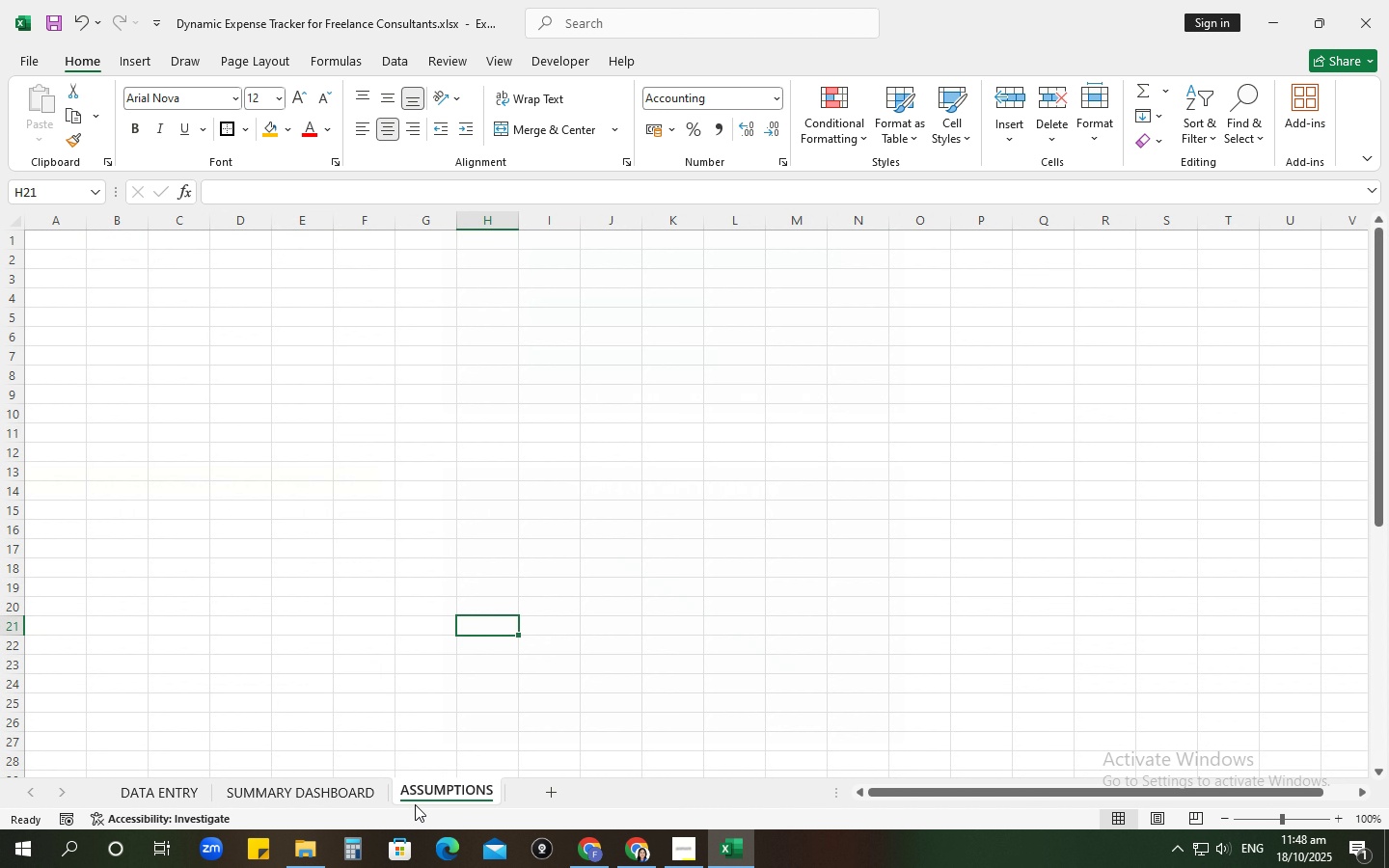 
scroll: coordinate [177, 339], scroll_direction: up, amount: 2.0
 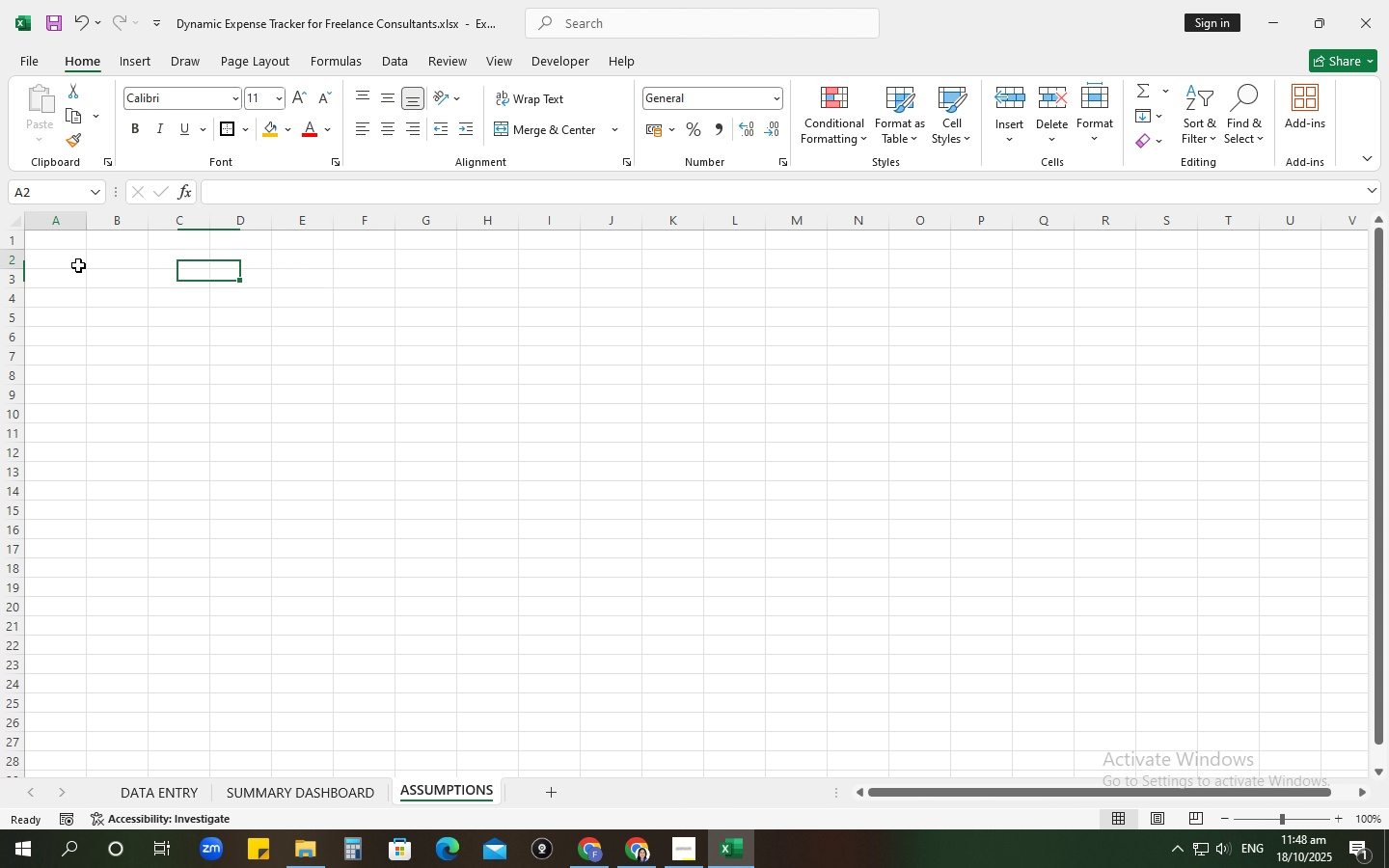 
left_click([78, 265])
 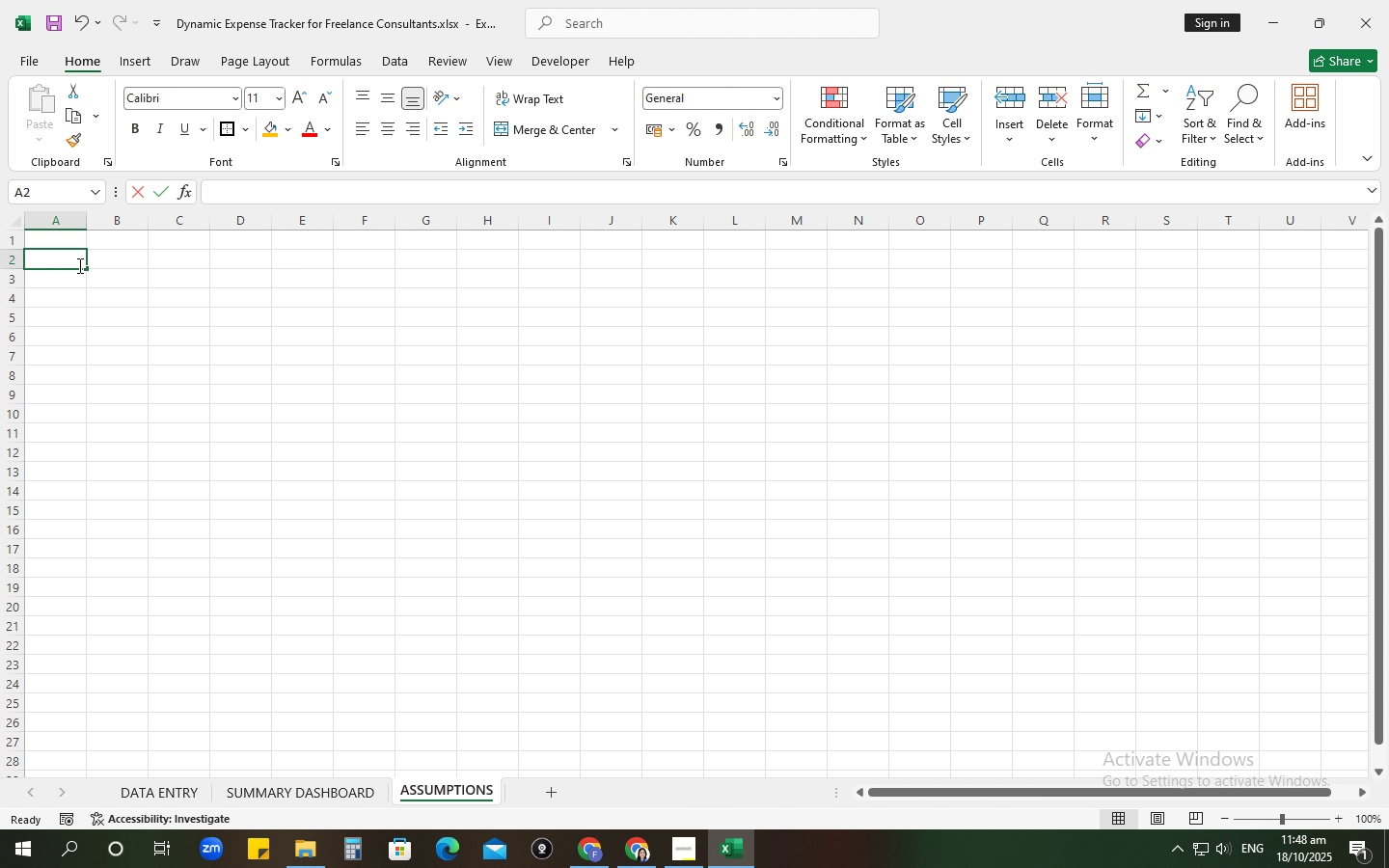 
type(ASSUMPTIONS)
key(Tab)
type(DETAILS)
 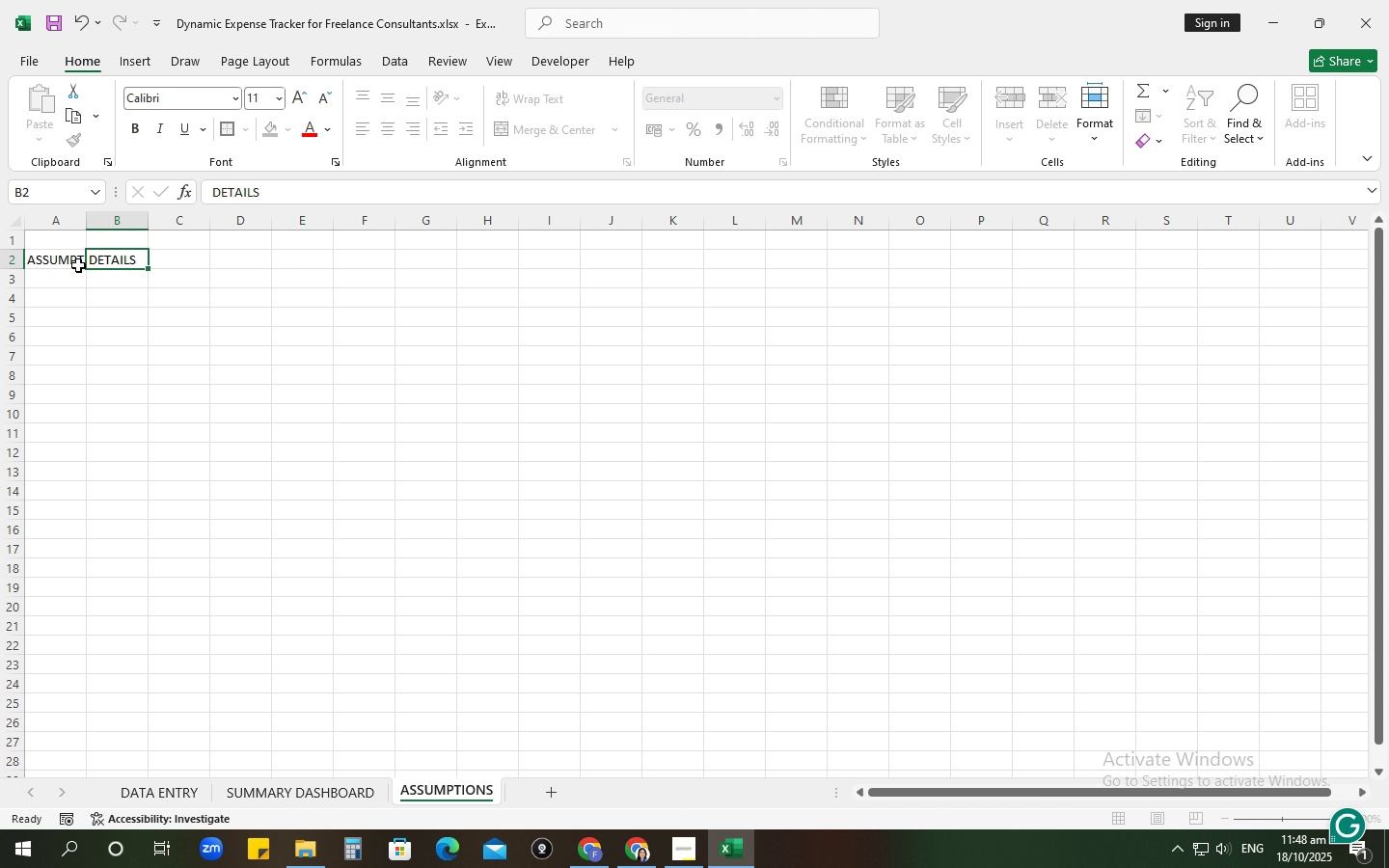 
key(Enter)
 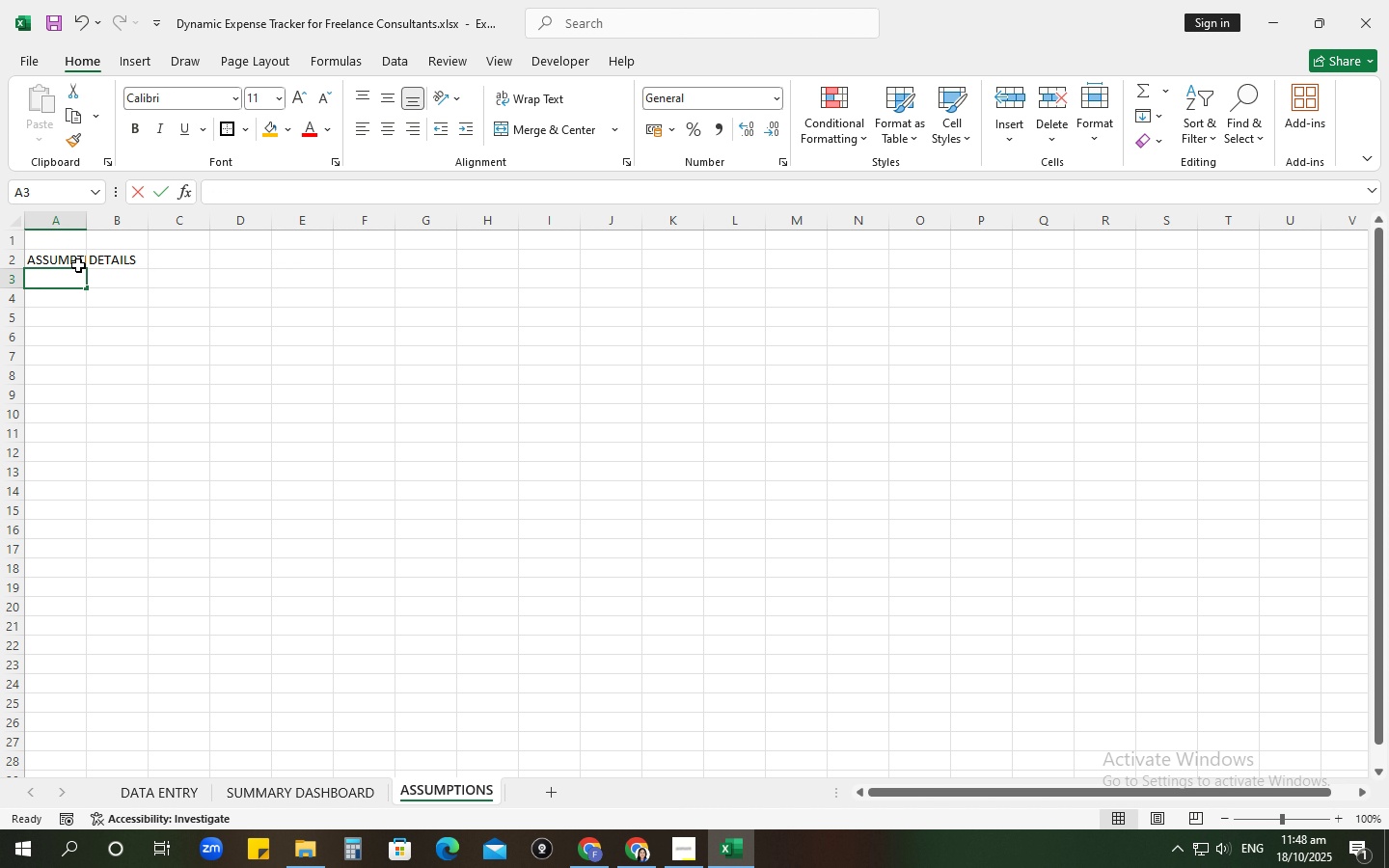 
type(Default Currency)
 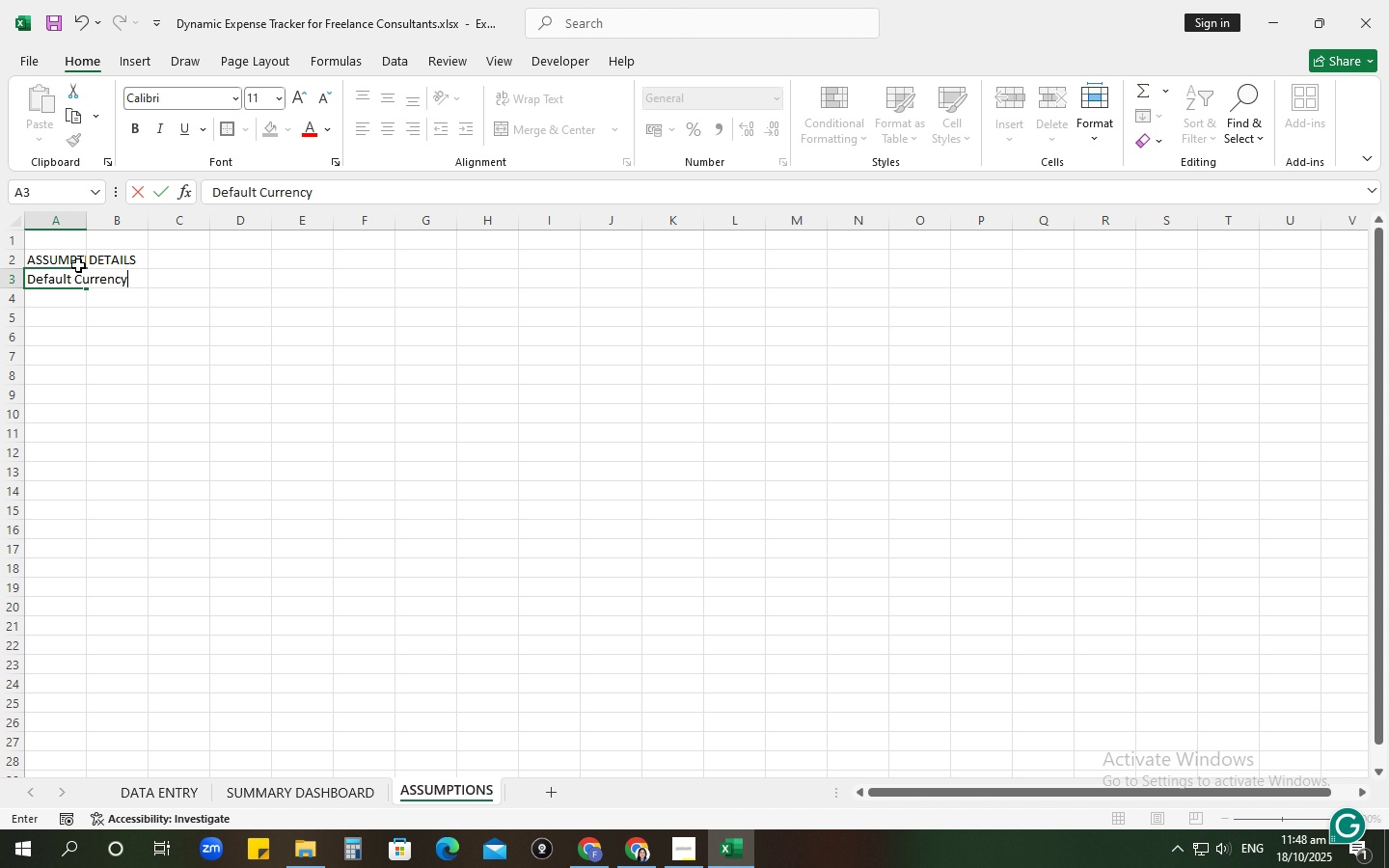 
key(Enter)
 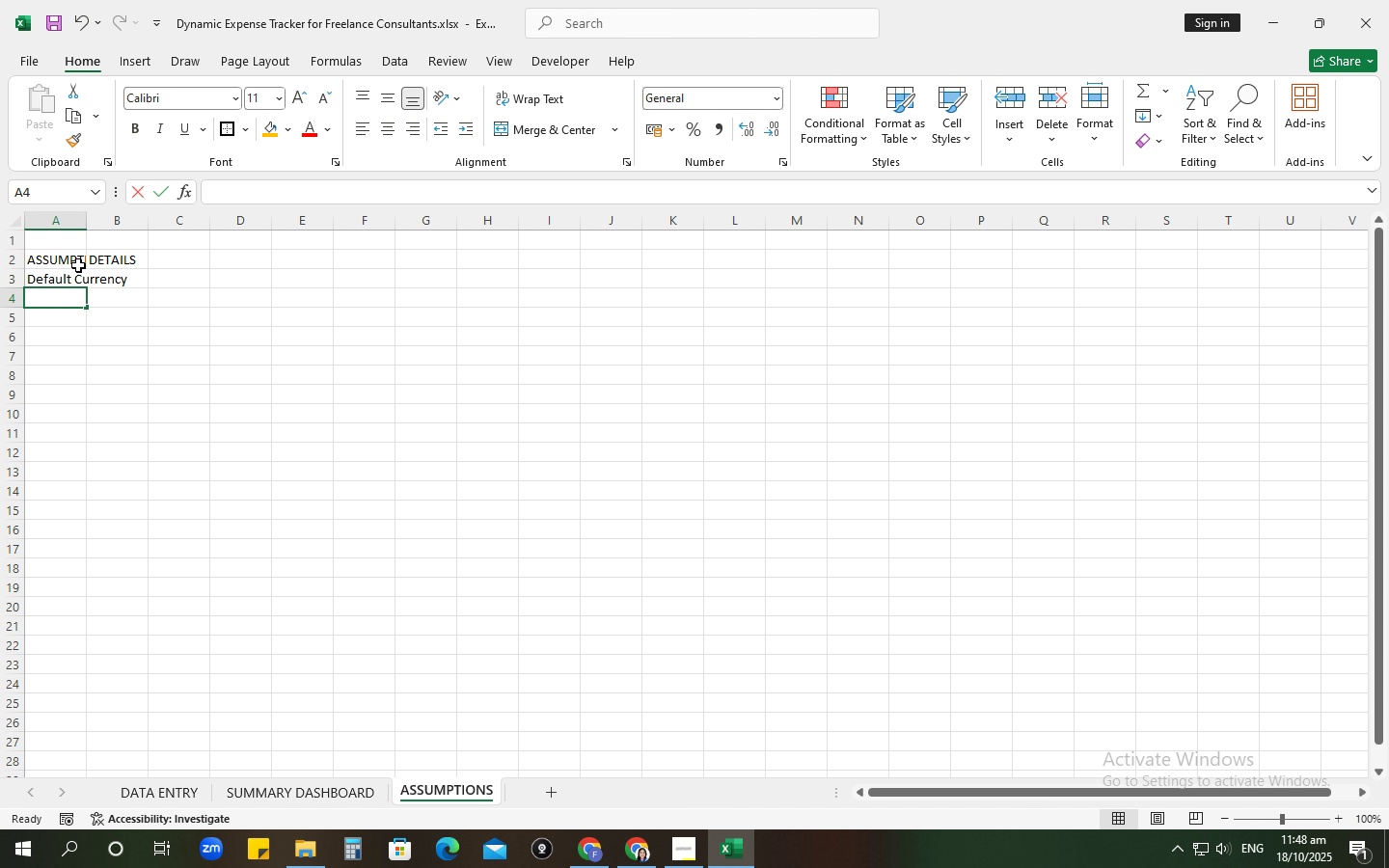 
type(Expne)
key(Backspace)
key(Backspace)
type(ense Categories)
 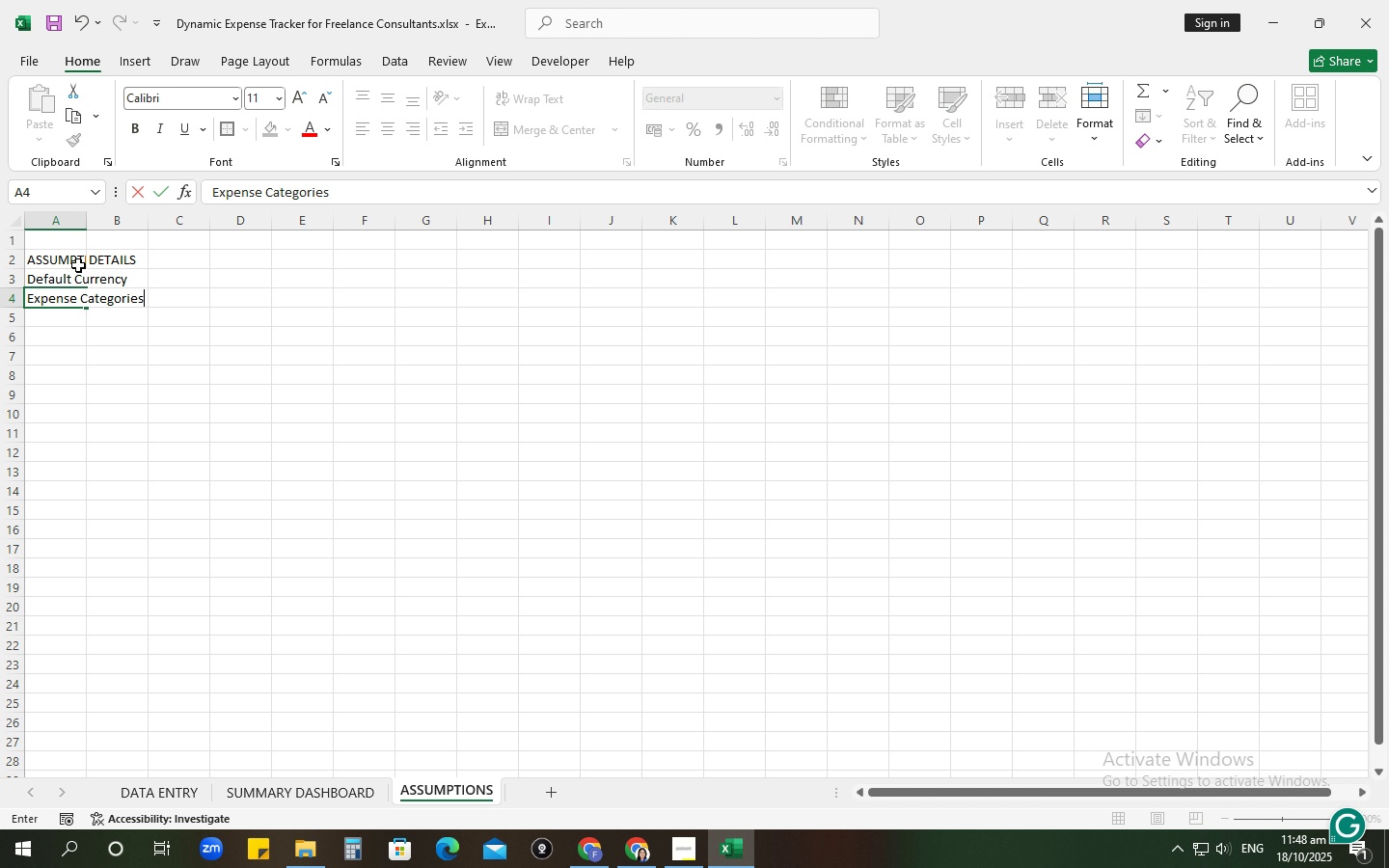 
key(Enter)
 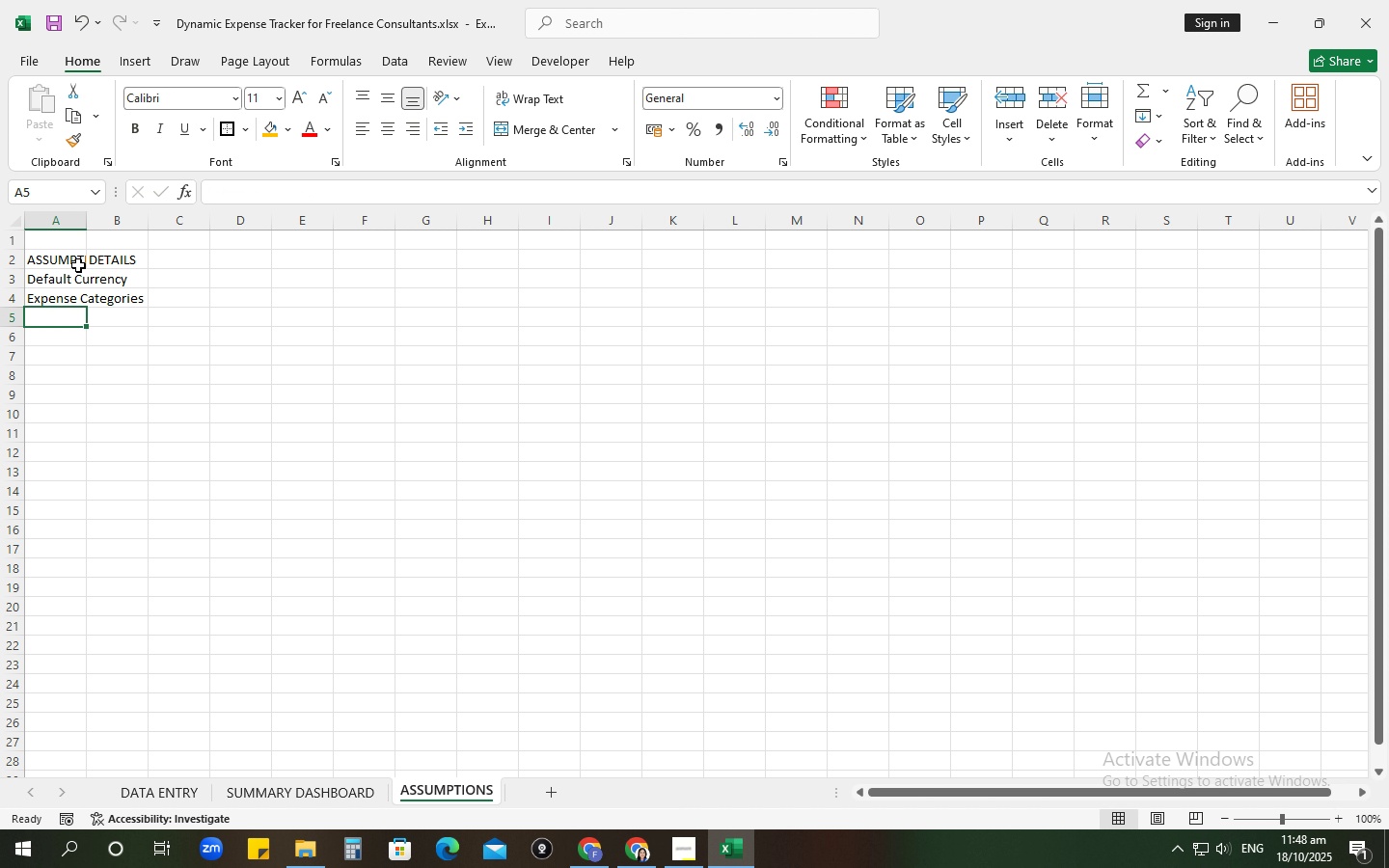 
type(Formula Assumptions)
key(Tab)
 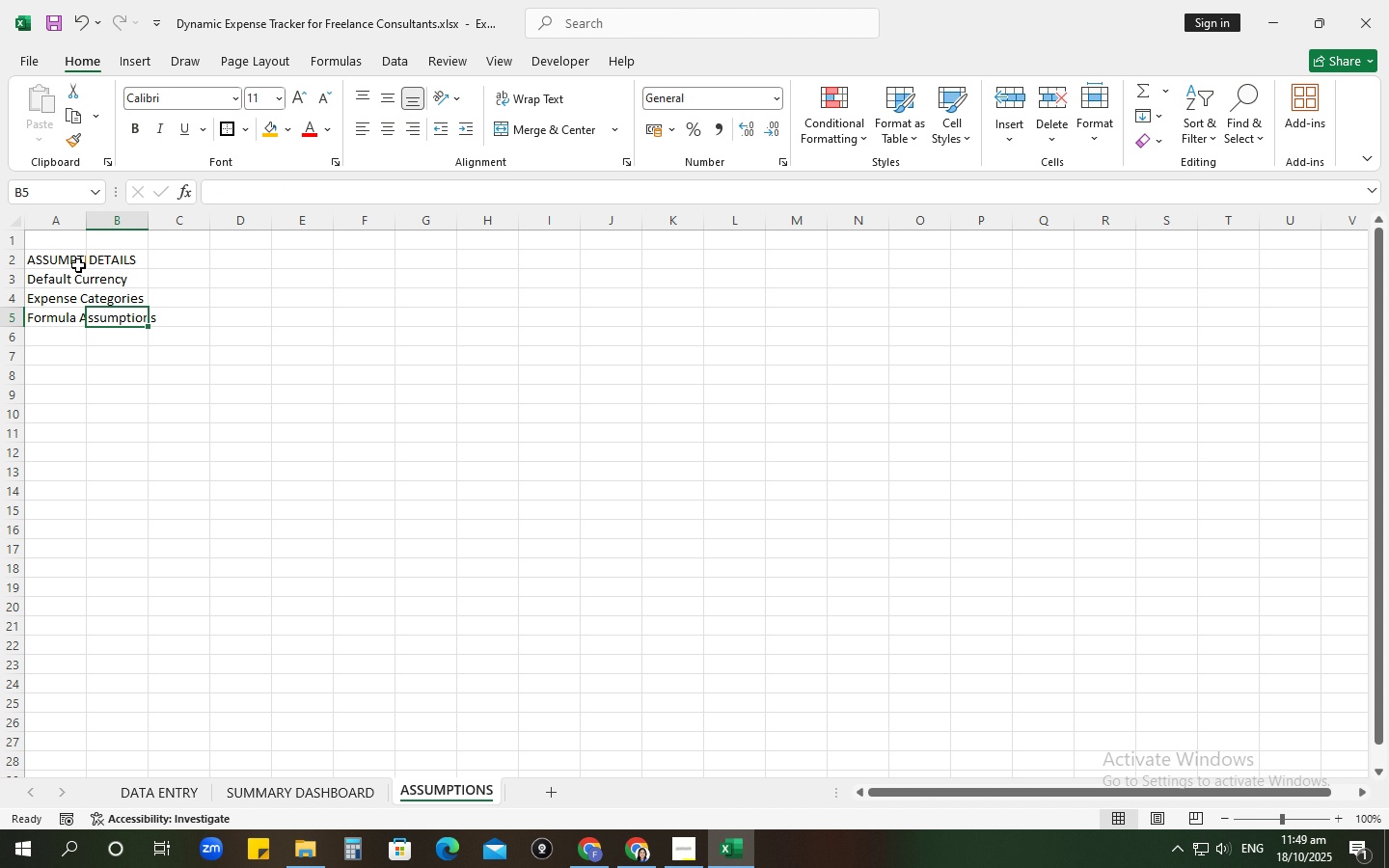 
left_click([116, 275])
 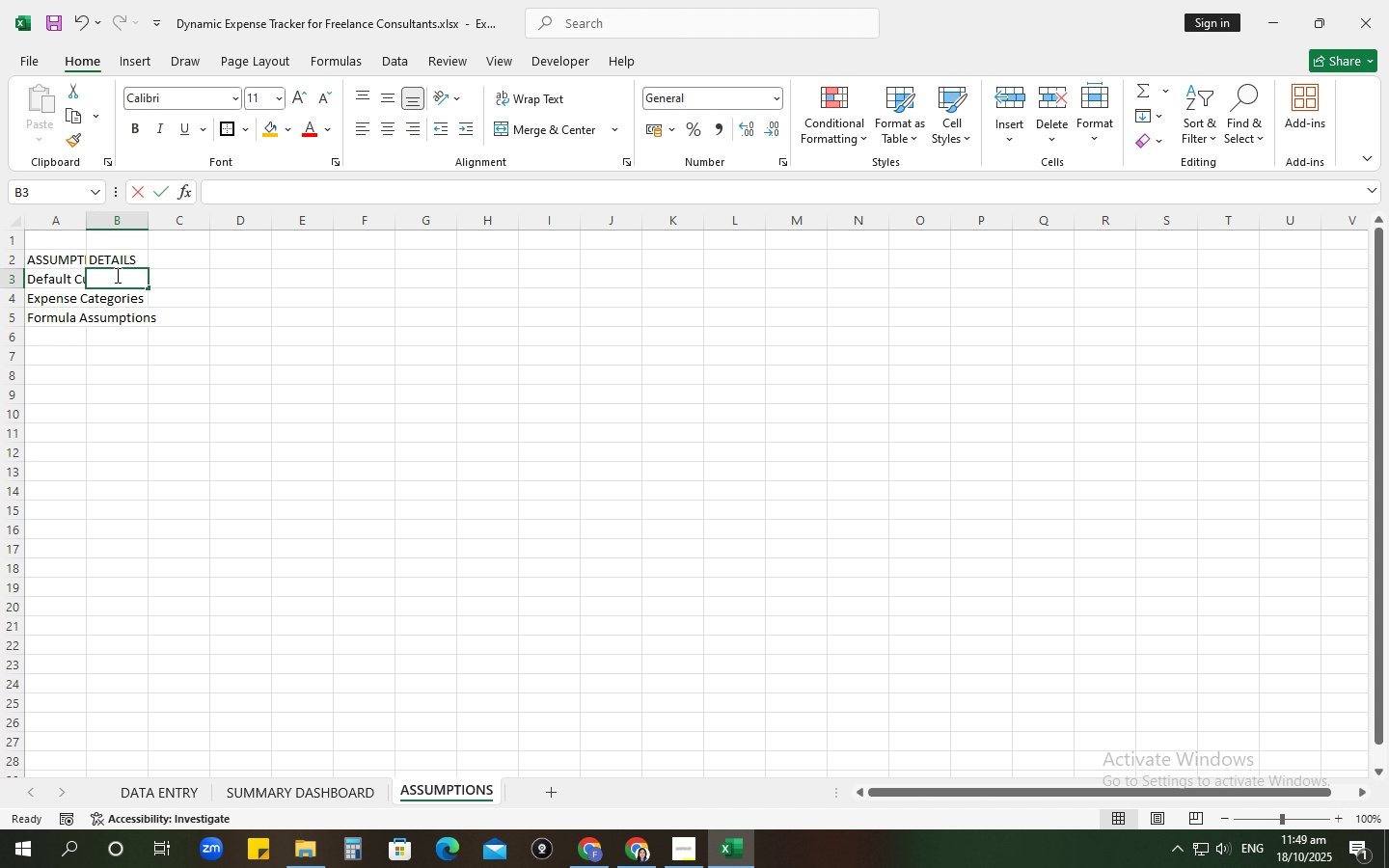 
type(The default is USD. Other currencies can be converted bae)
key(Backspace)
type(sed on exchange rates if needed.)
 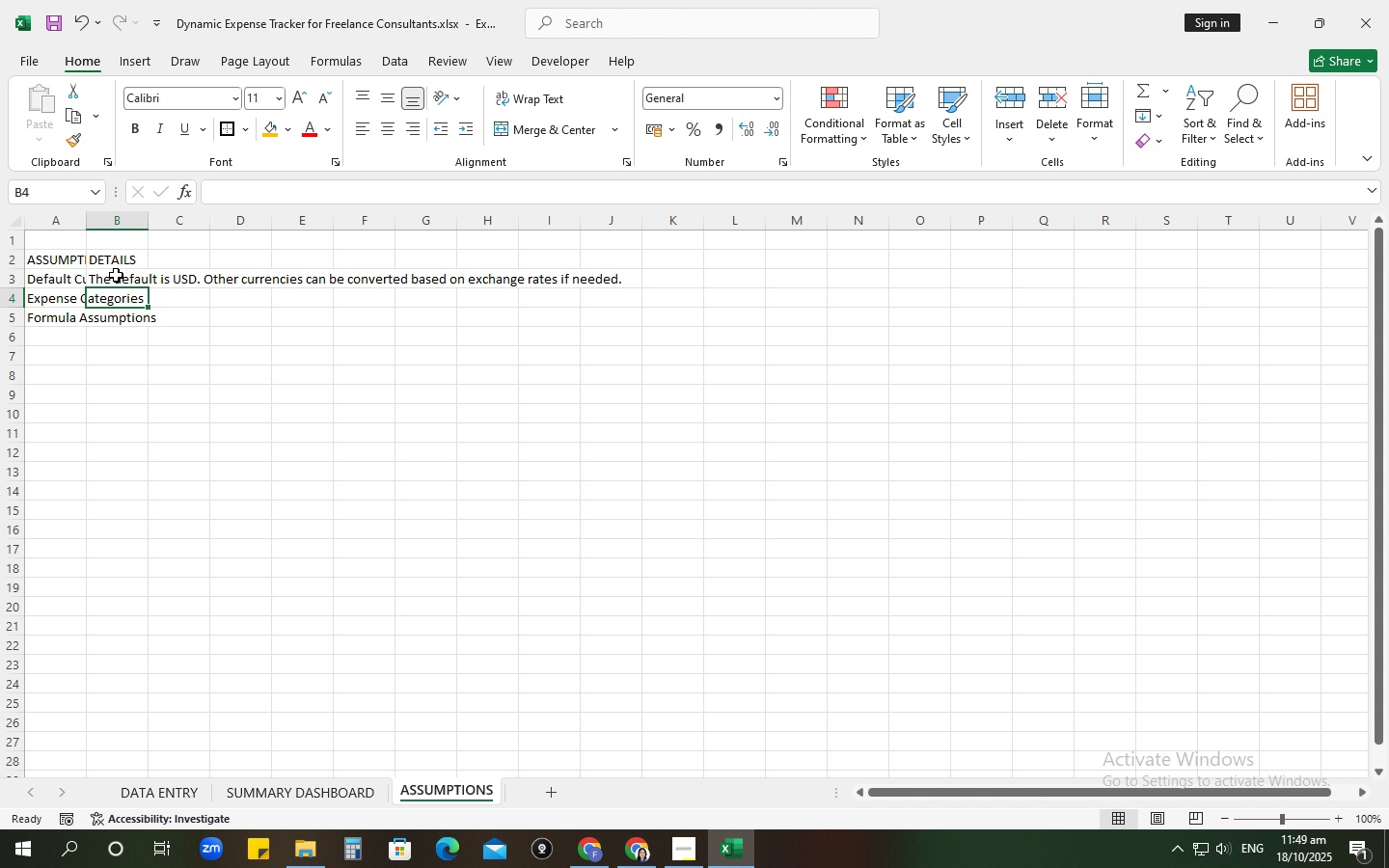 
 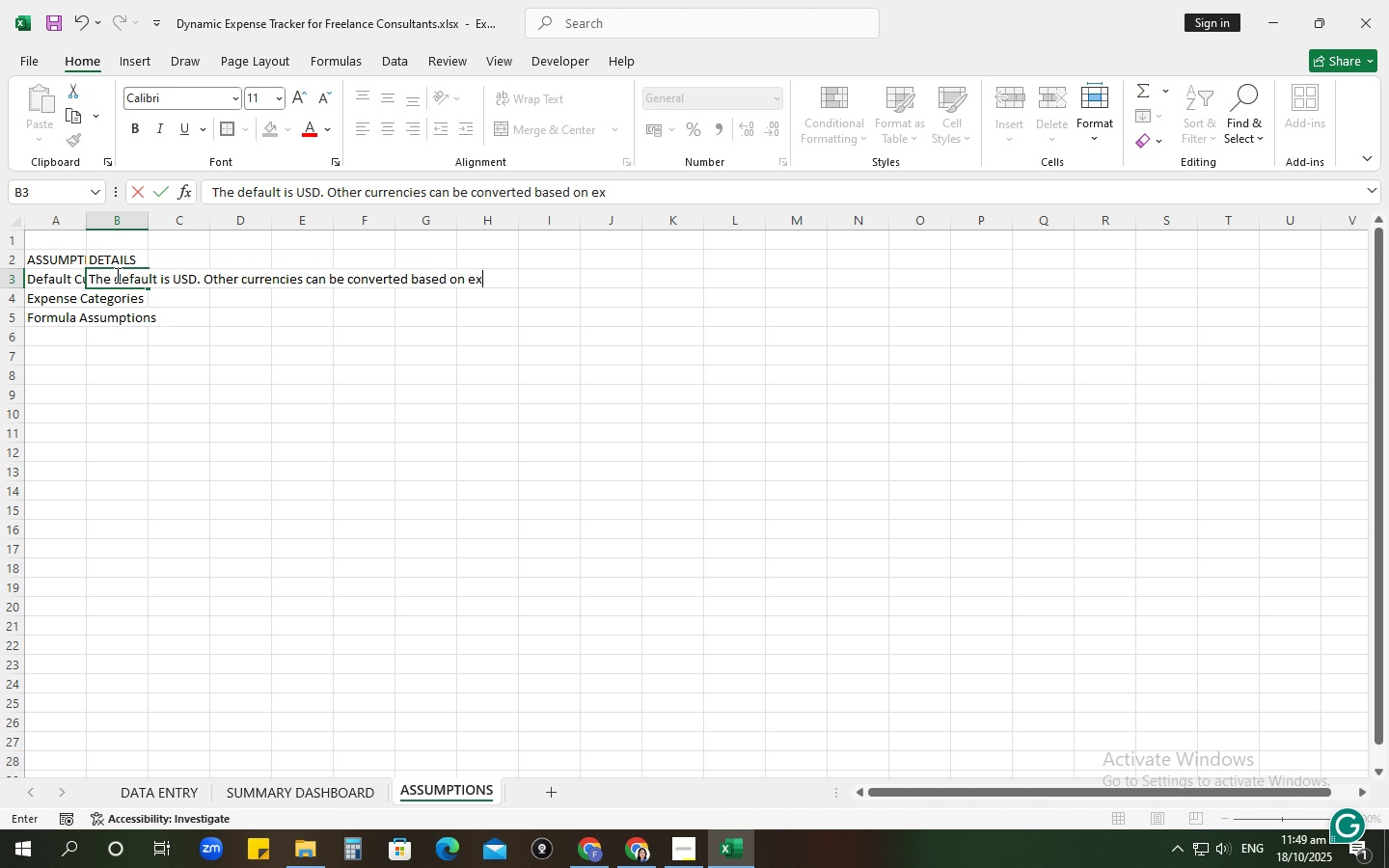 
key(Enter)
 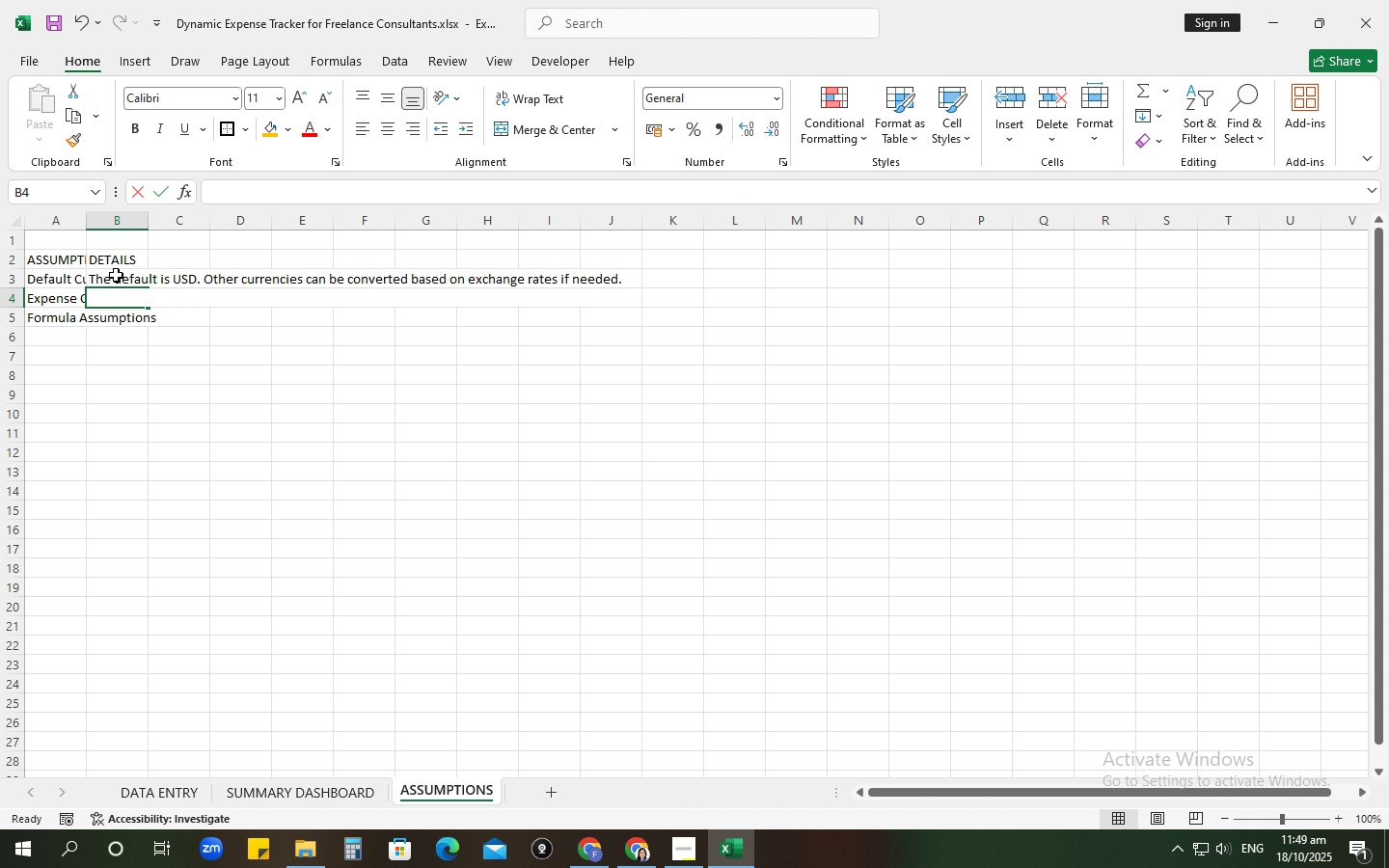 
type(The relevant categories for freelance consulting including )
key(Backspace)
key(Backspace)
key(Backspace)
key(Backspace)
type(e Travel, Materials Services, and Miscellaneous)
 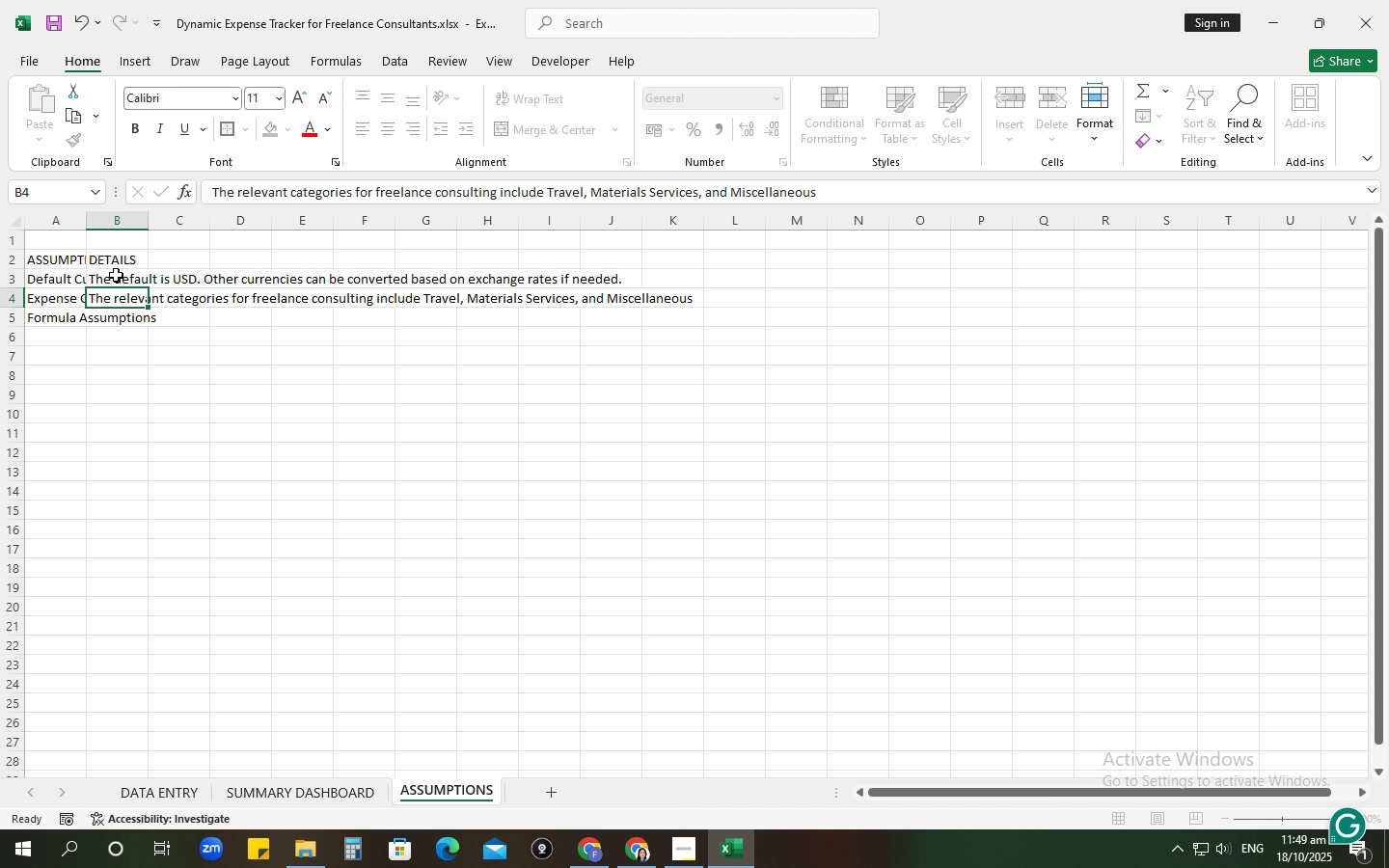 
 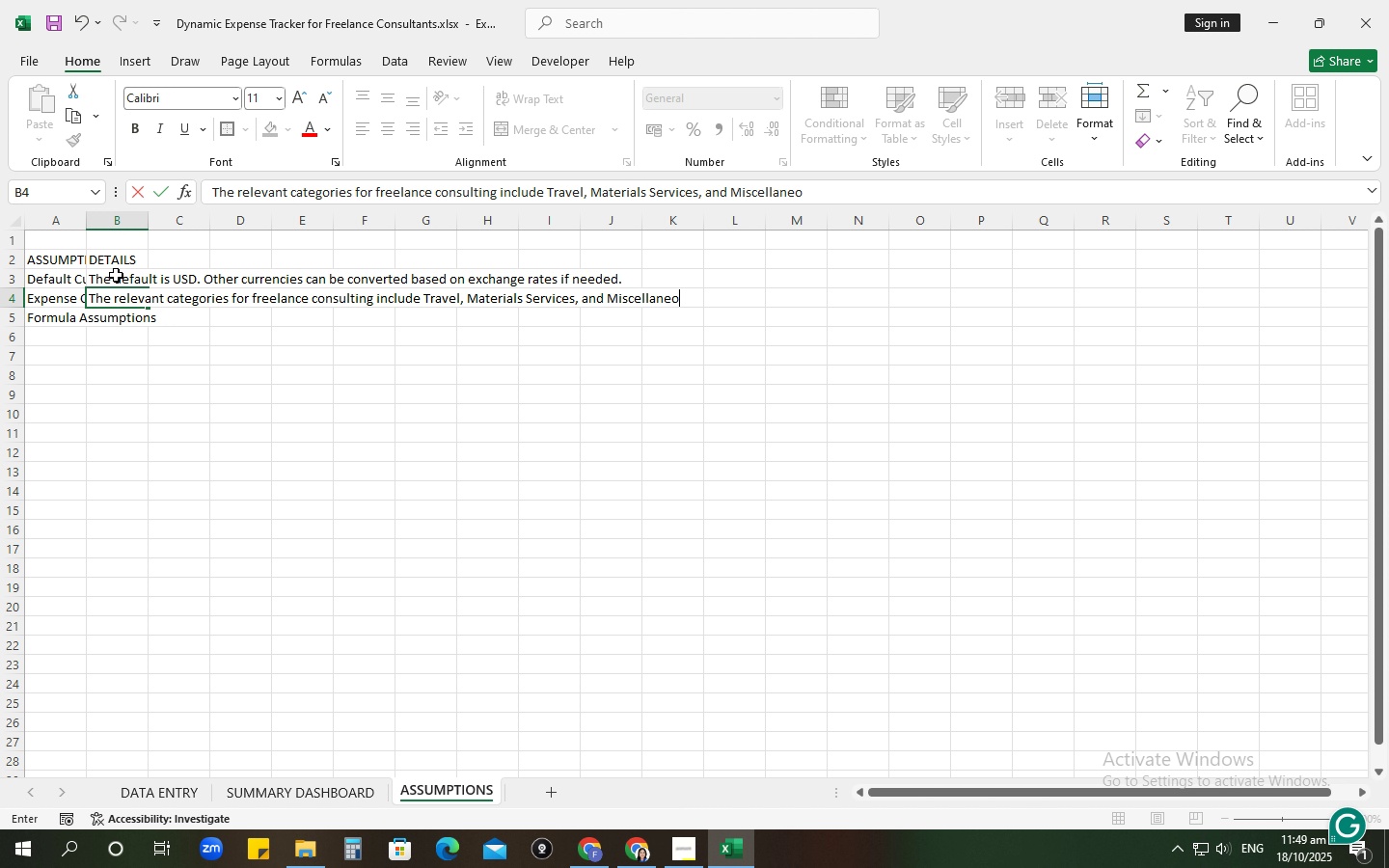 
key(Enter)
 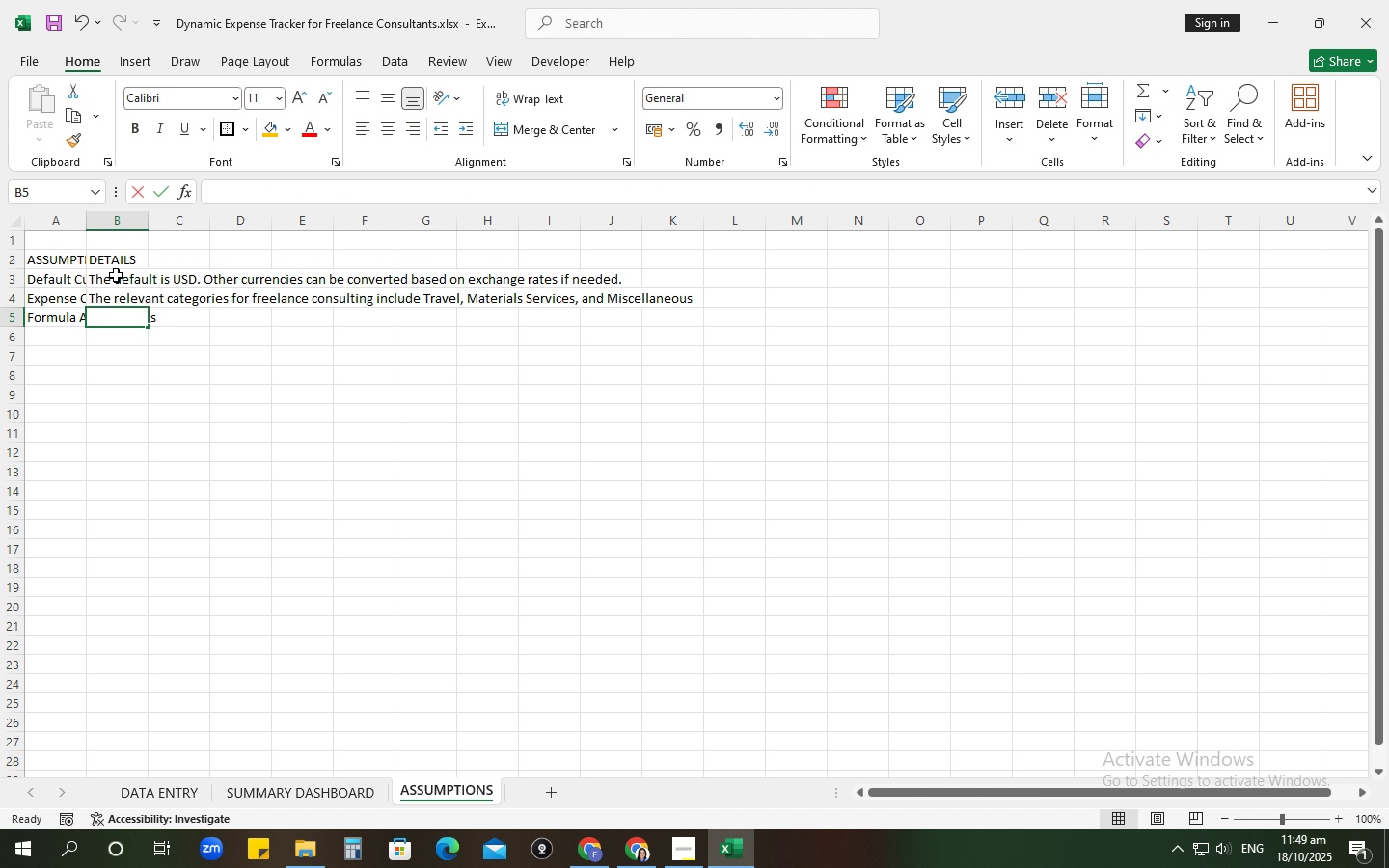 
type(Tota)
 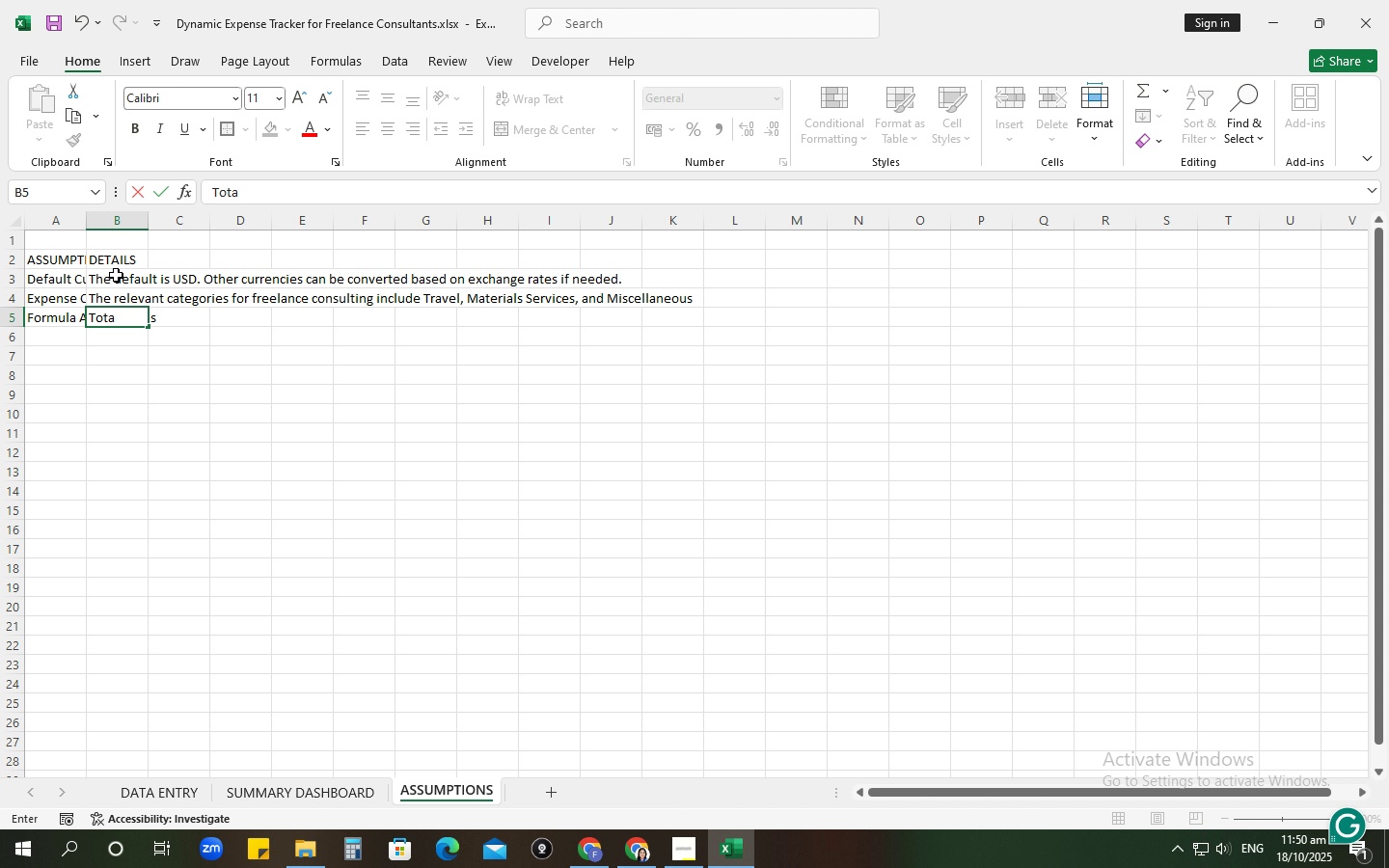 
type(l expenses per client: =SUMIF(DA)
key(Backspace)
type(ata)
key(Backspace)
key(Backspace)
key(Backspace)
key(Backspace)
key(Backspace)
key(Backspace)
 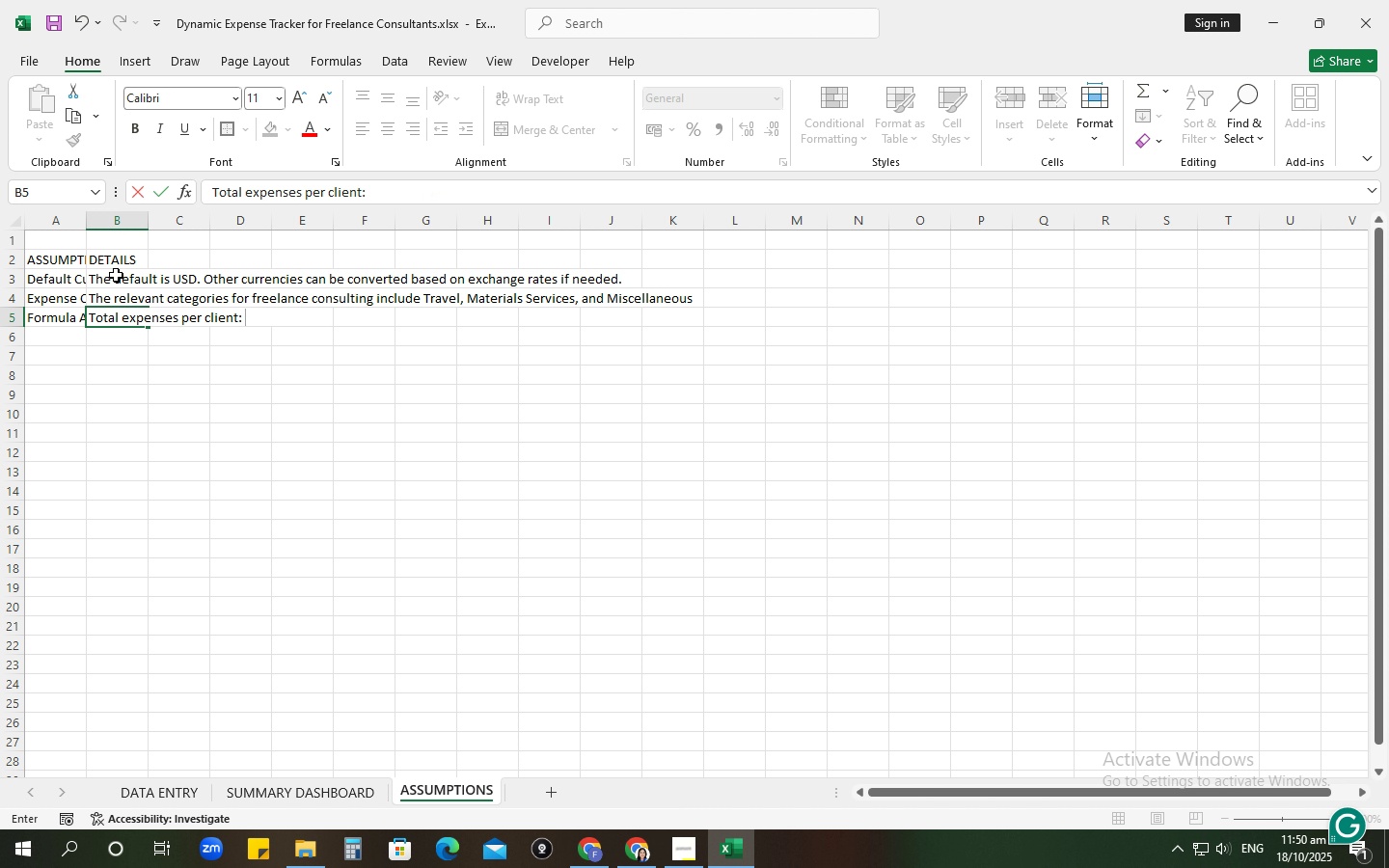 
double_click([268, 789])
 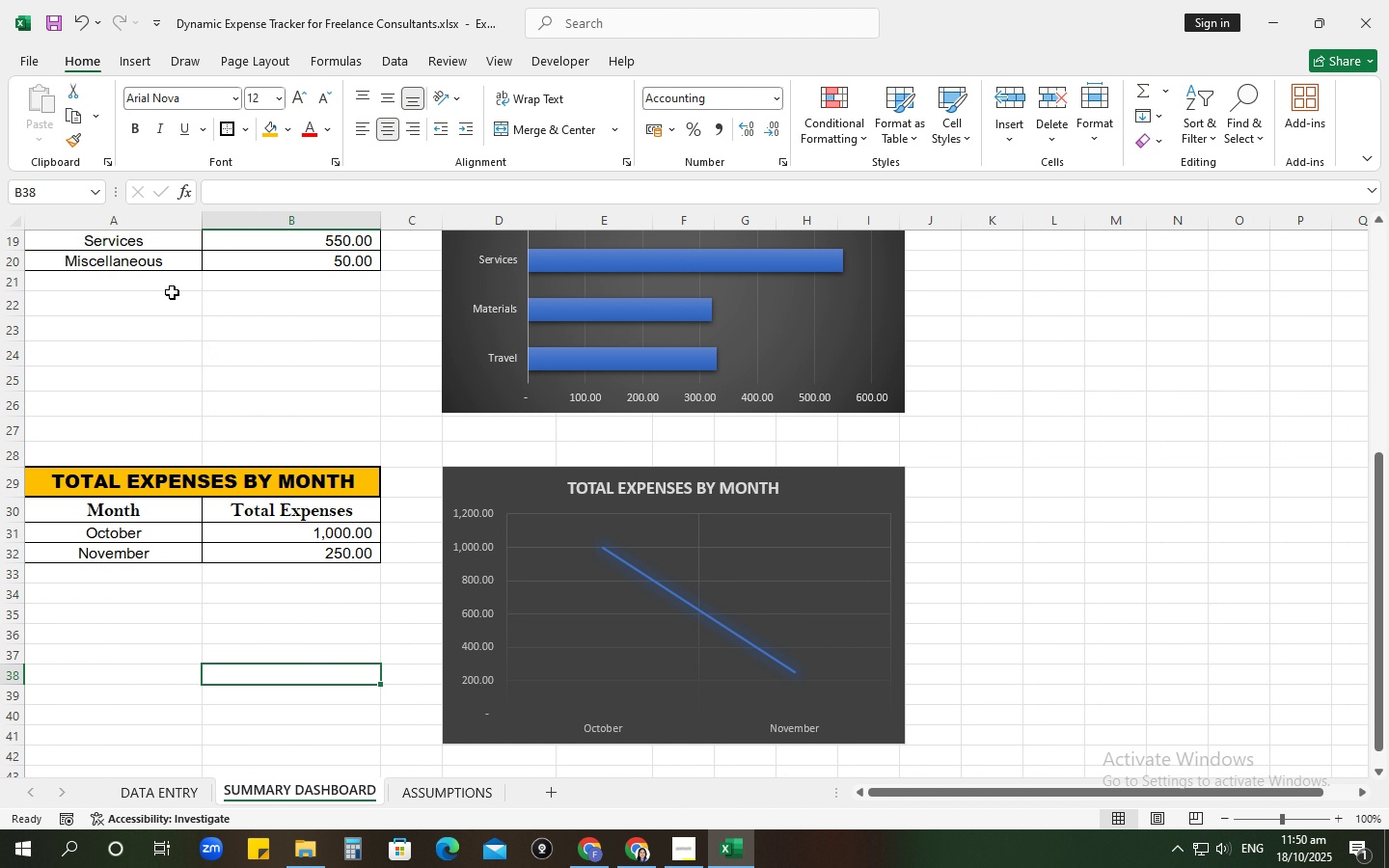 
scroll: coordinate [202, 327], scroll_direction: up, amount: 12.0
 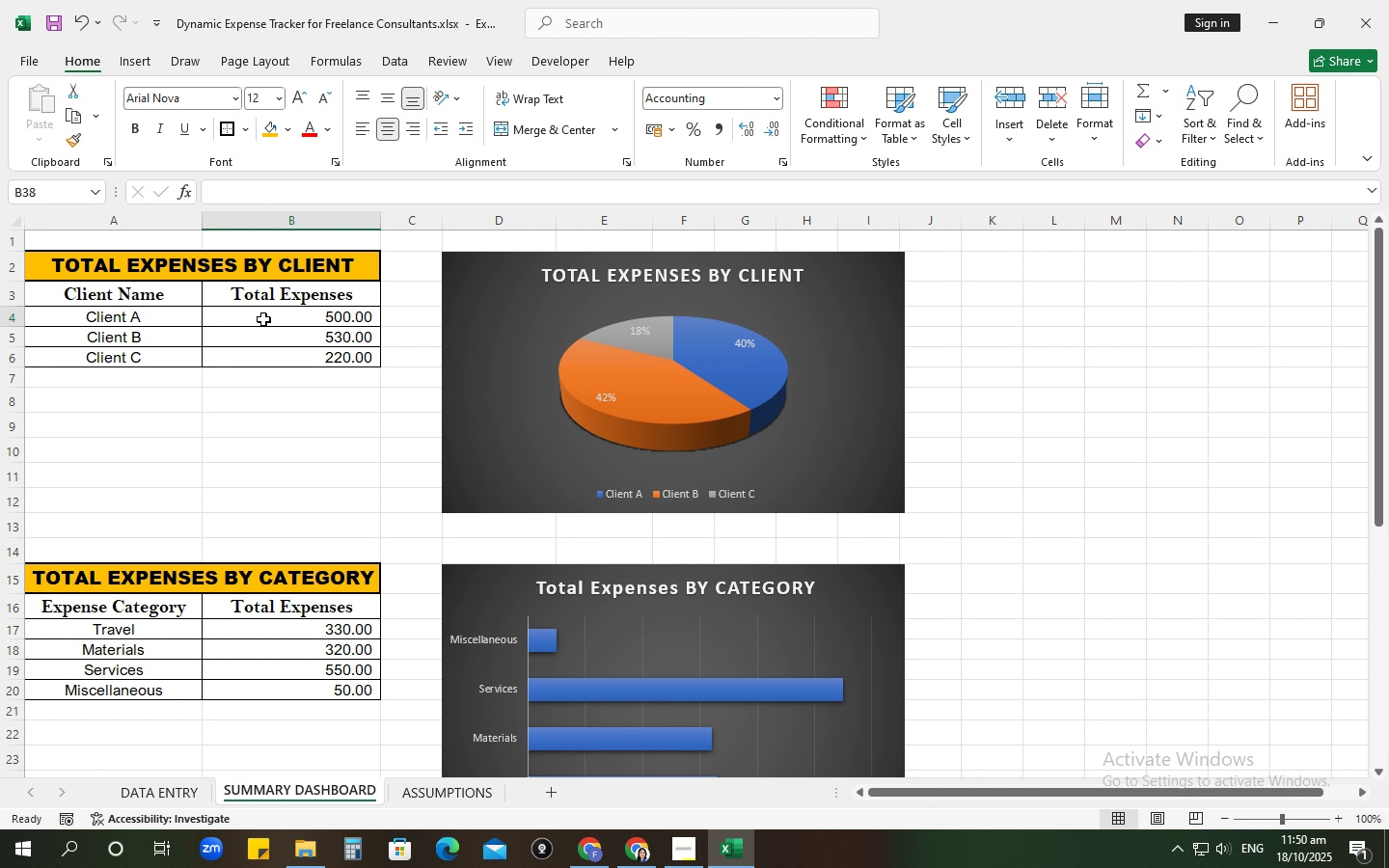 
left_click([263, 319])
 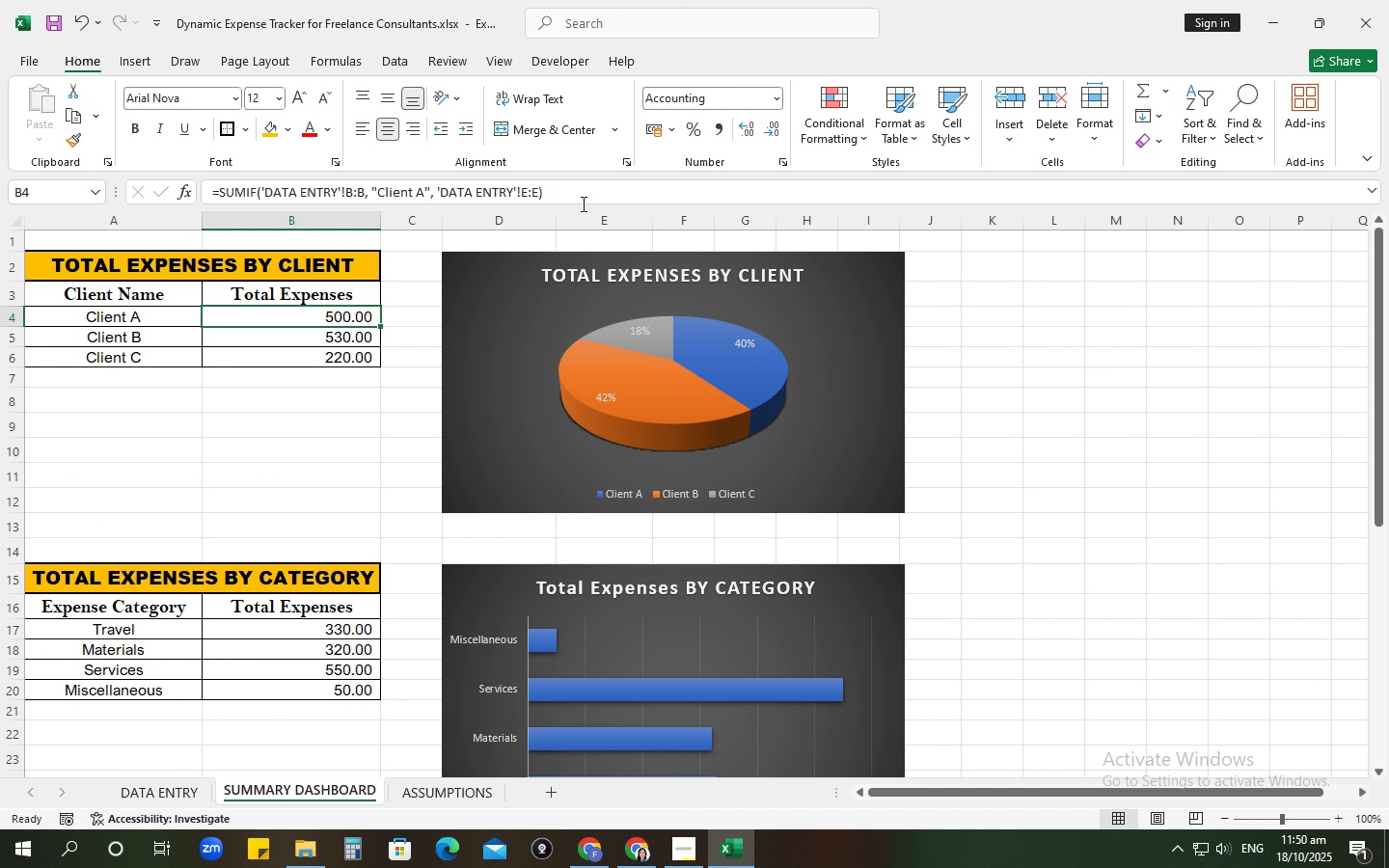 
left_click_drag(start_coordinate=[576, 201], to_coordinate=[206, 194])
 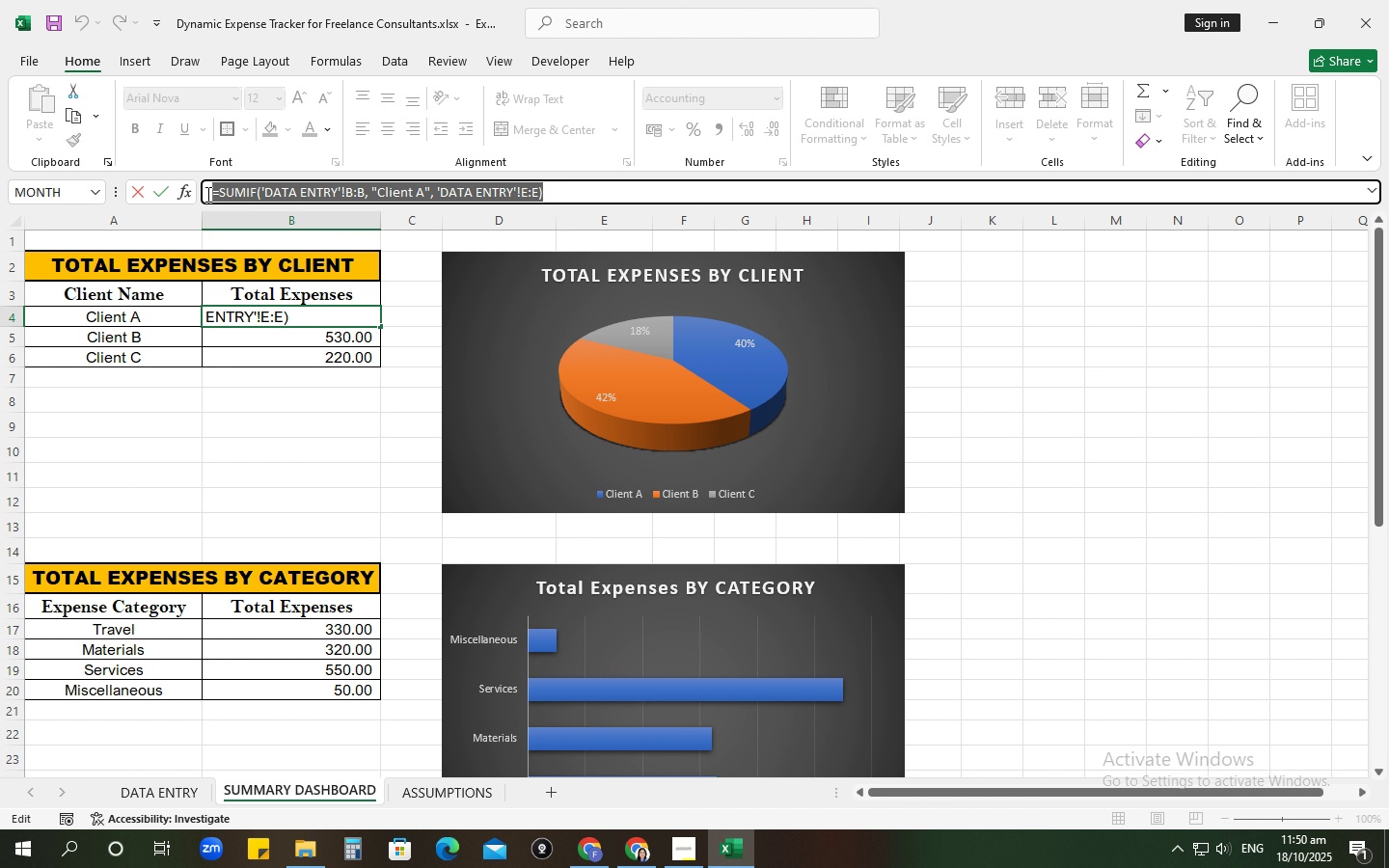 
key(Control+C)
 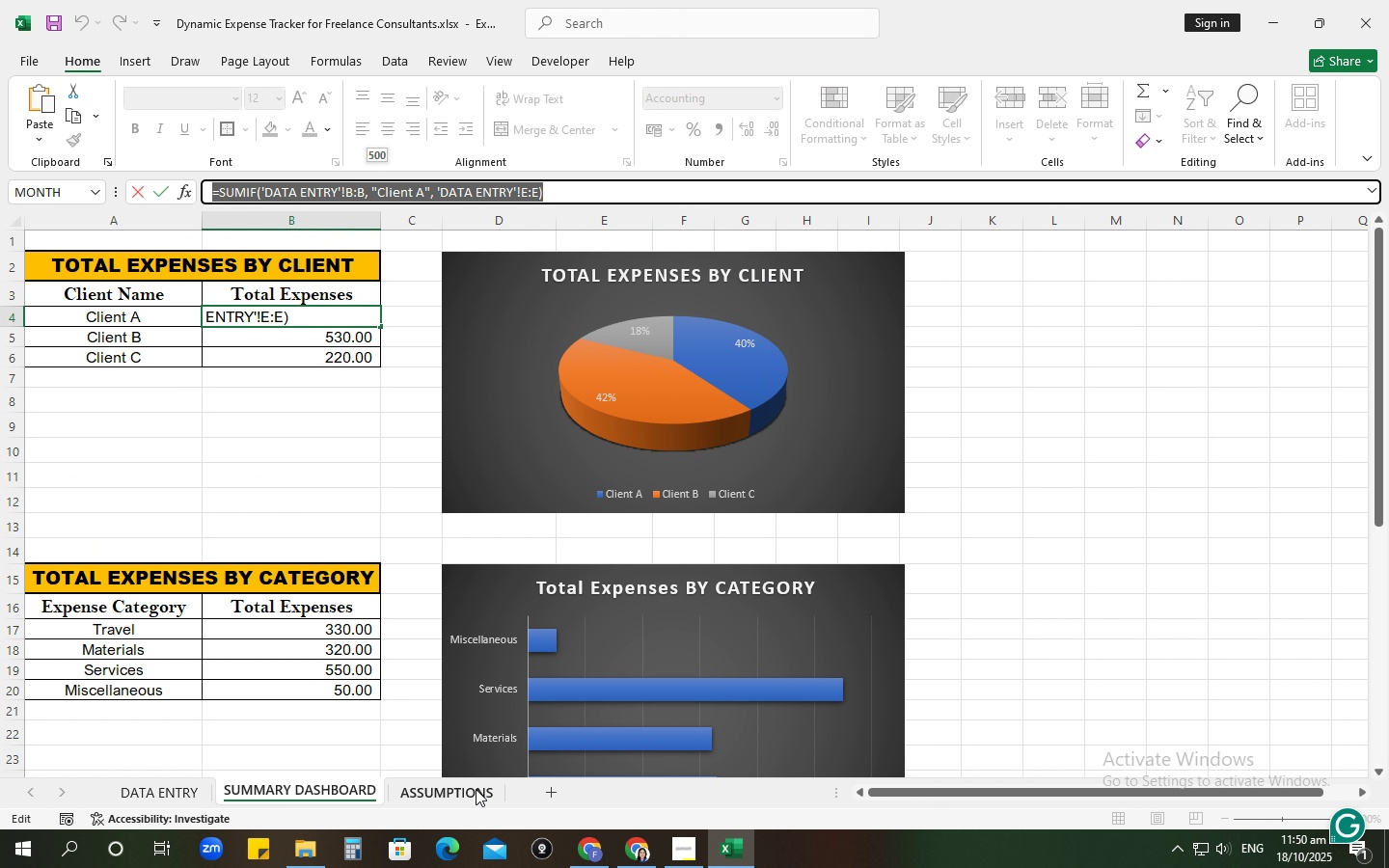 
left_click([476, 789])
 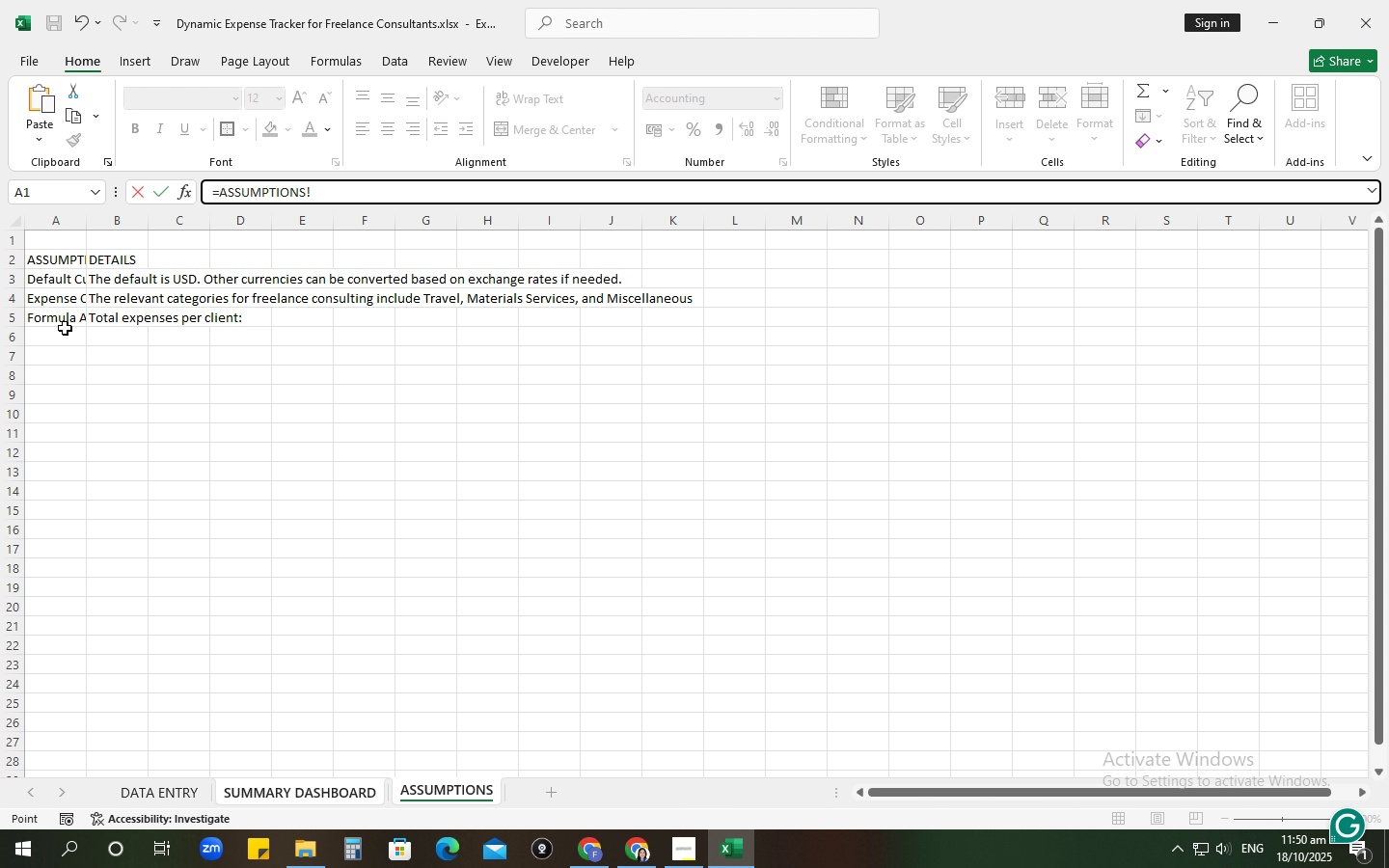 
left_click([113, 314])
 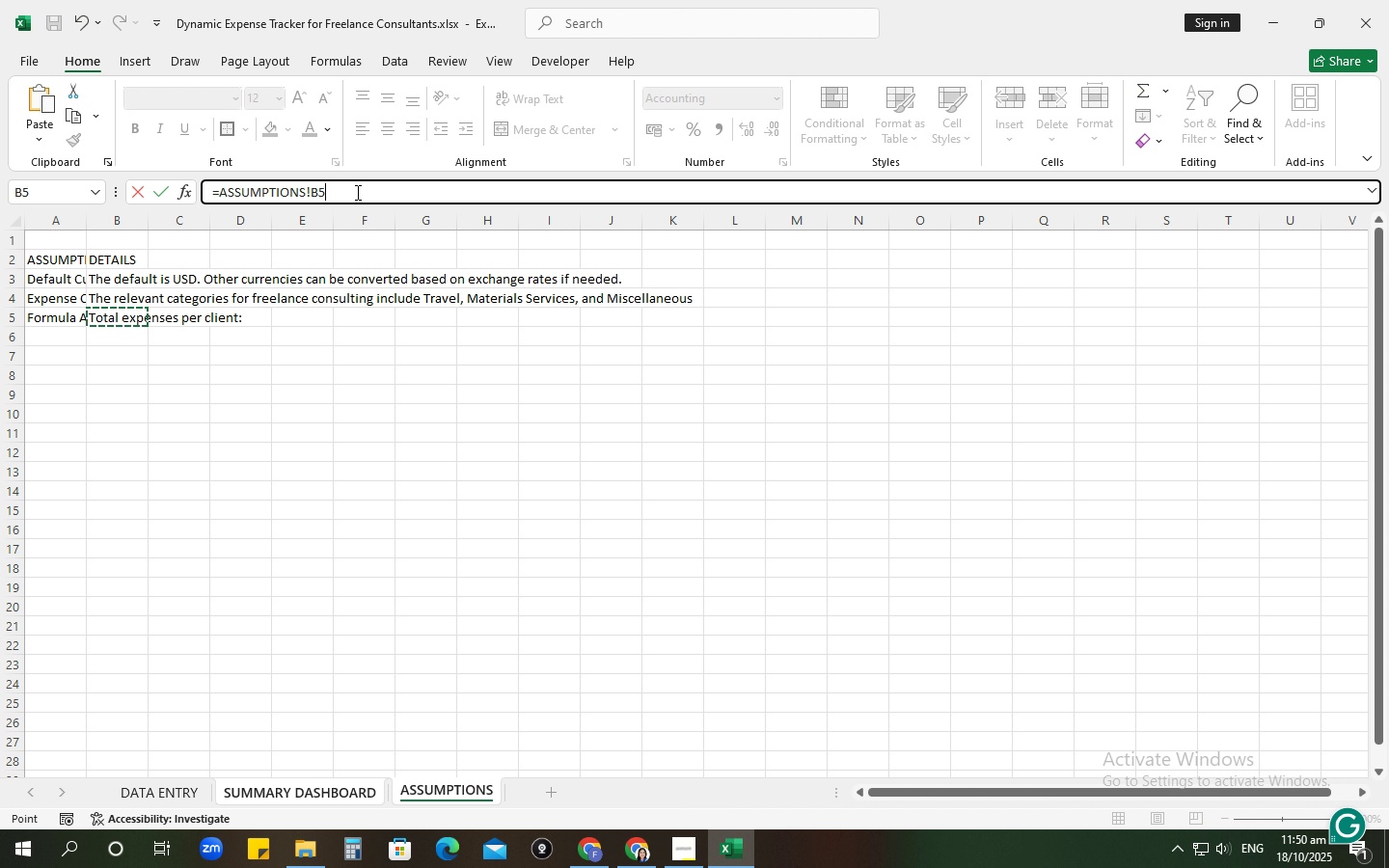 
key(Backspace)
 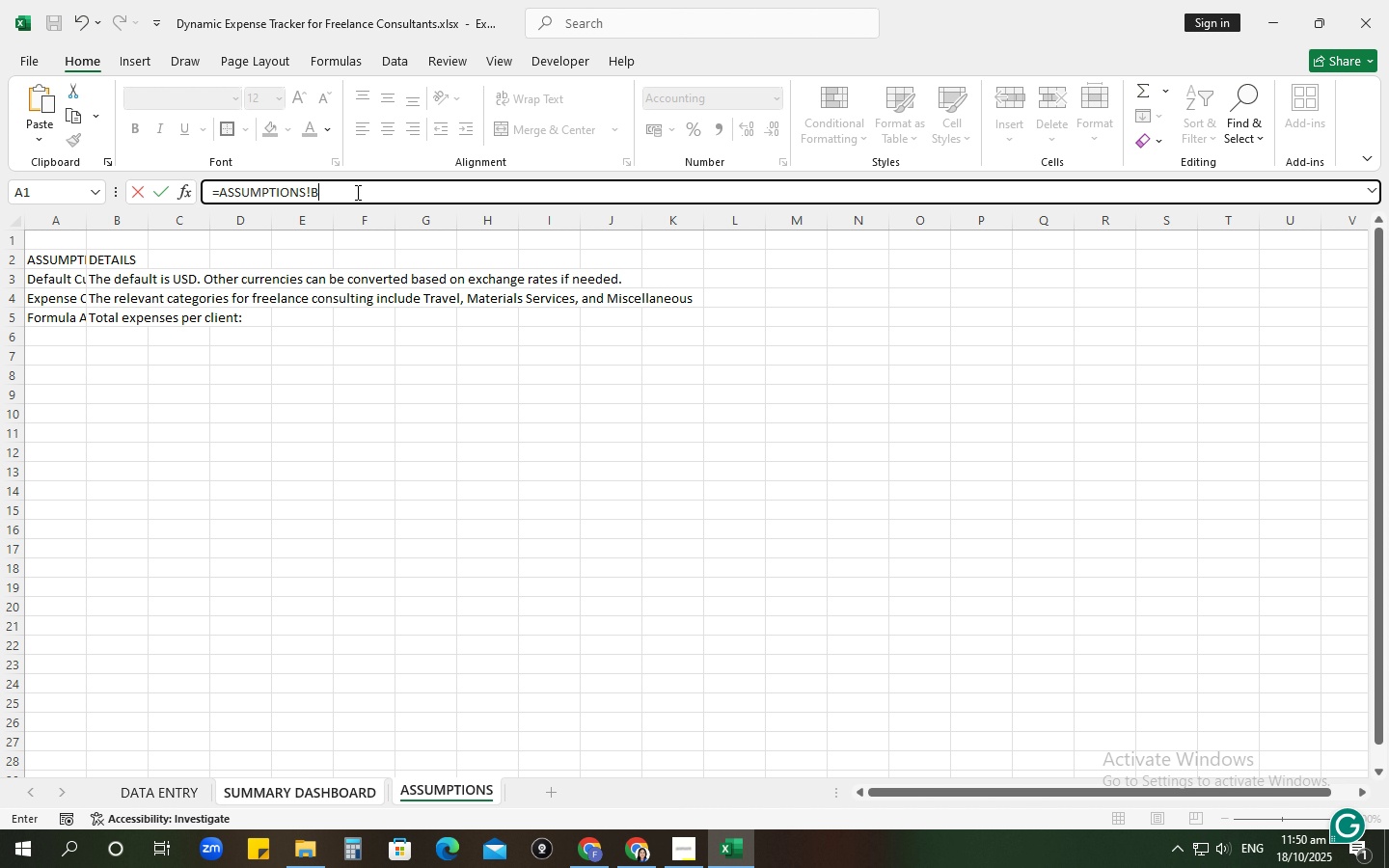 
hold_key(key=Backspace, duration=0.83)
 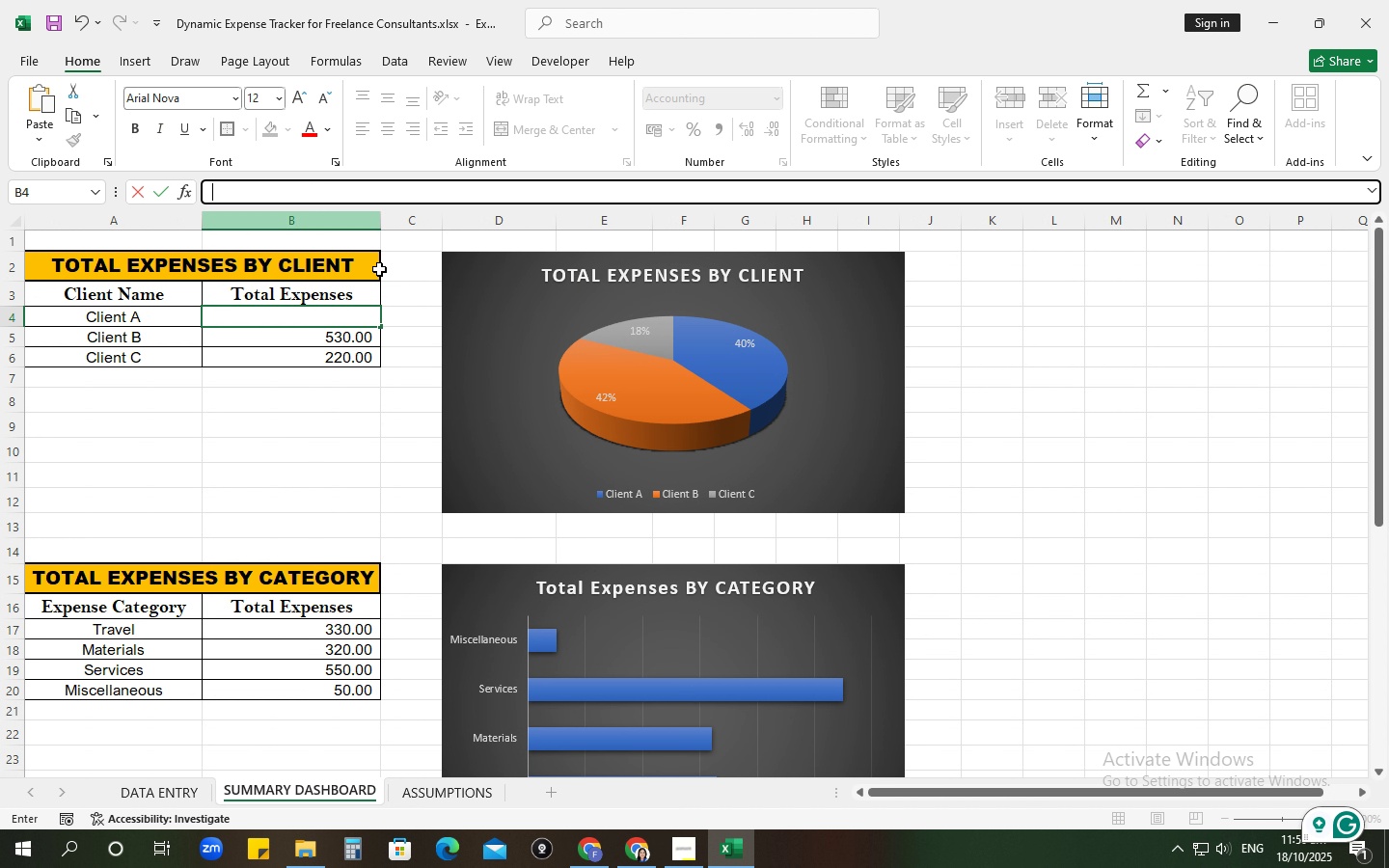 
left_click([353, 364])
 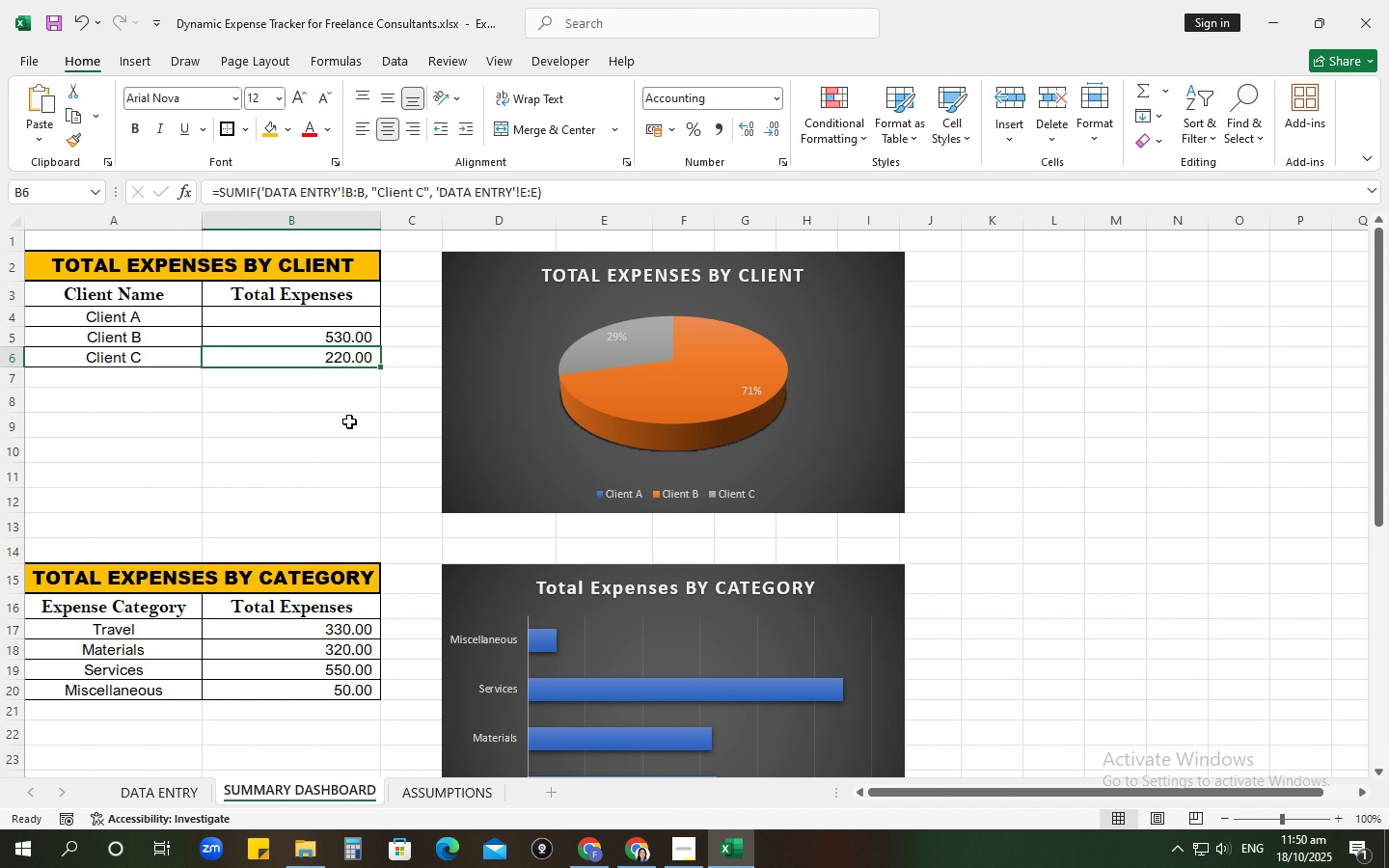 
key(Control+Z)
 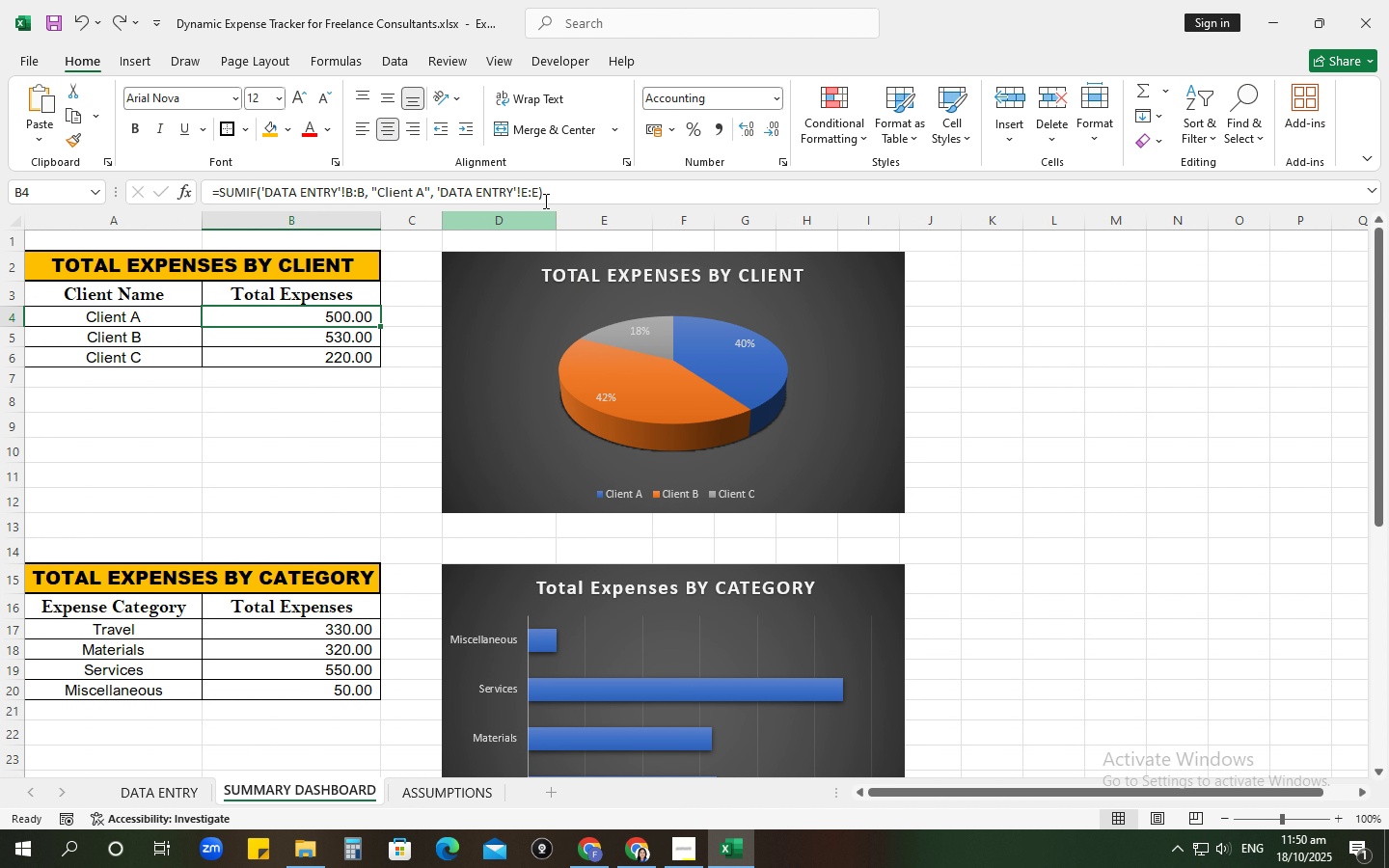 
left_click_drag(start_coordinate=[575, 188], to_coordinate=[131, 155])
 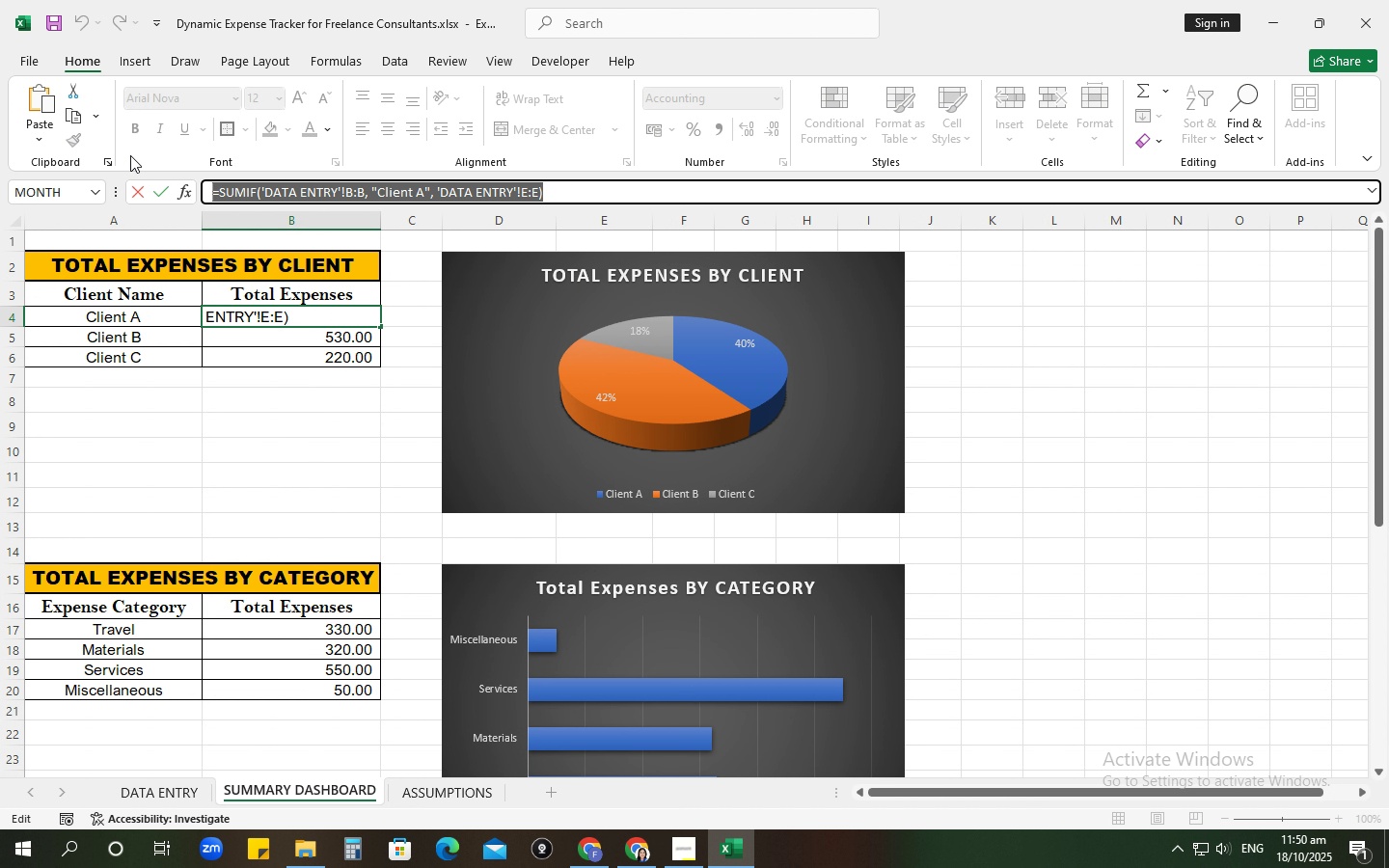 
key(Control+C)
 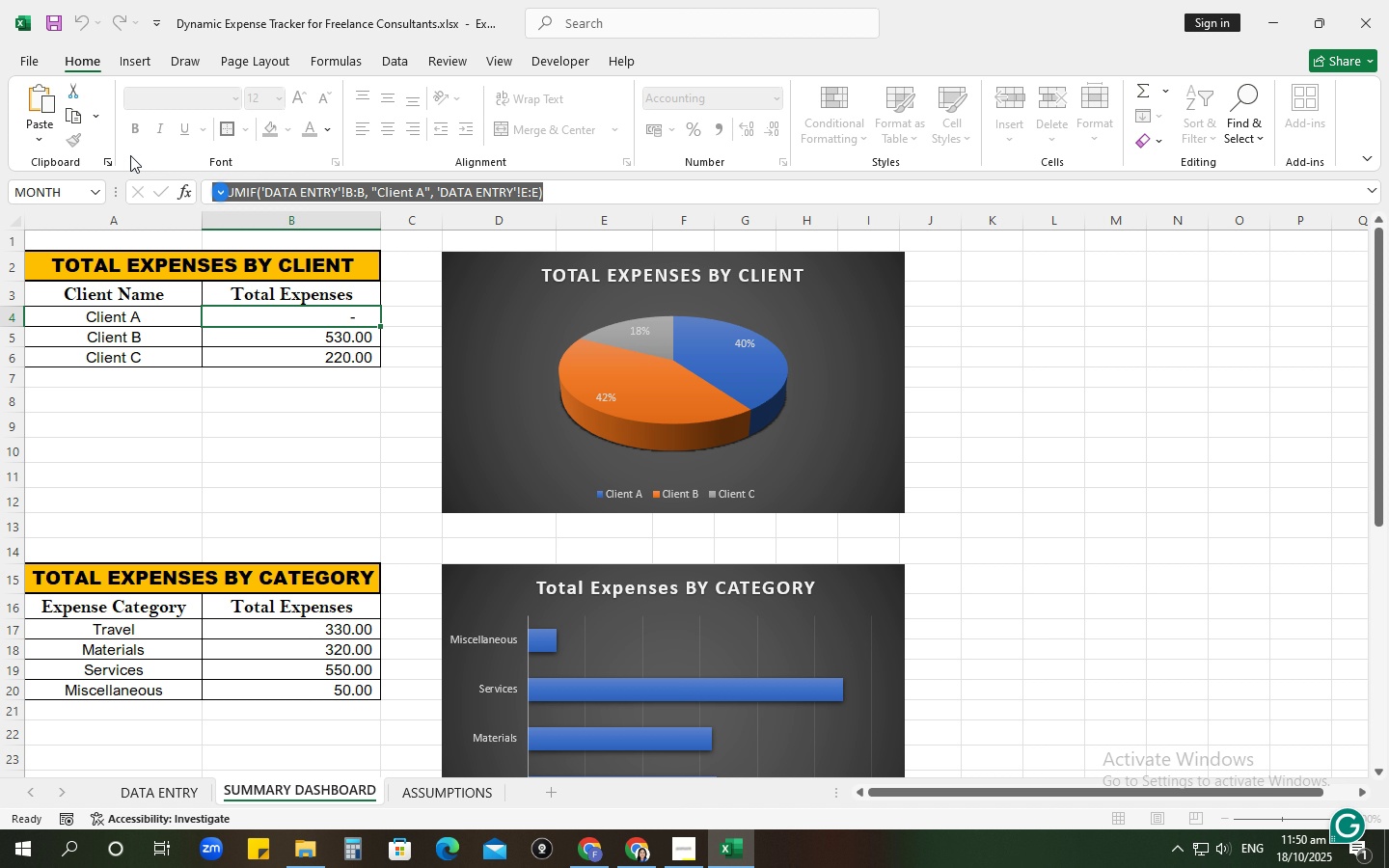 
key(Enter)
 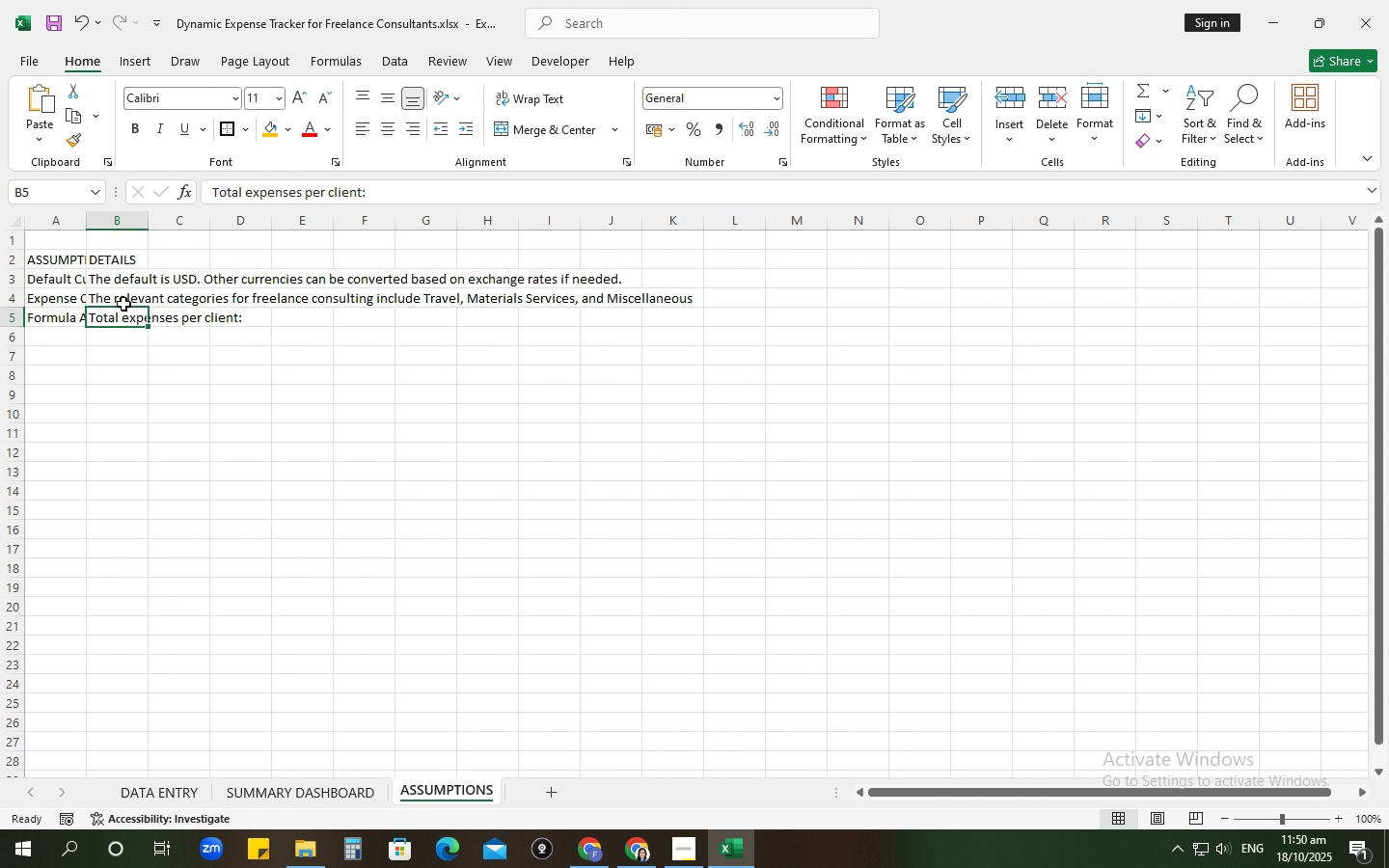 
left_click([411, 196])
 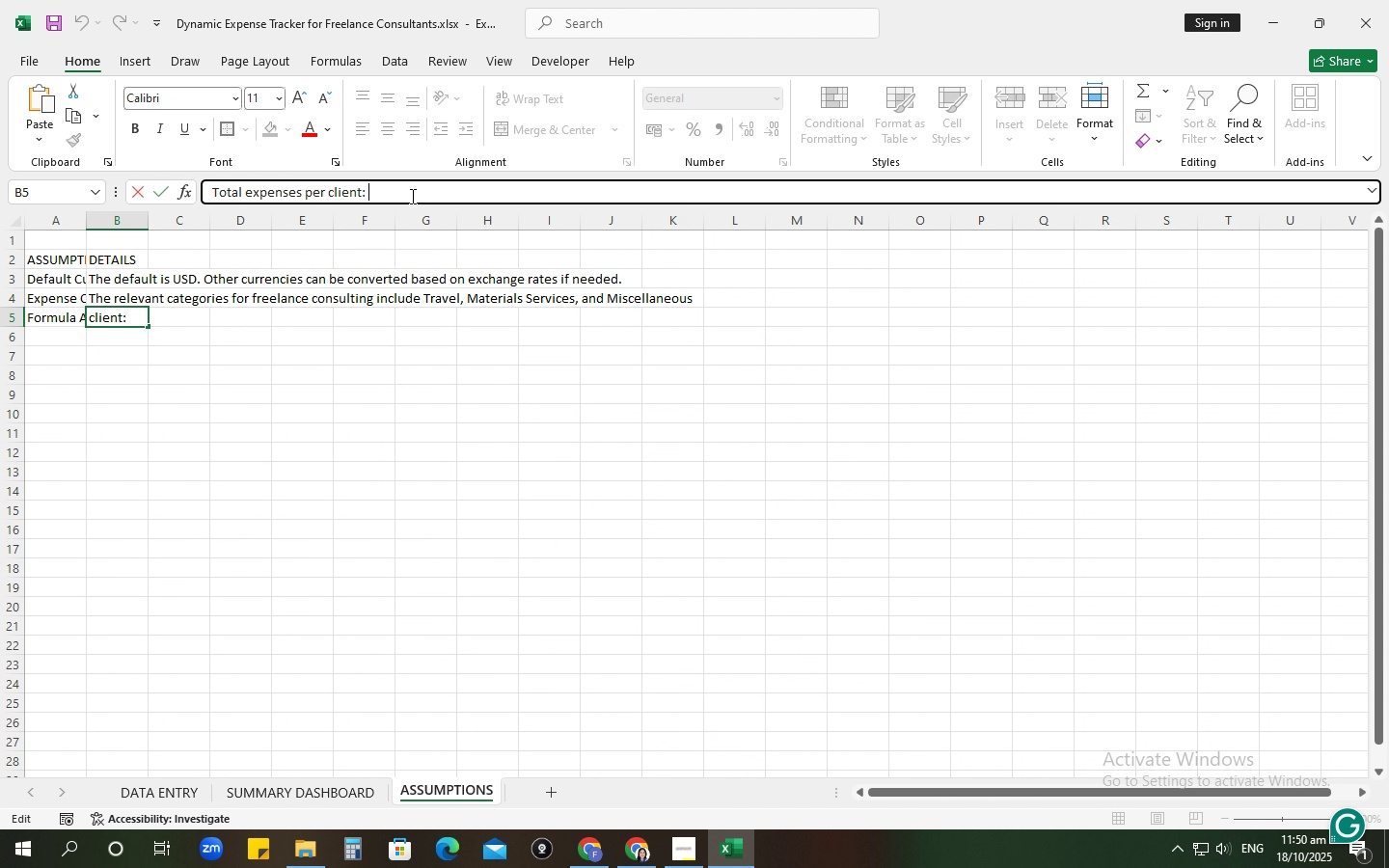 
key(Control+V)
 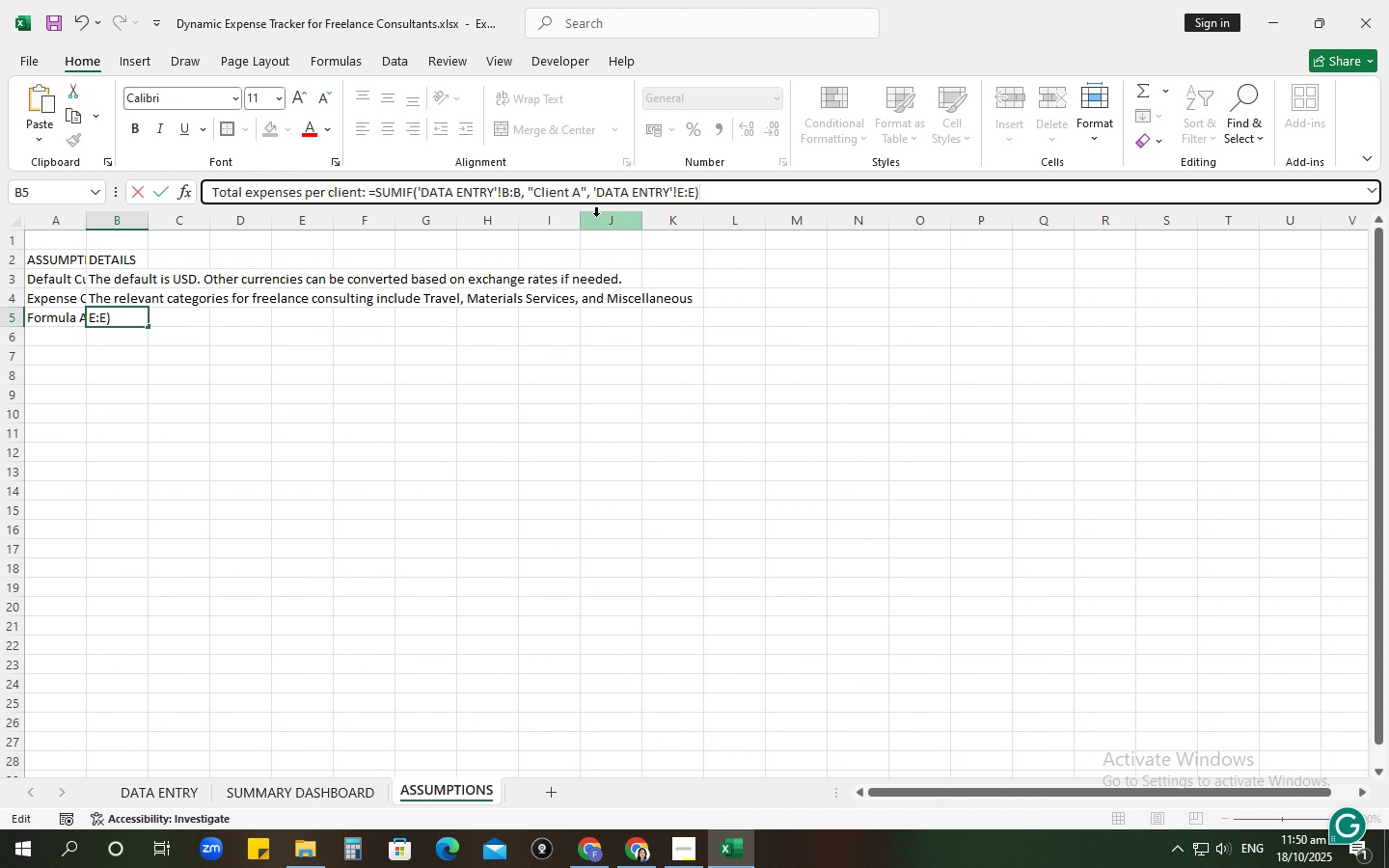 
key(Enter)
 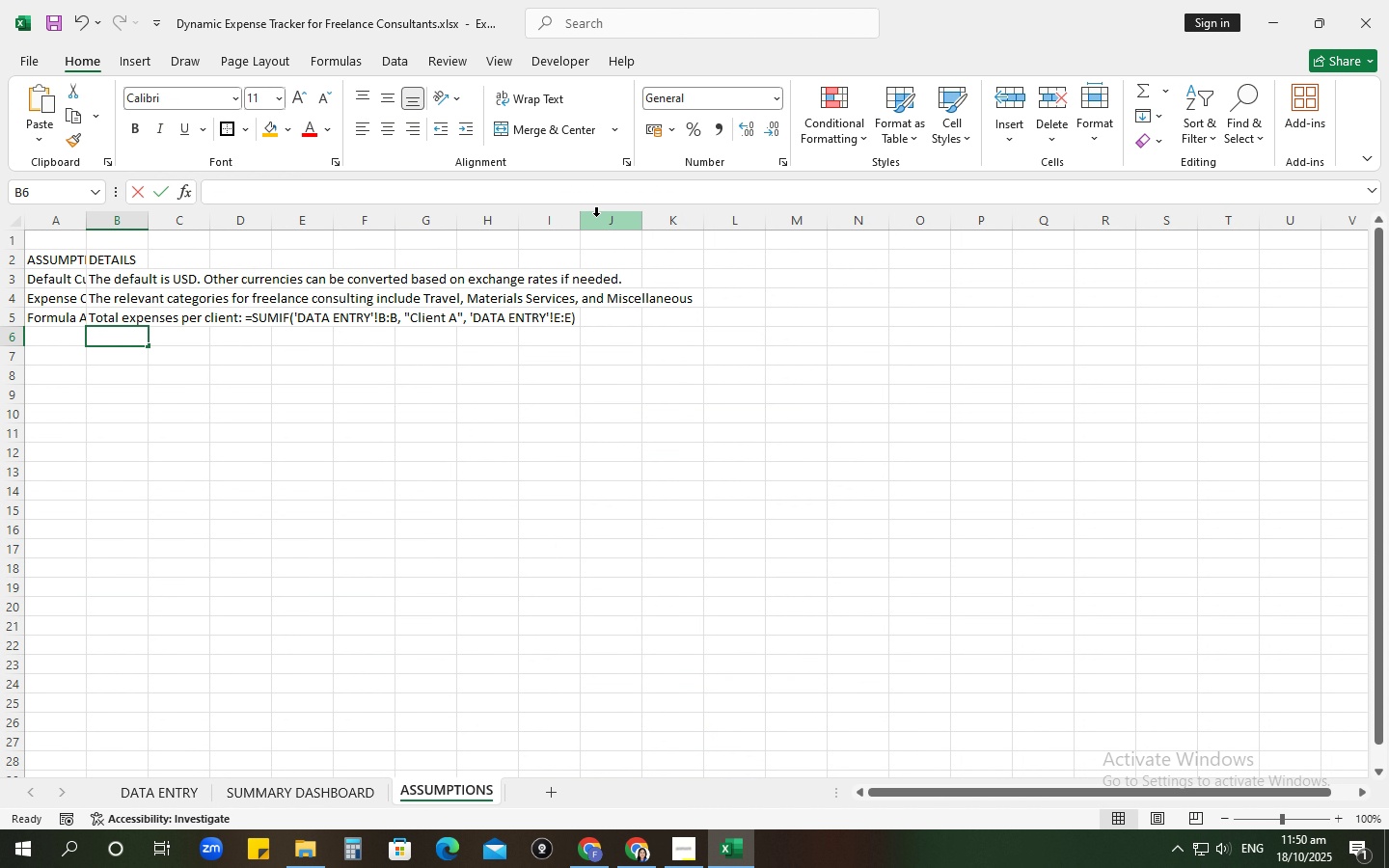 
type(Total E)
key(Backspace)
type(e)
key(Backspace)
key(Backspace)
type(expenses per category)
 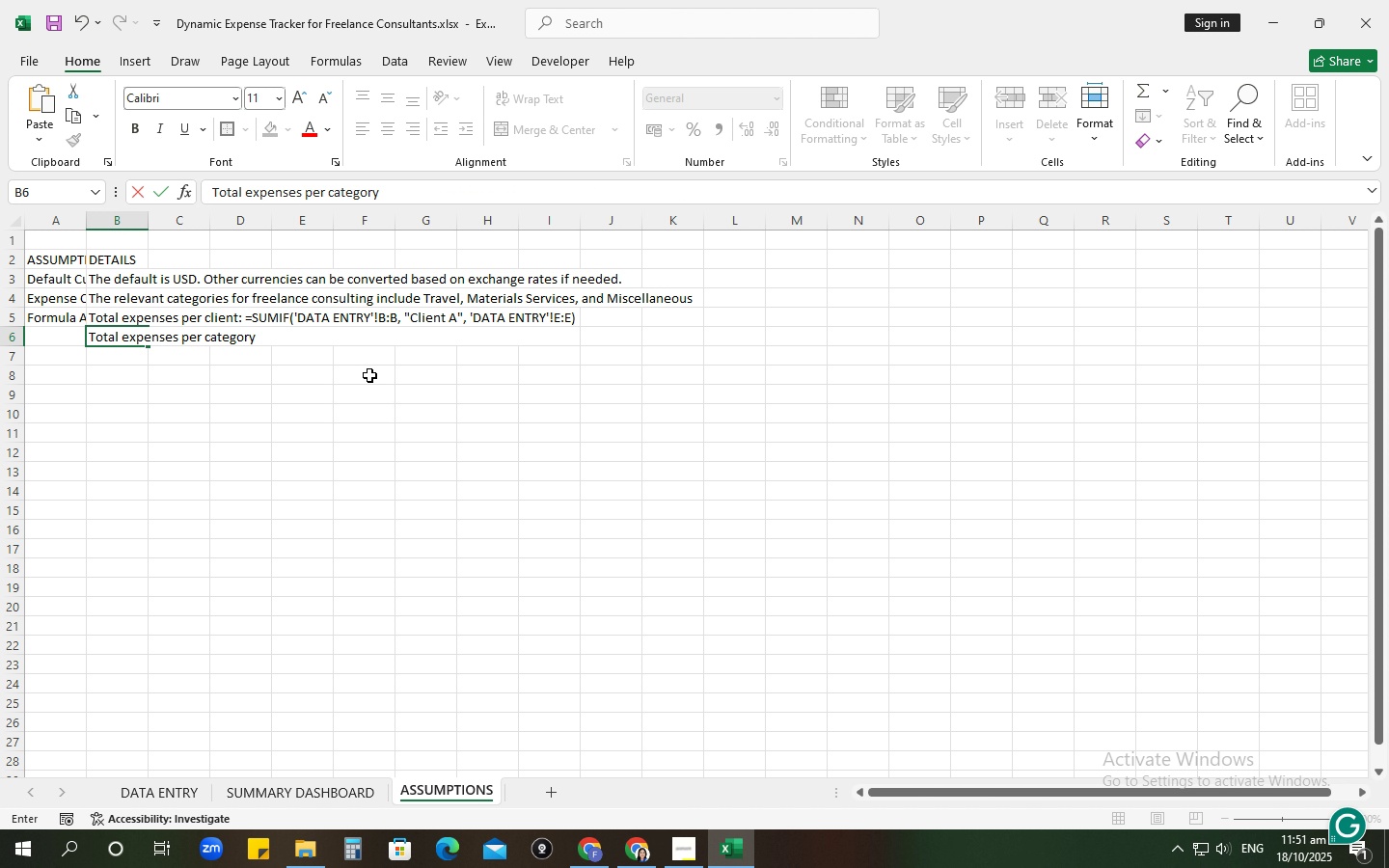 
key(Shift+Semicolon)
 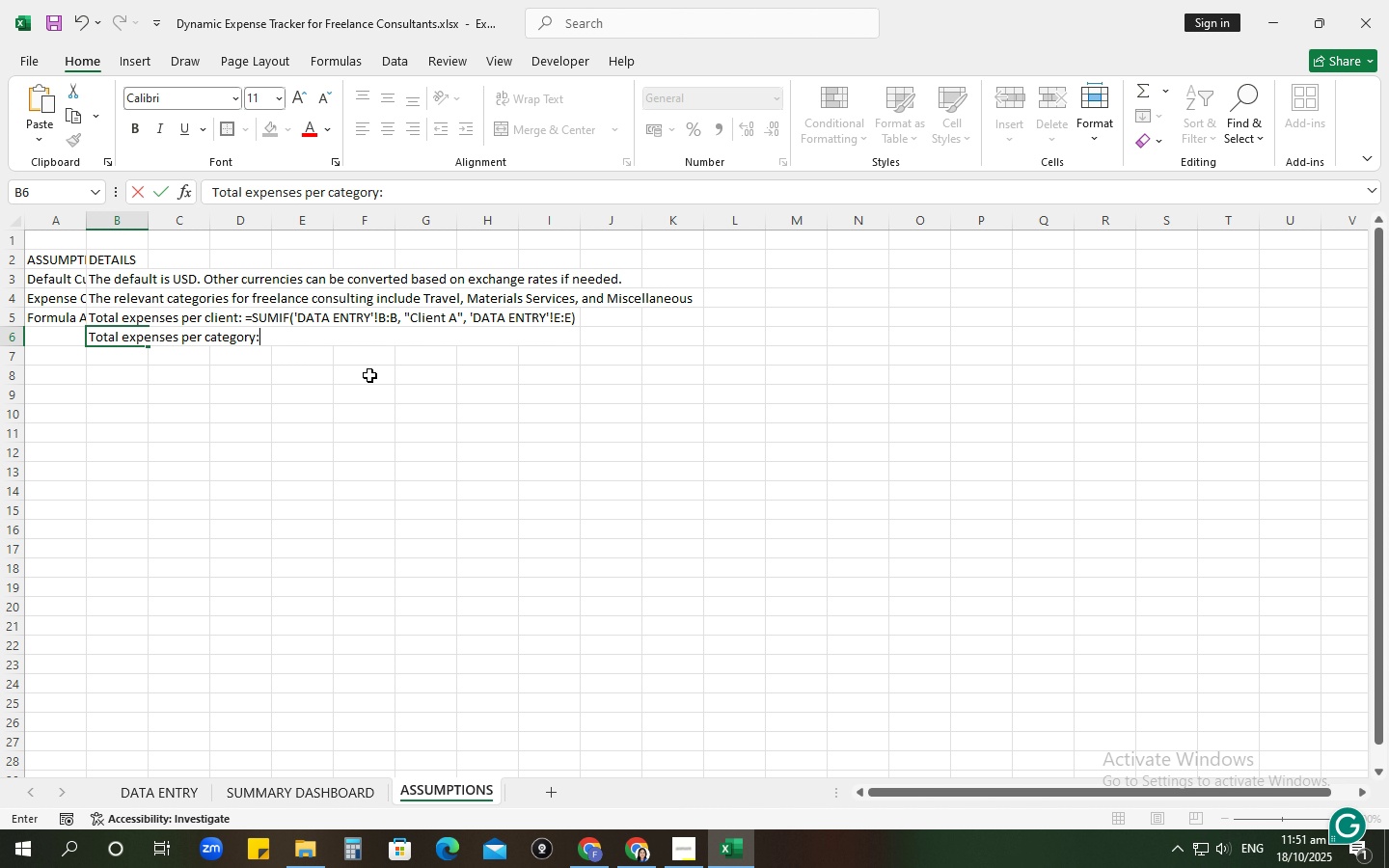 
key(Space)
 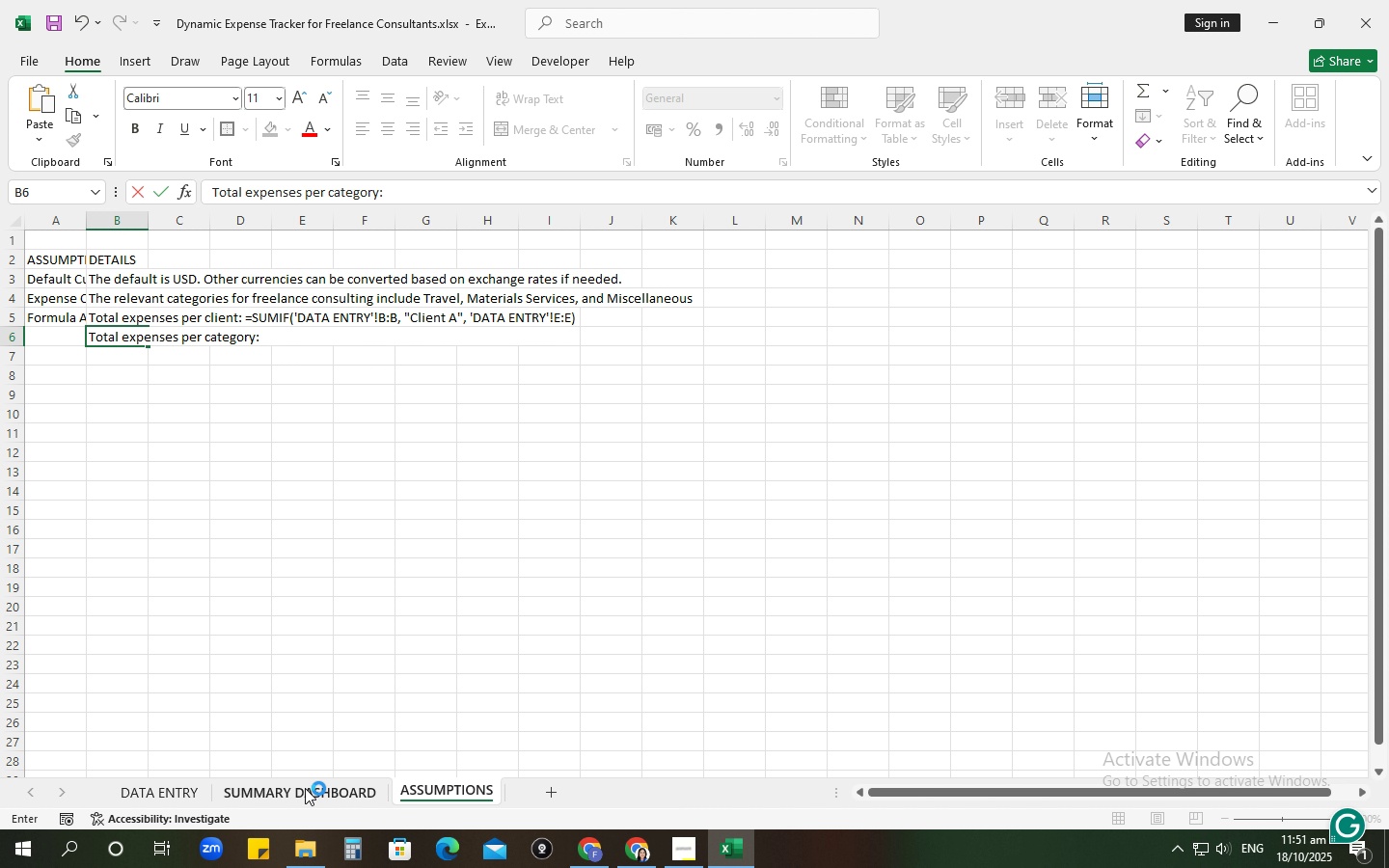 
left_click([304, 788])
 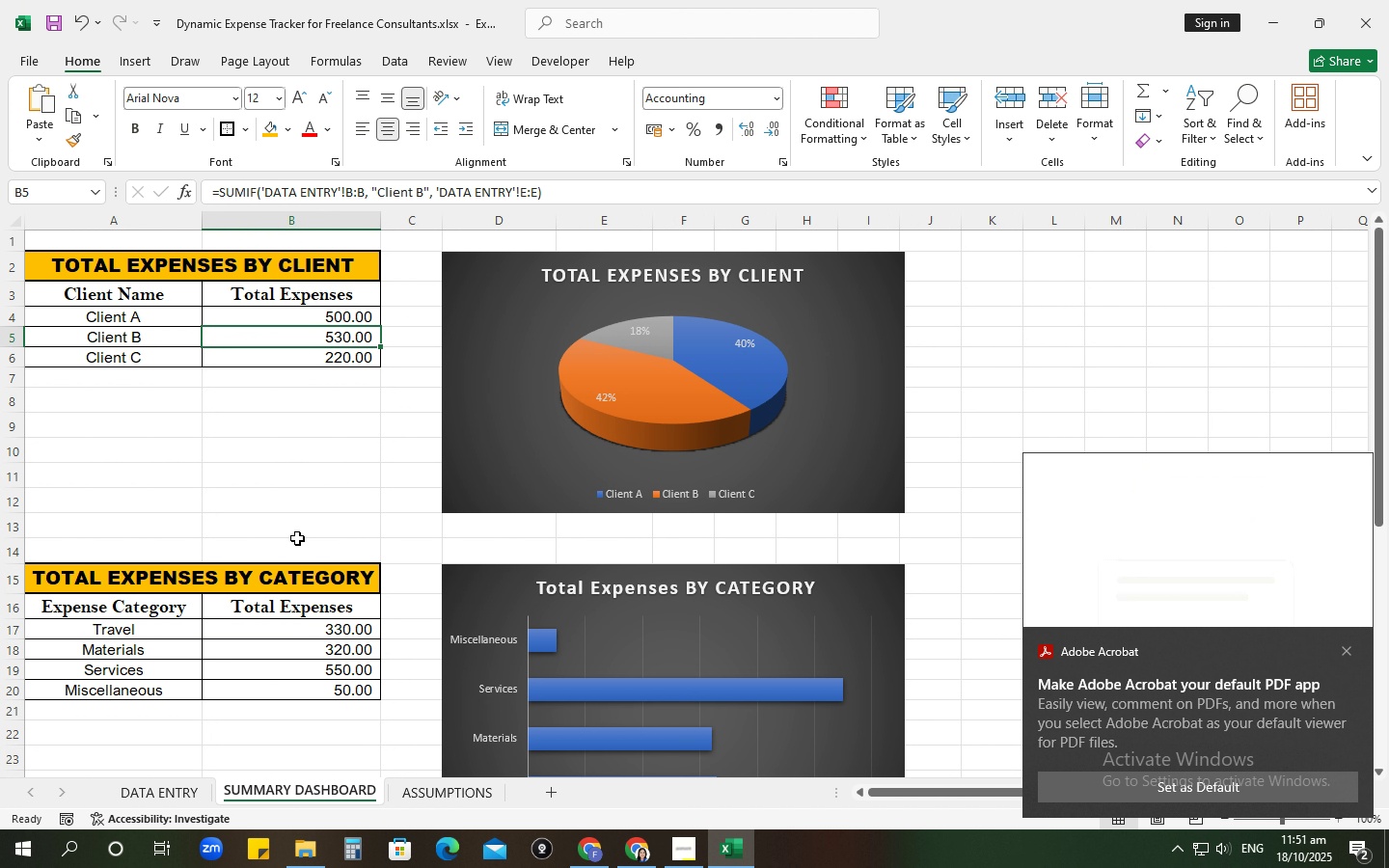 
wait(11.39)
 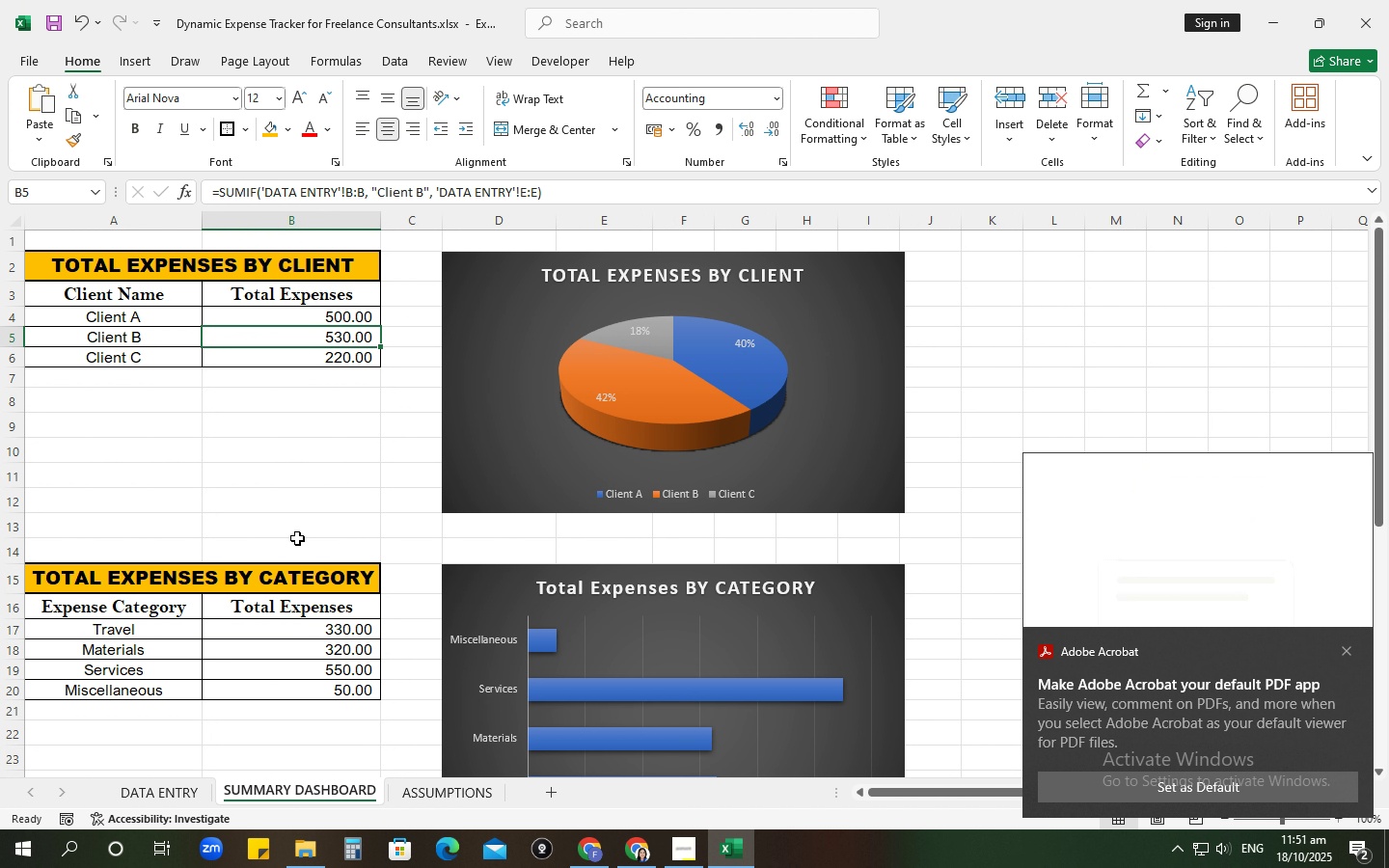 
left_click([284, 635])
 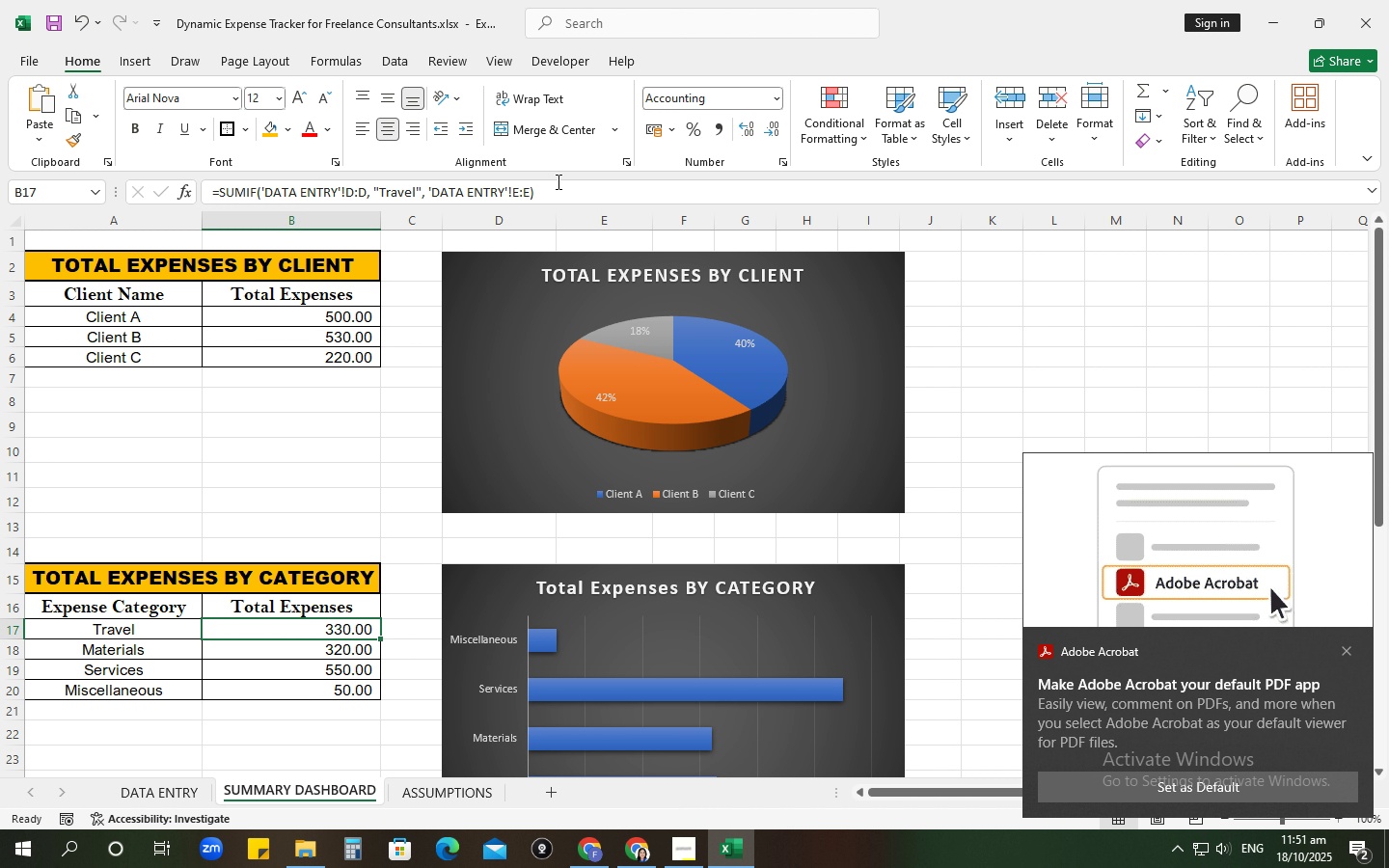 
left_click_drag(start_coordinate=[557, 181], to_coordinate=[169, 181])
 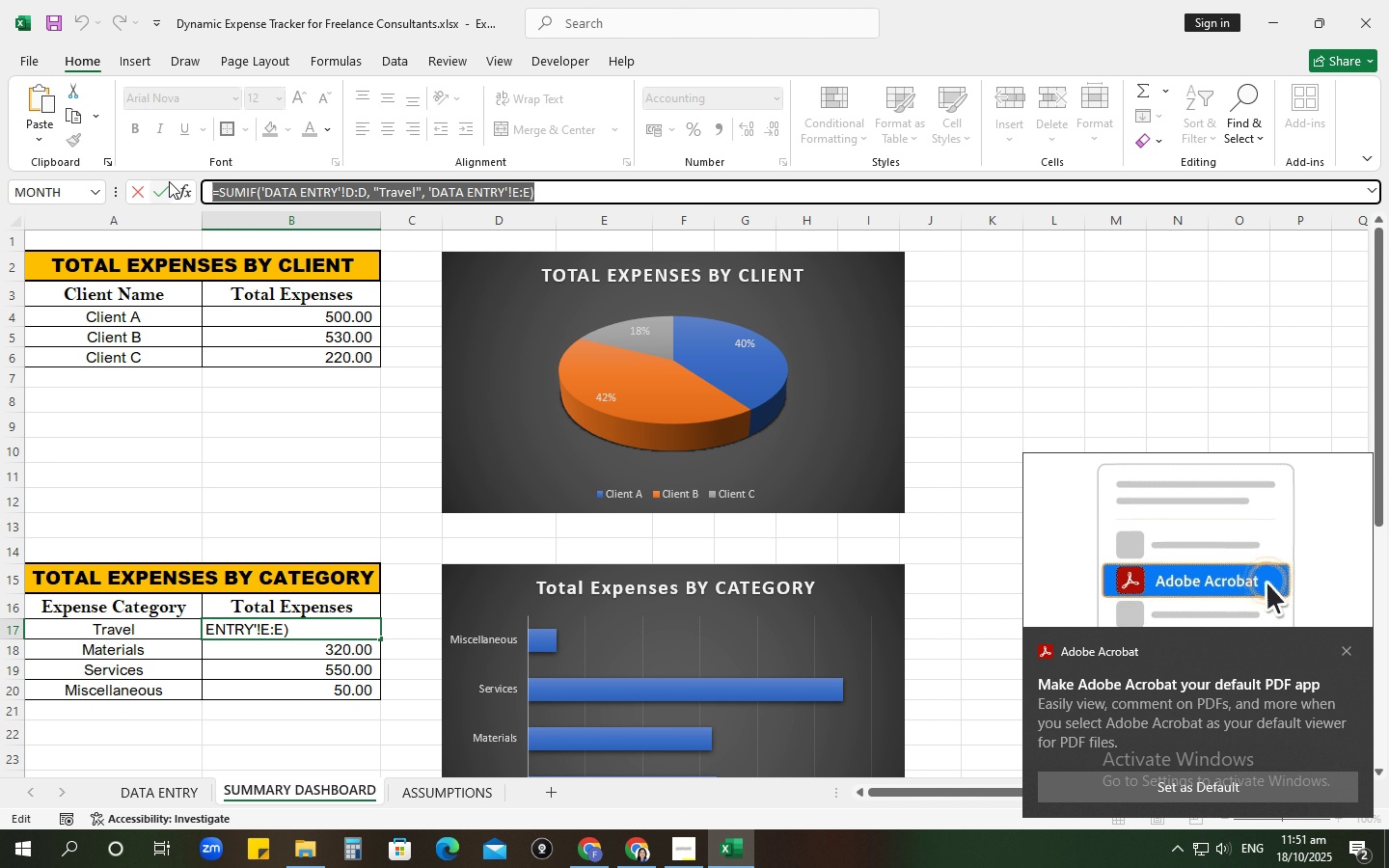 
key(Control+ControlLeft)
 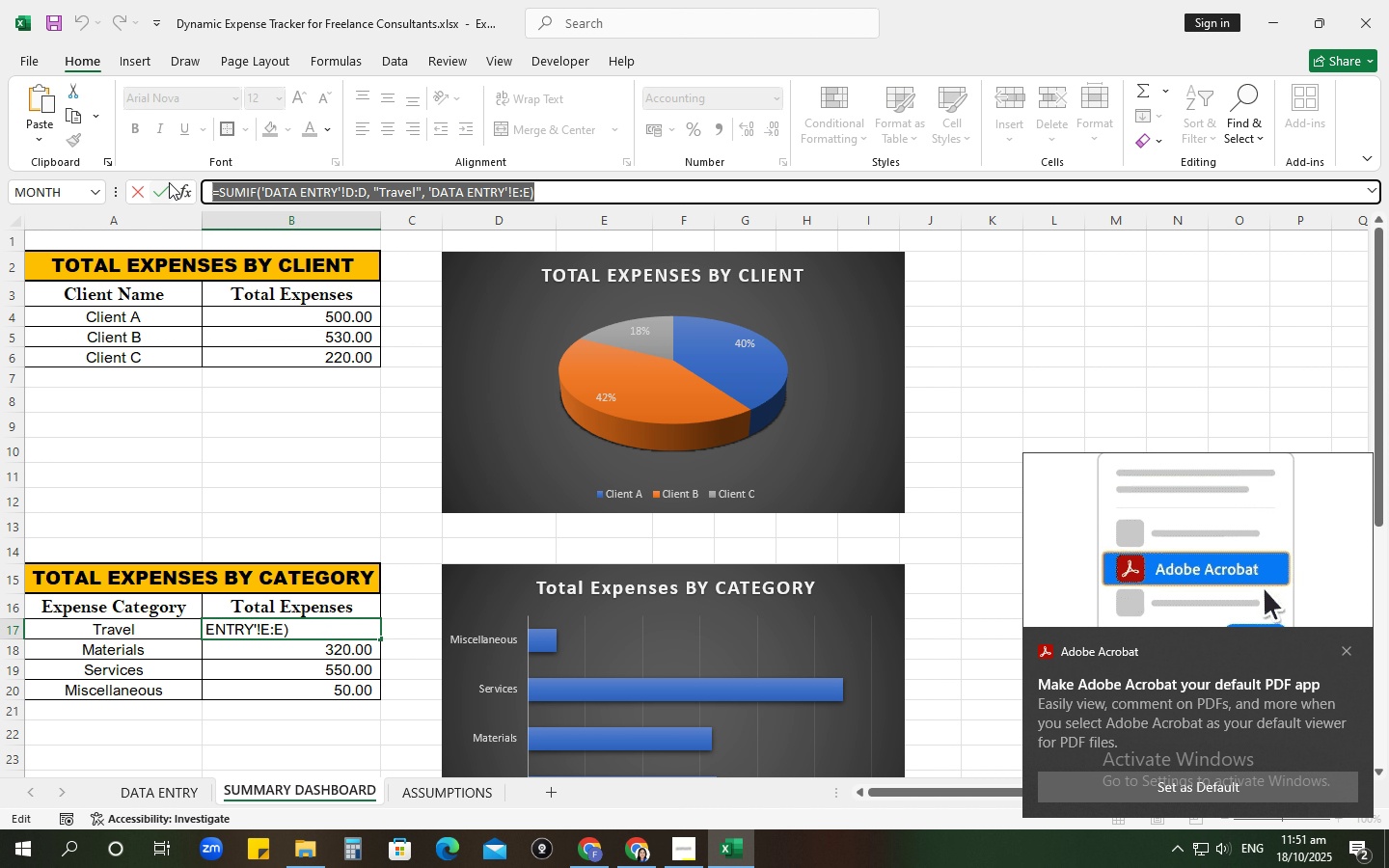 
key(Control+C)
 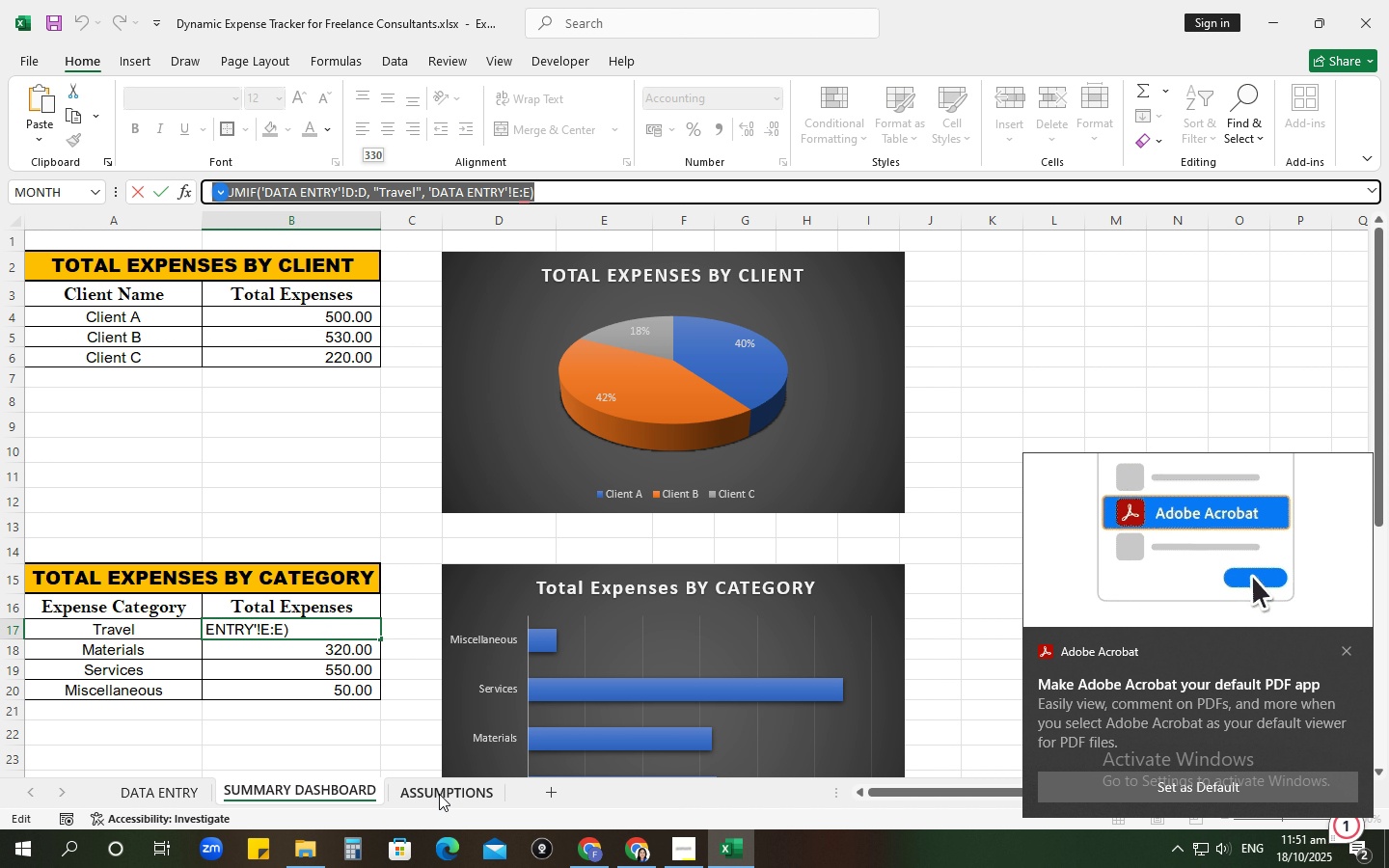 
left_click([439, 794])
 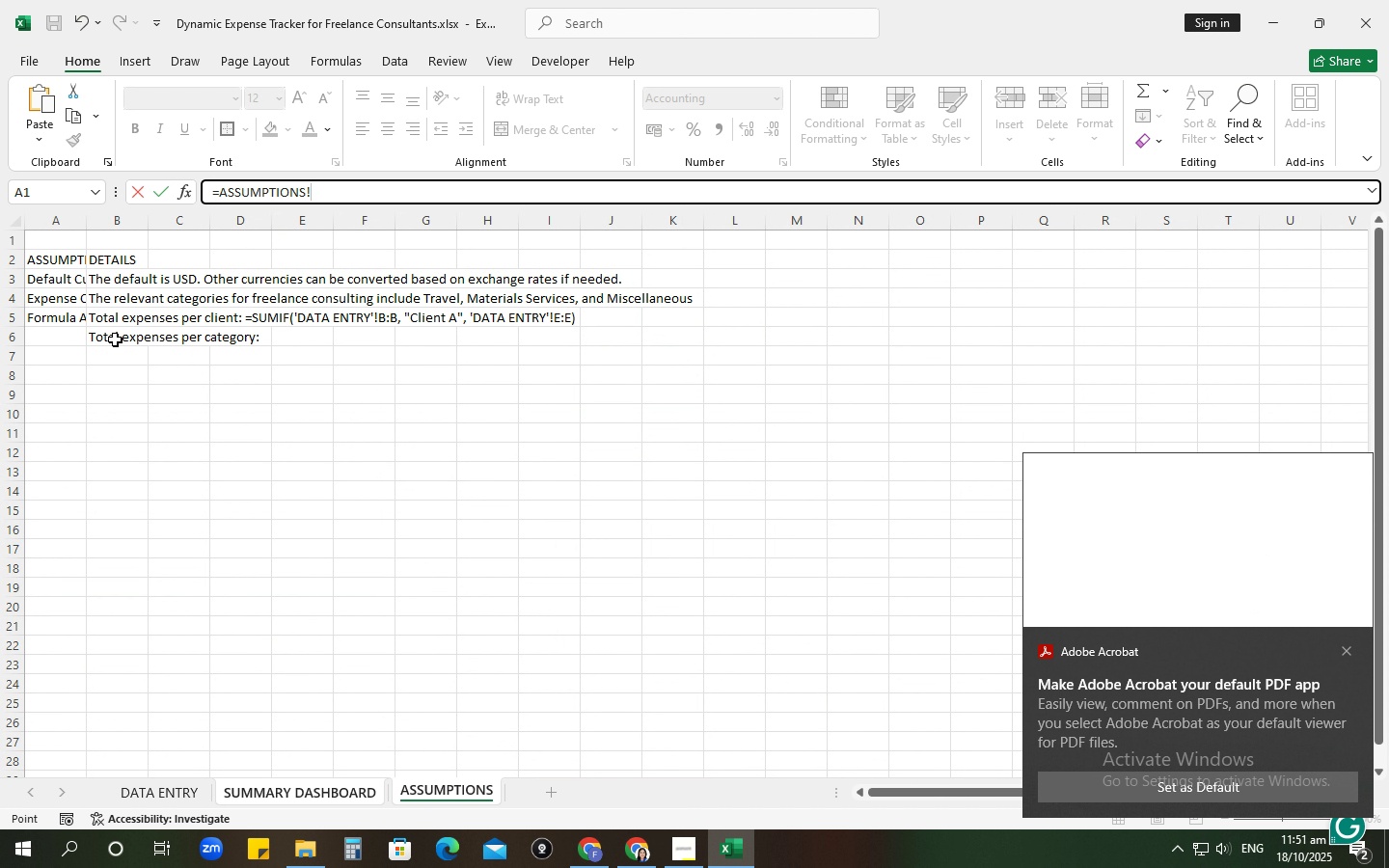 
left_click([113, 340])
 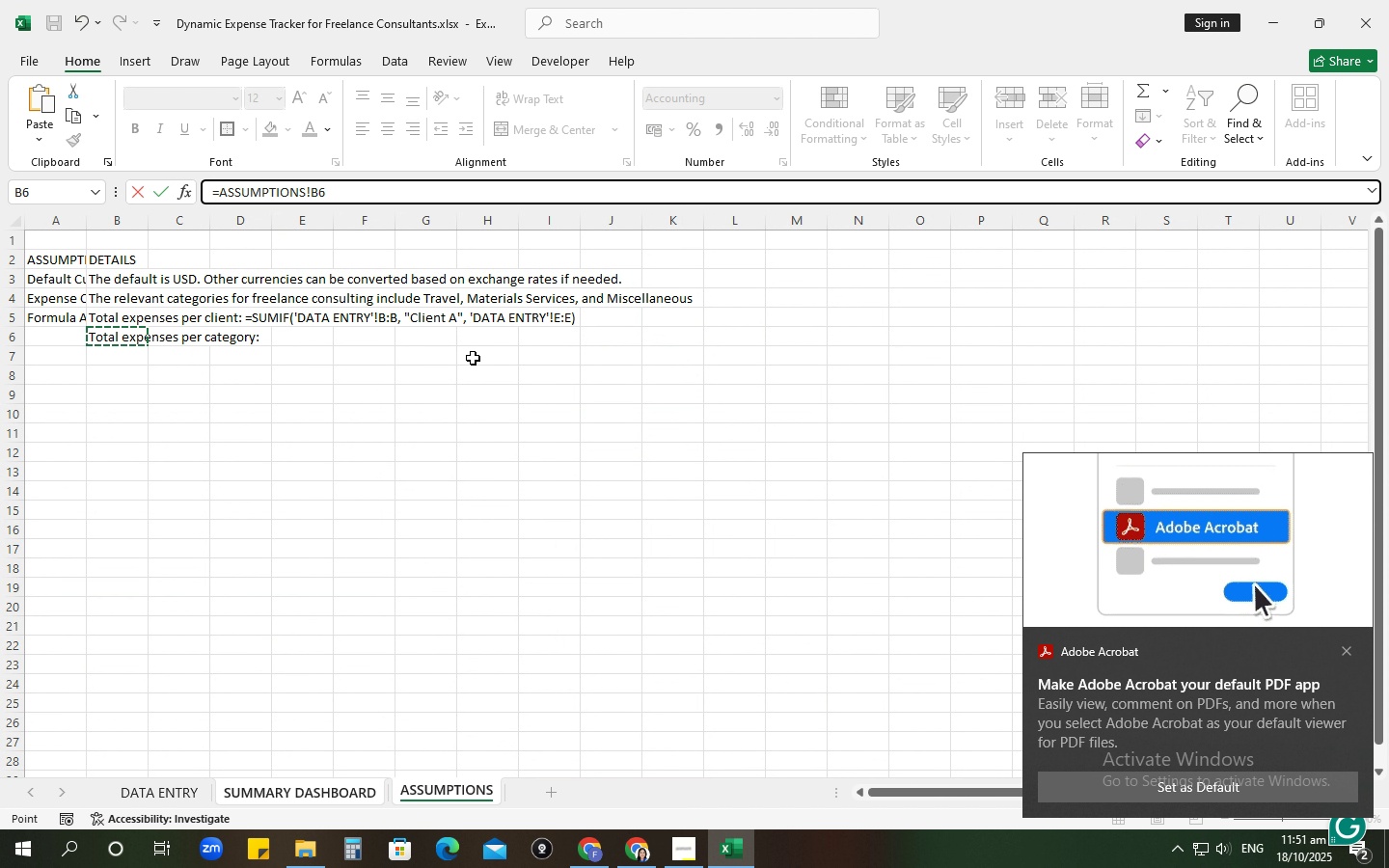 
left_click([358, 789])
 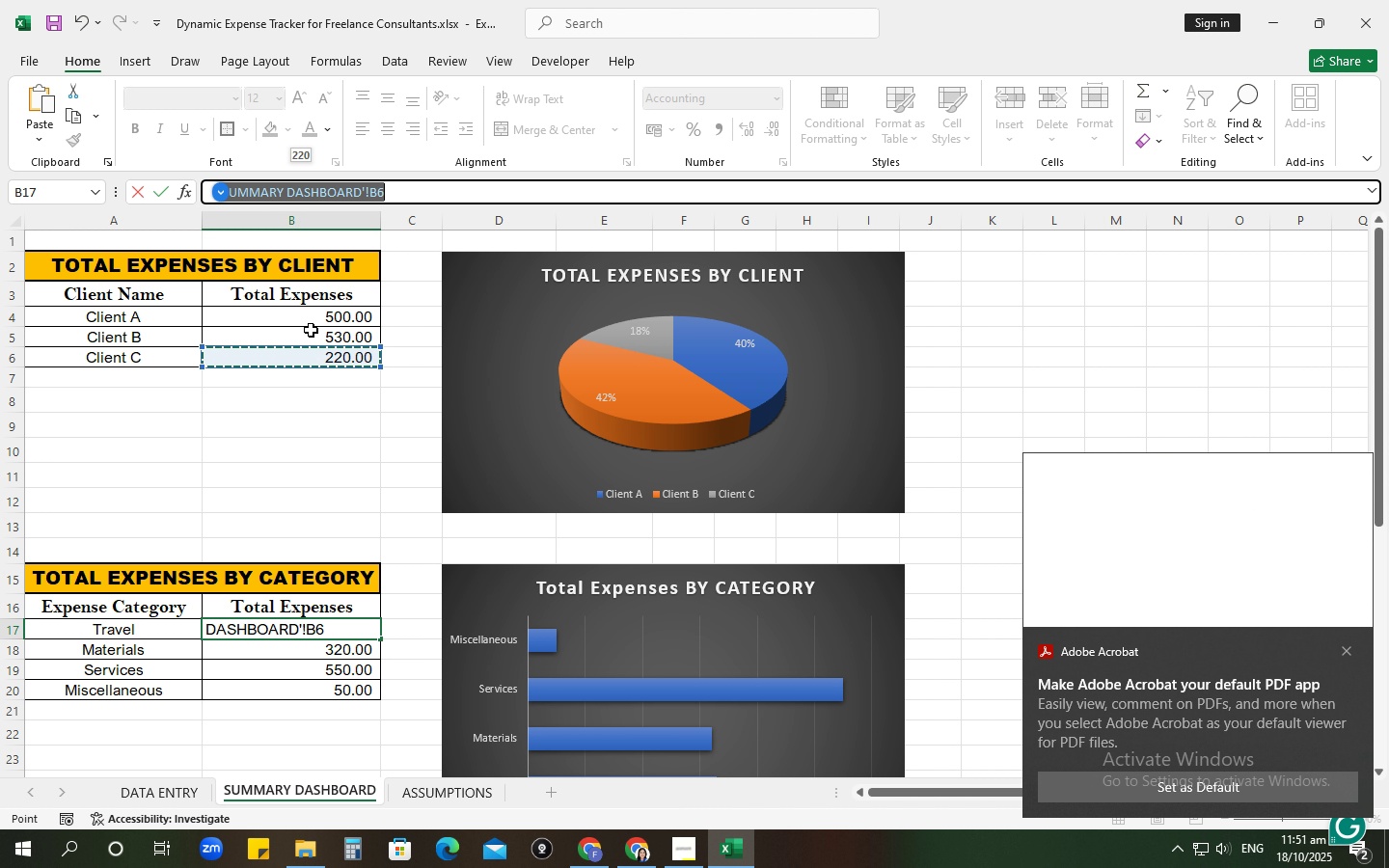 
key(Backspace)
 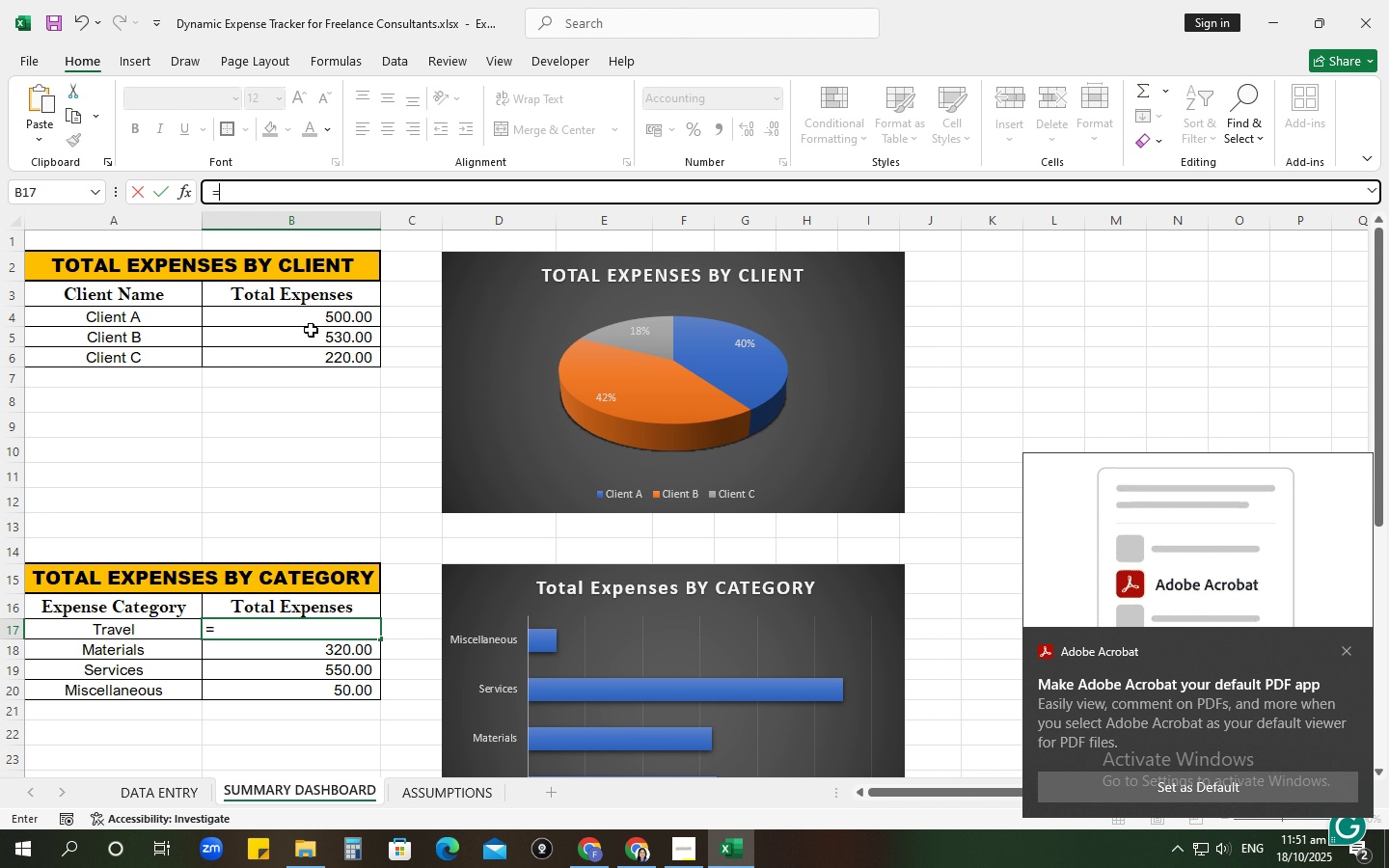 
key(Enter)
 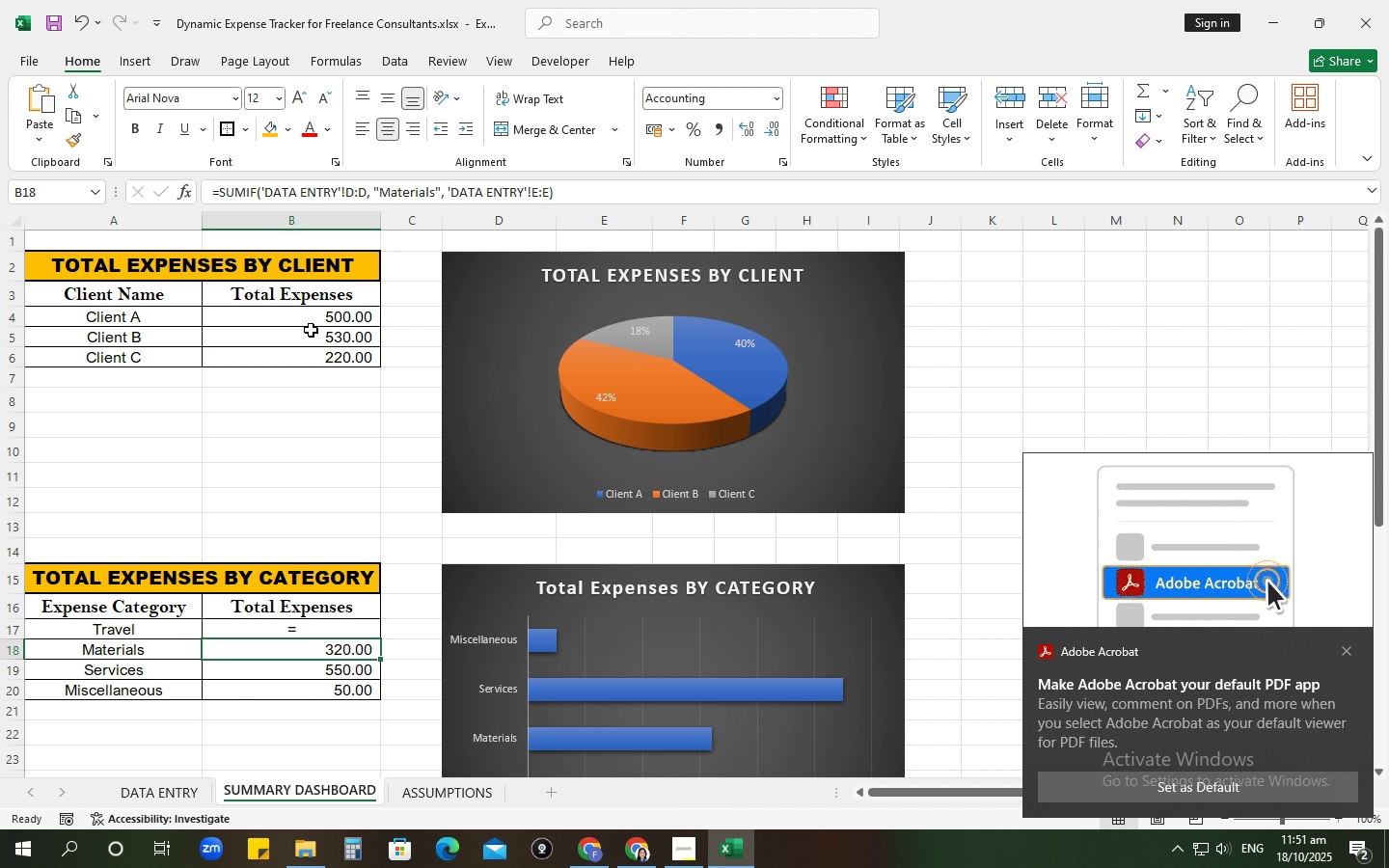 
key(Control+Z)
 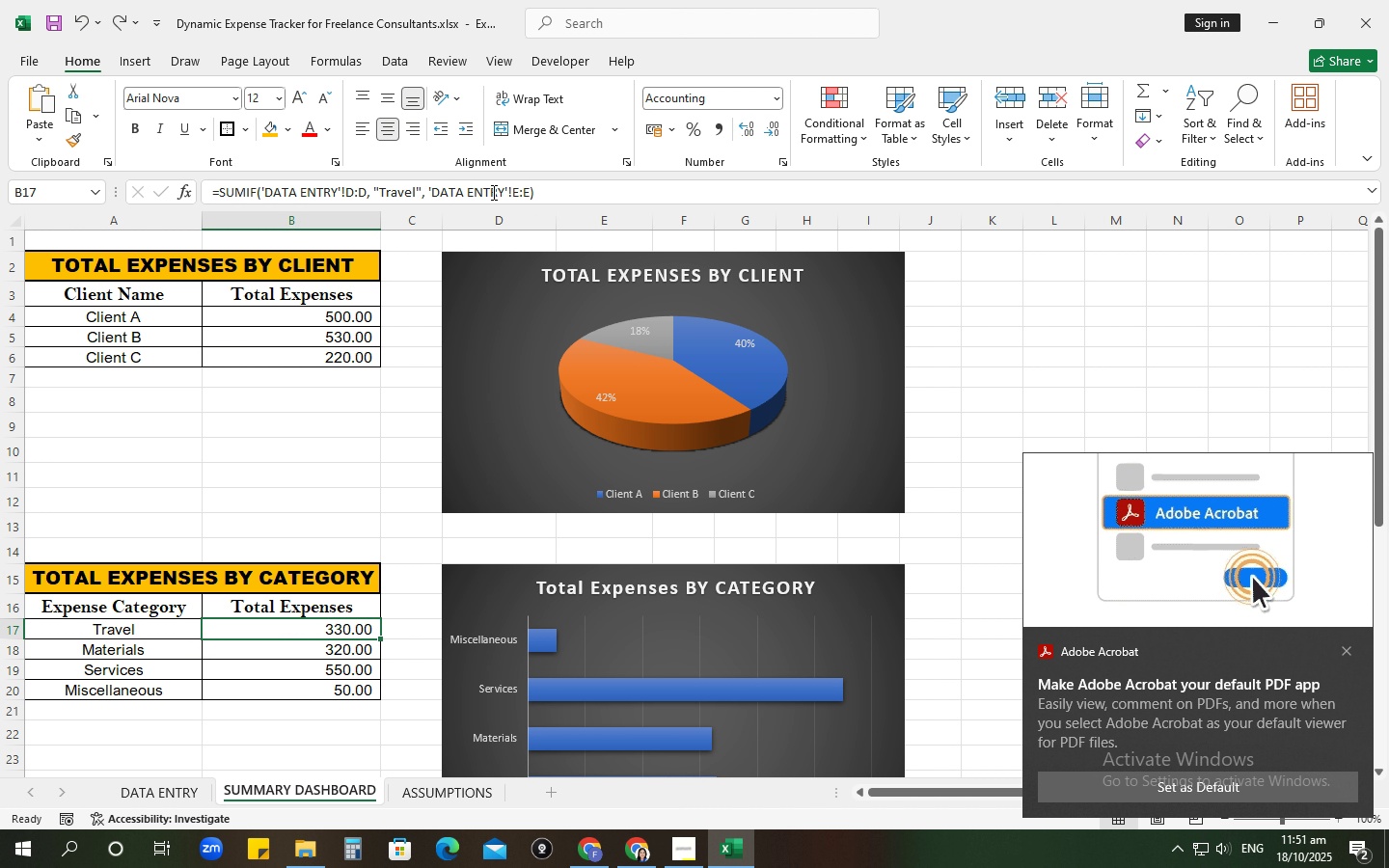 
left_click_drag(start_coordinate=[556, 196], to_coordinate=[175, 214])
 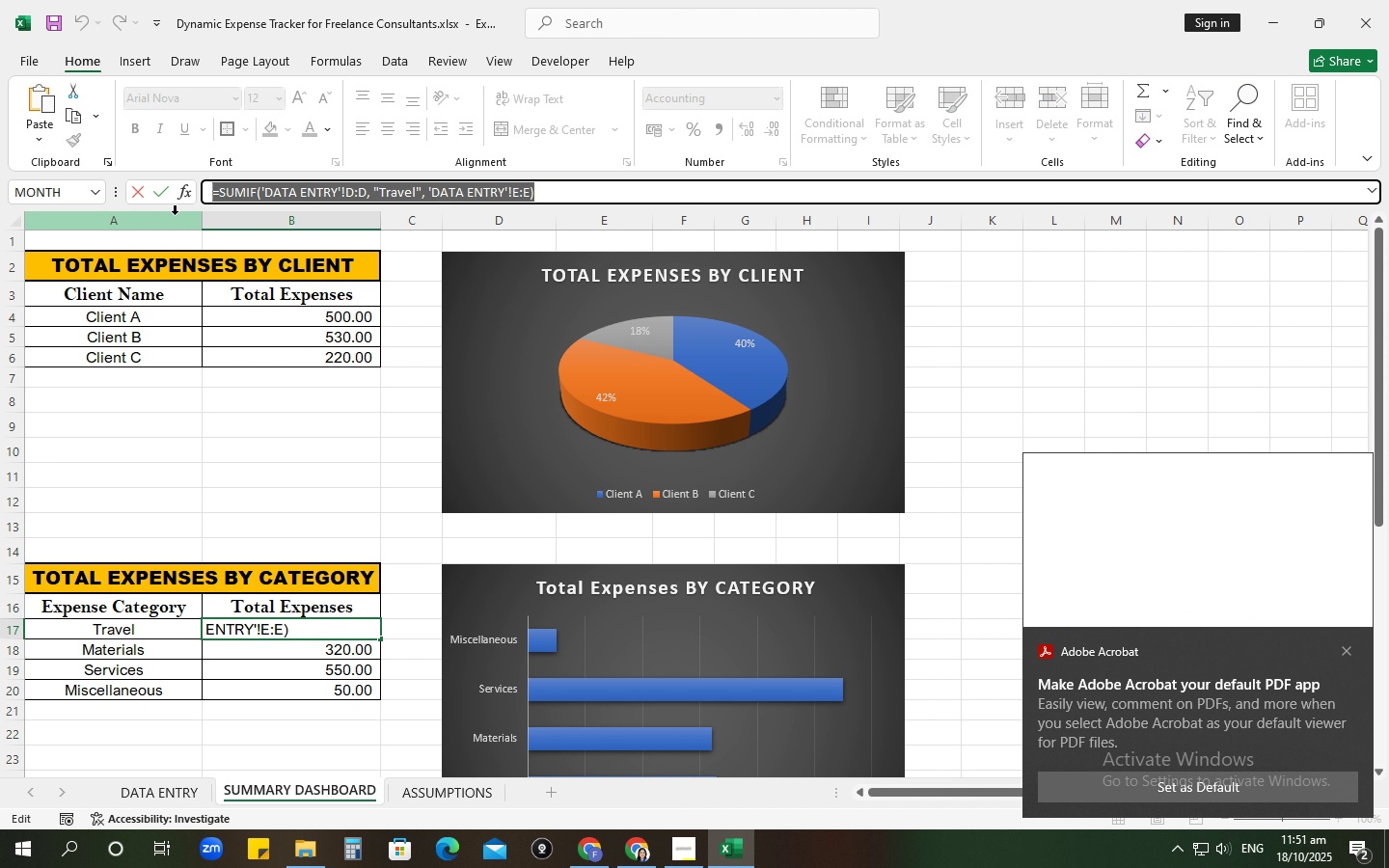 
key(Control+C)
 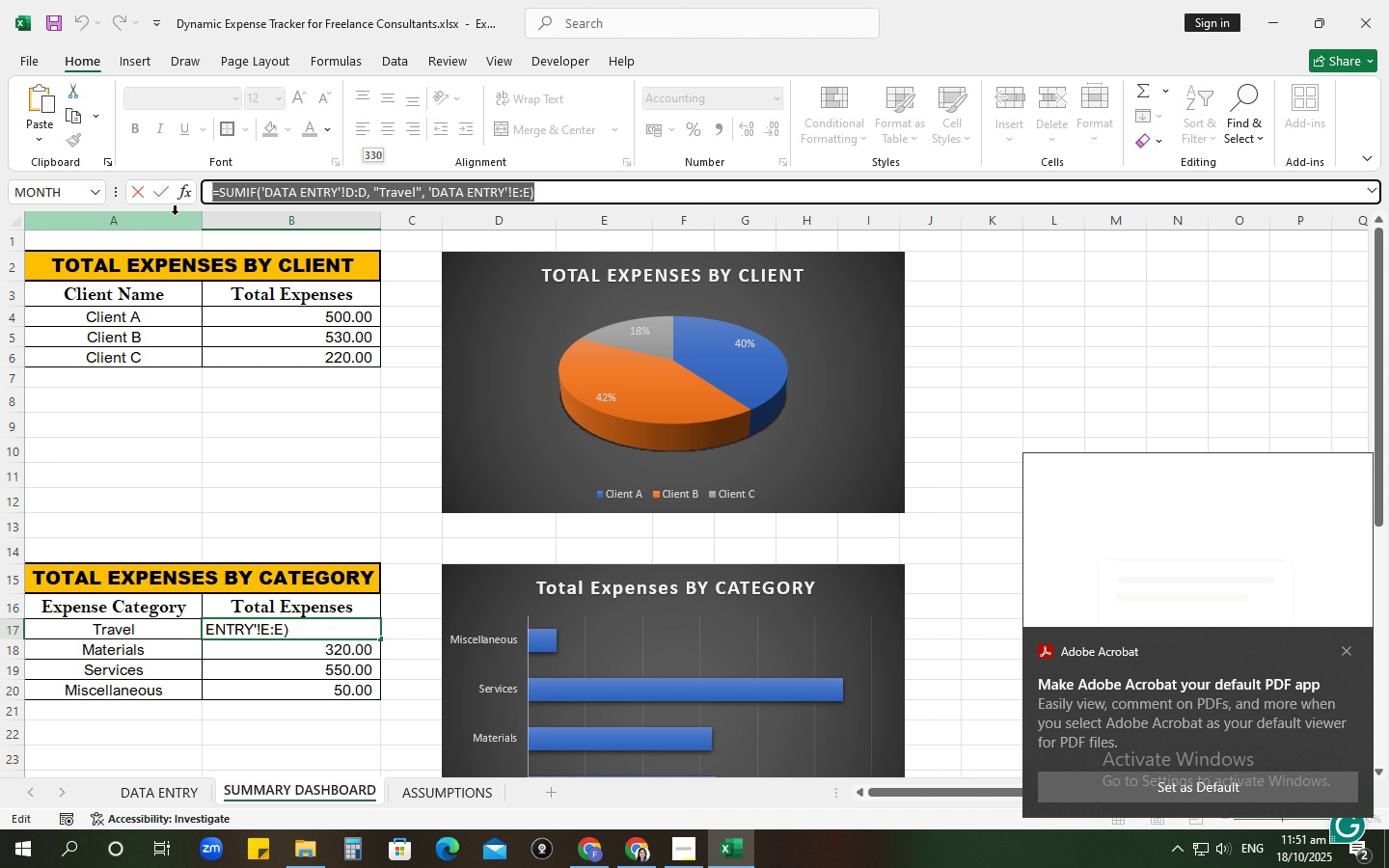 
key(Enter)
 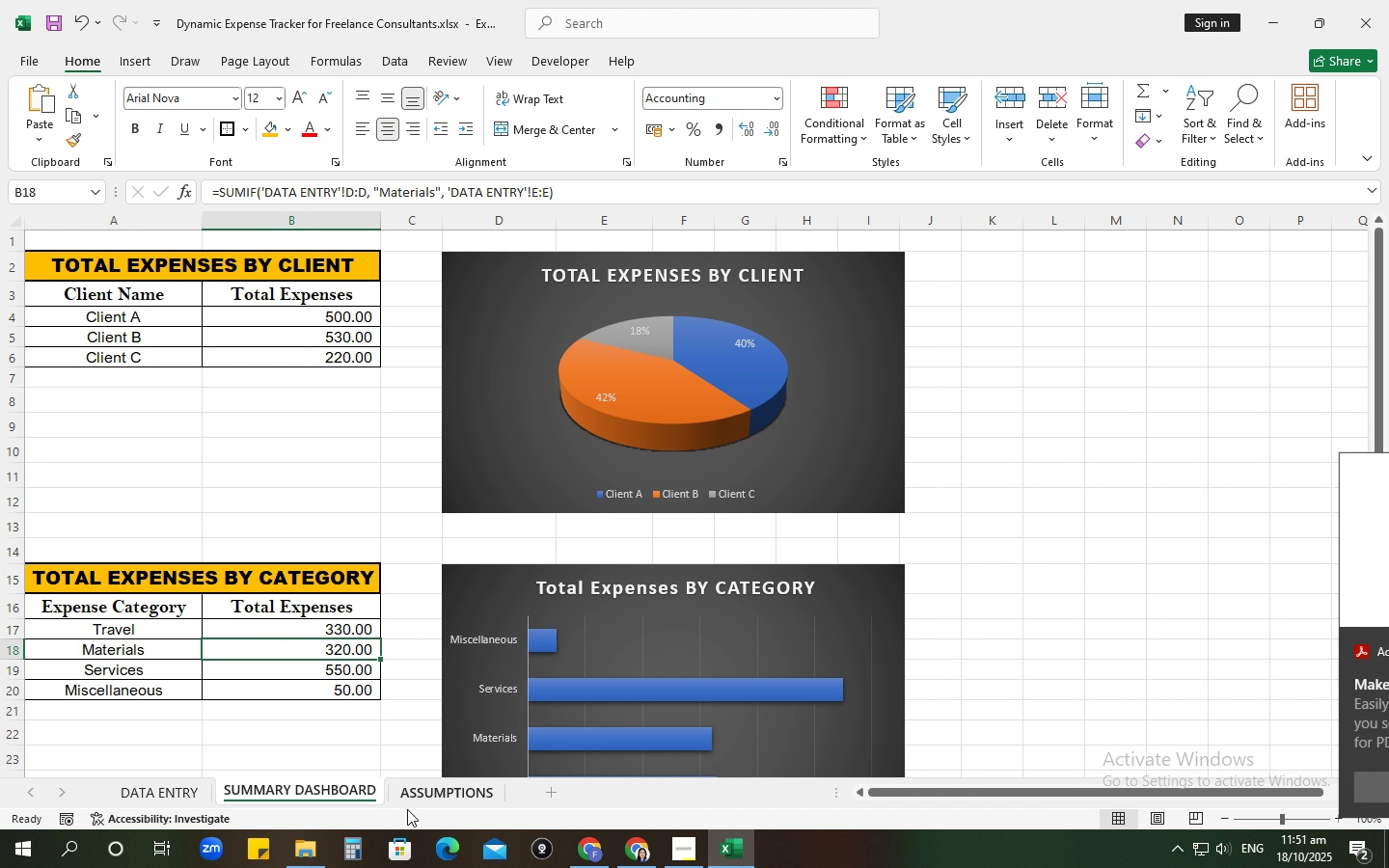 
left_click([410, 806])
 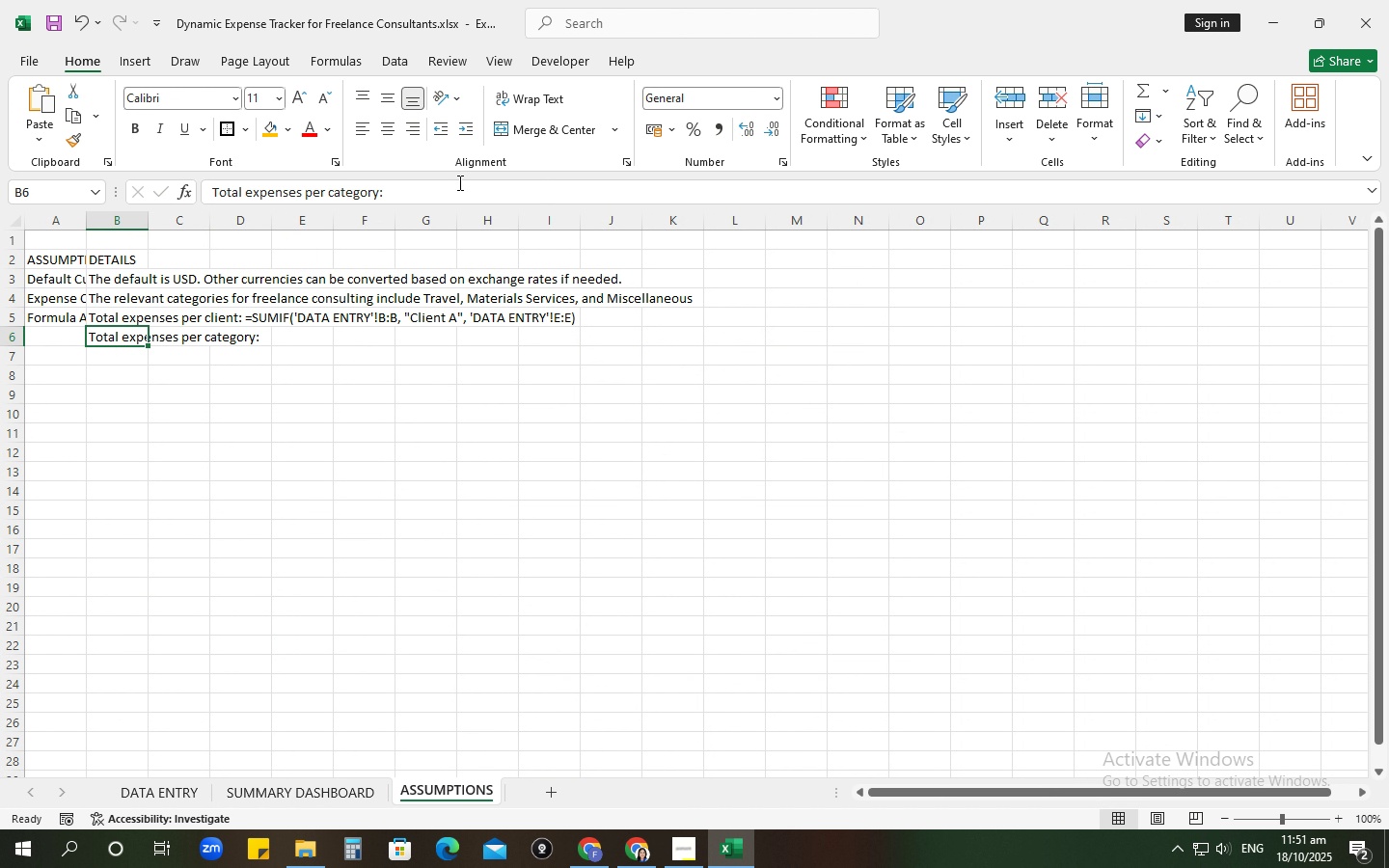 
left_click([458, 182])
 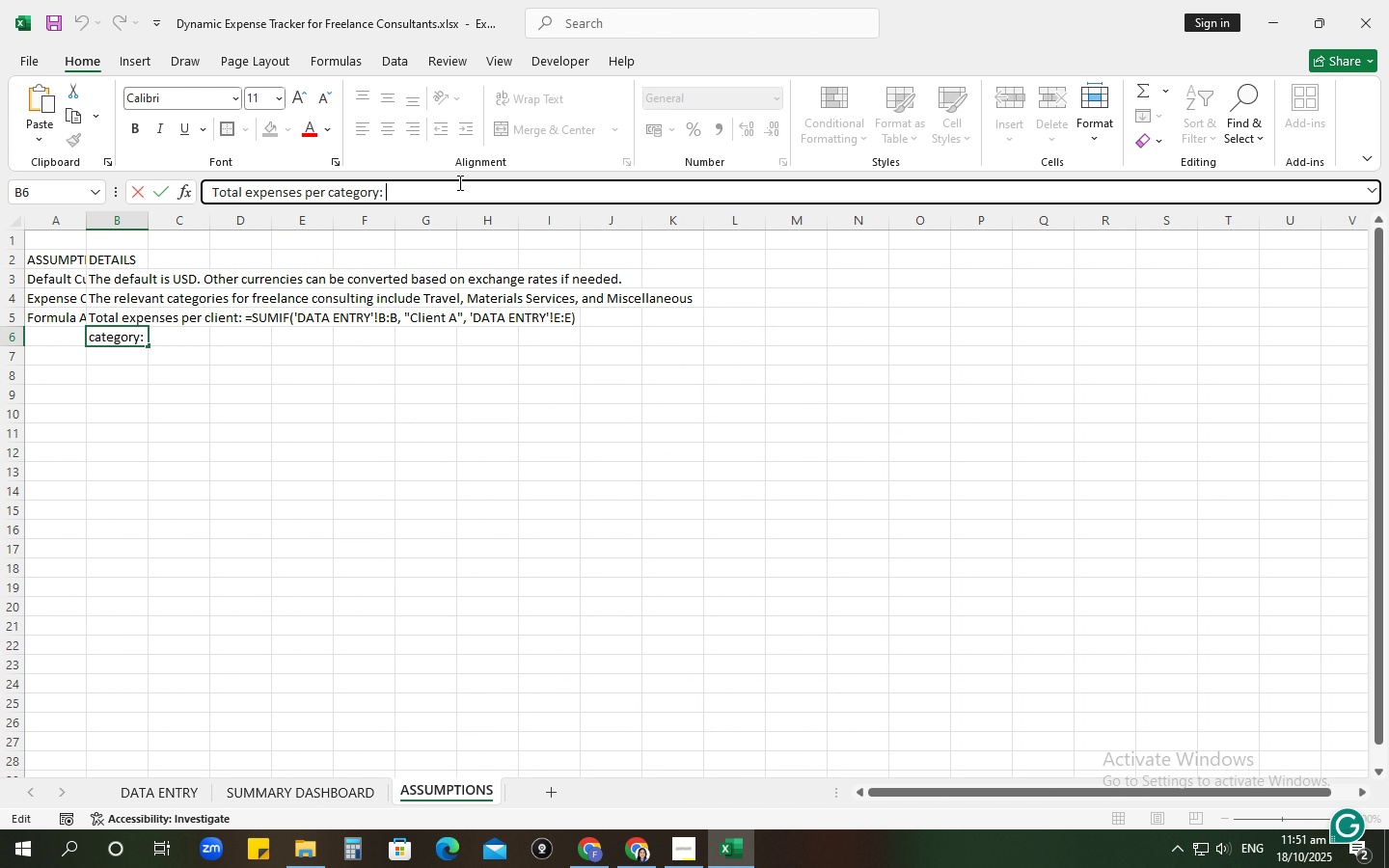 
key(Control+V)
 